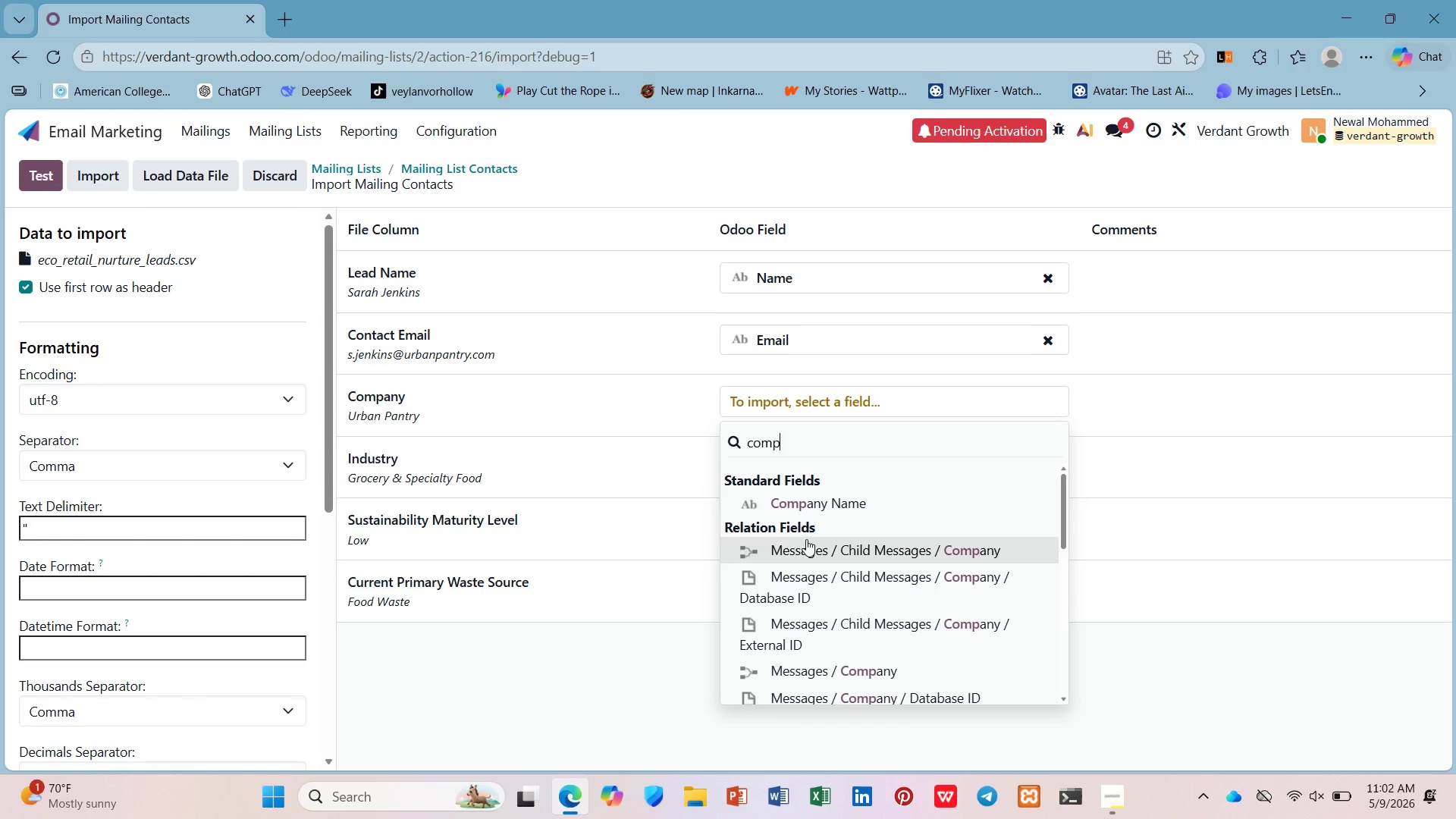 
left_click([816, 491])
 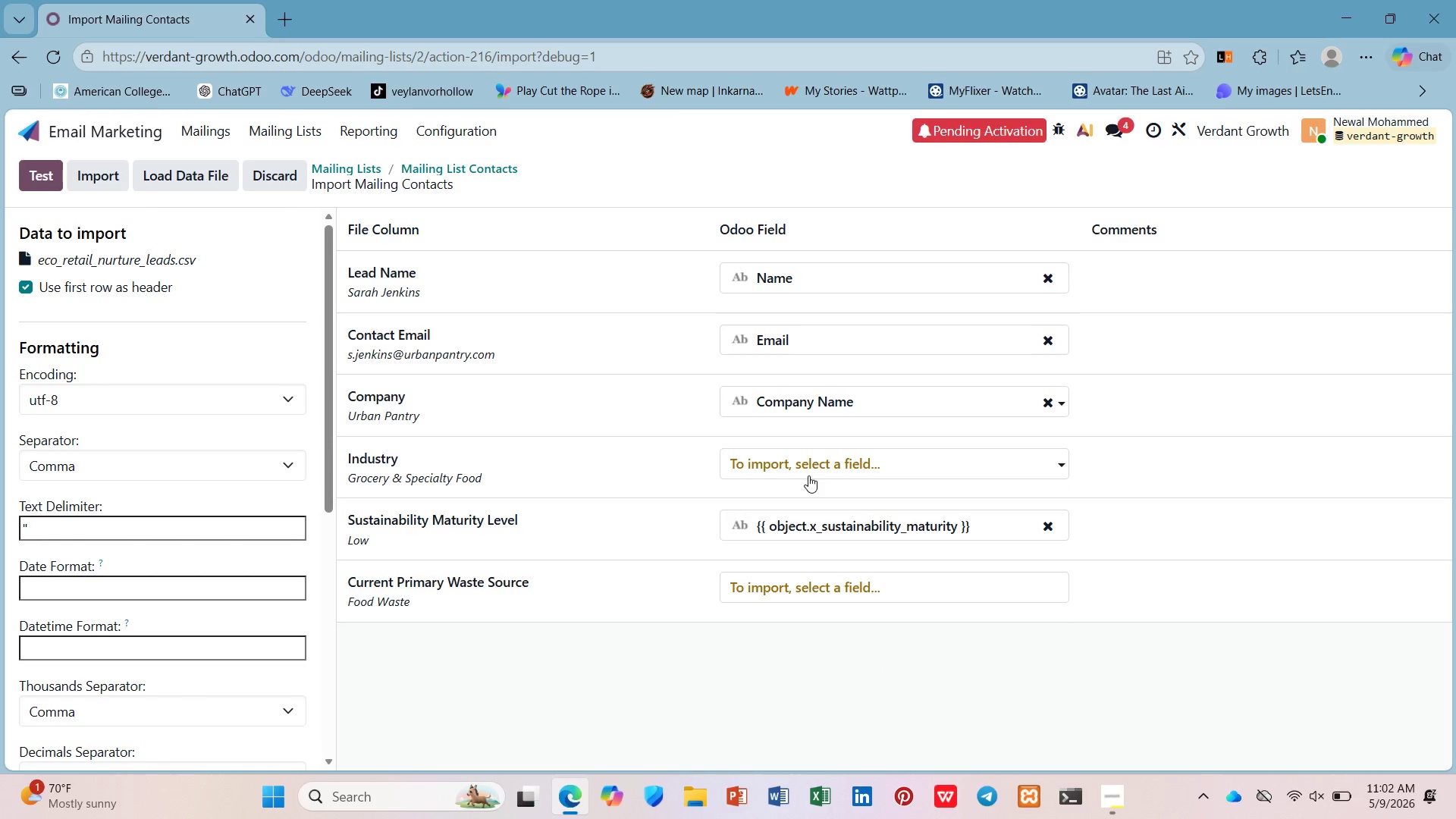 
left_click([811, 463])
 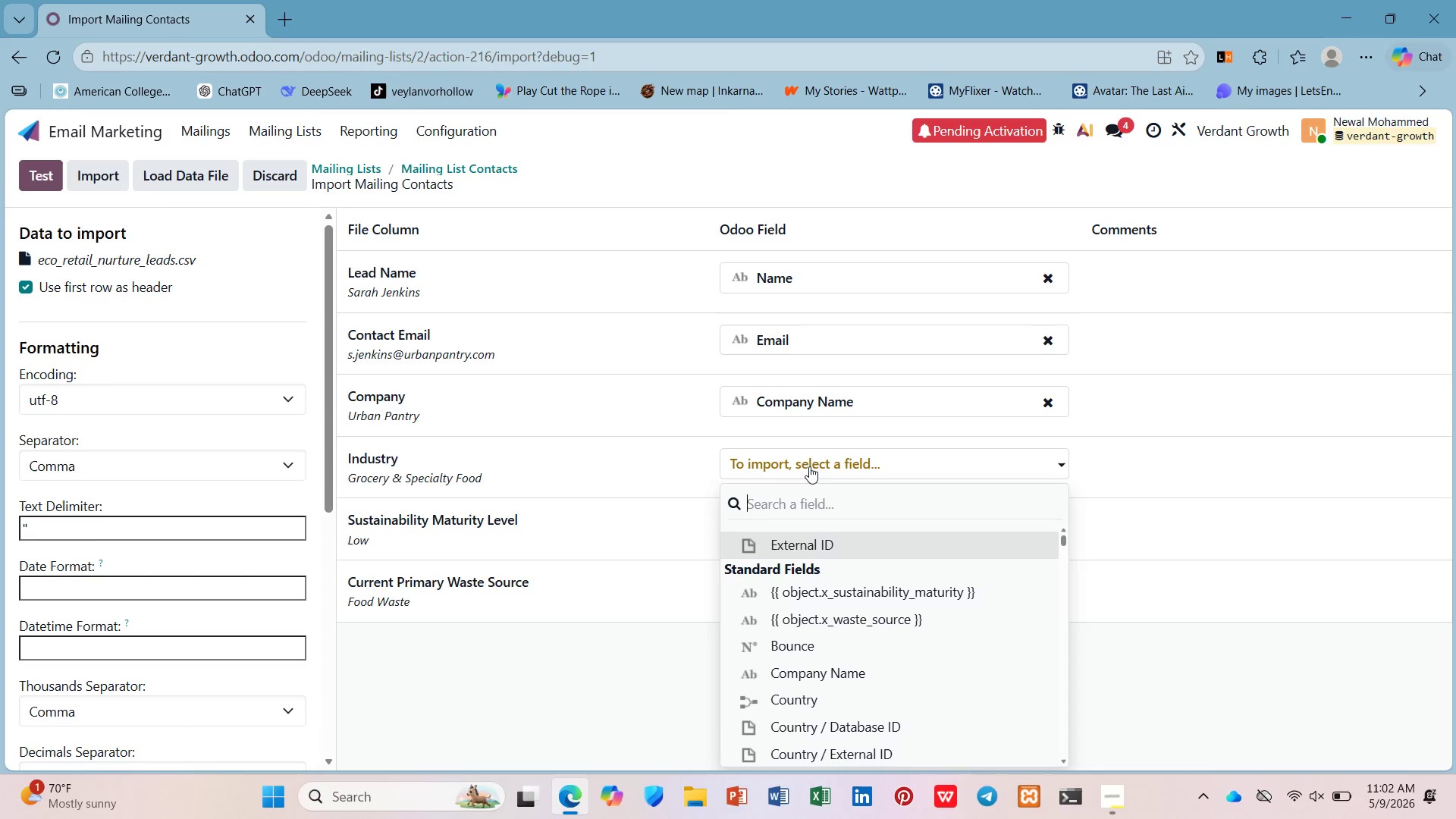 
type(tag)
 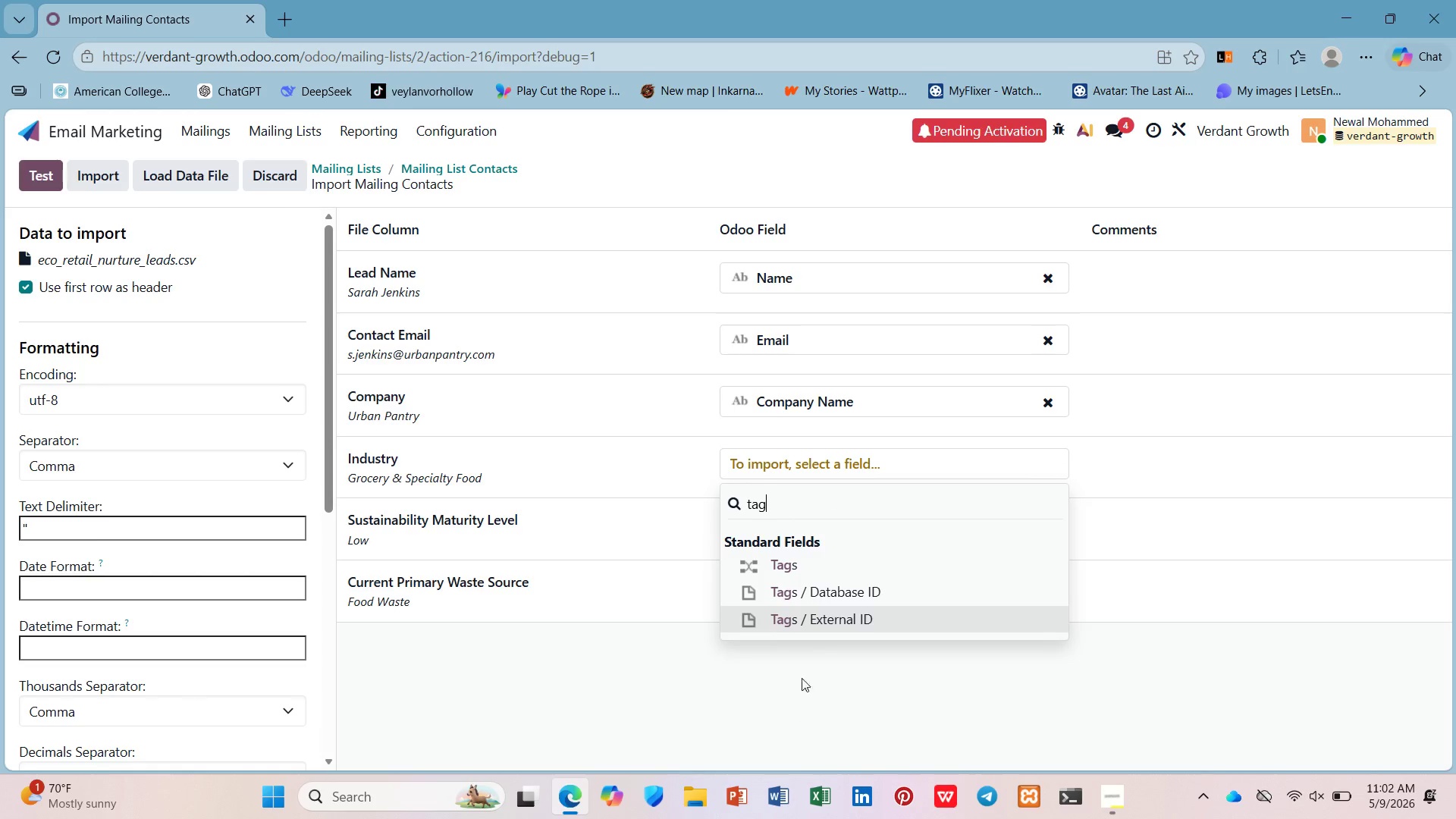 
left_click([802, 560])
 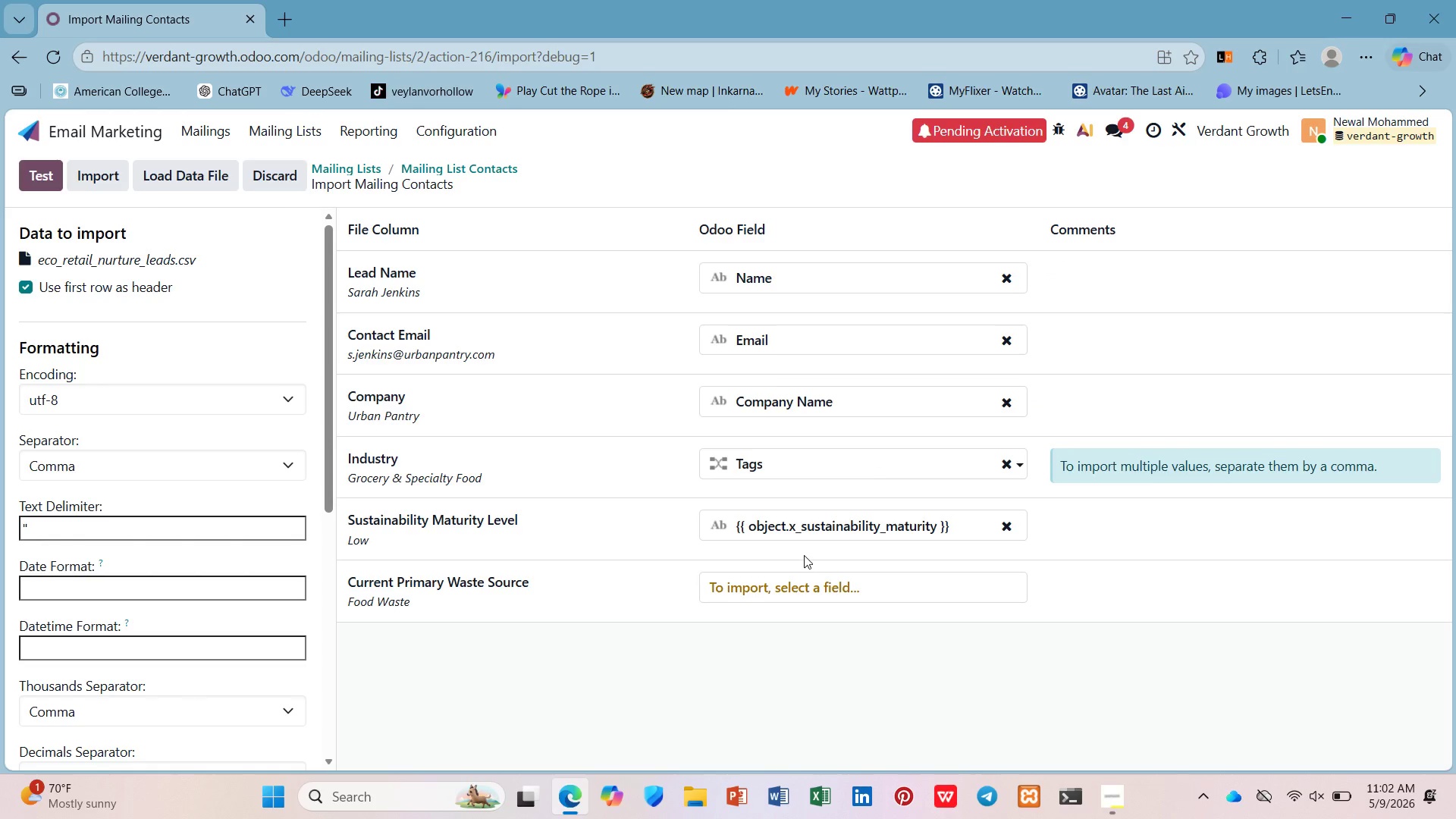 
scroll: coordinate [804, 555], scroll_direction: down, amount: 2.0
 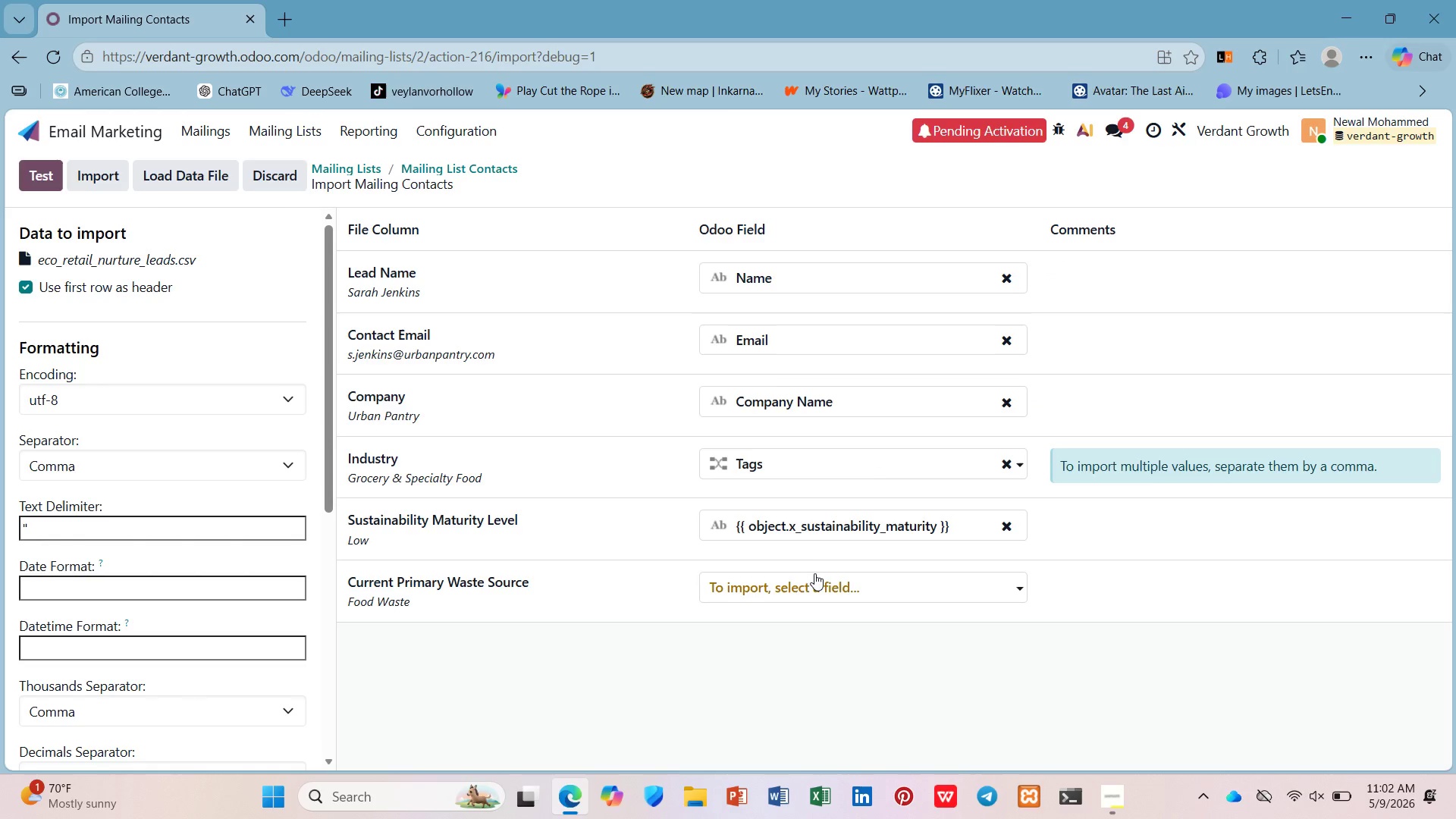 
left_click([816, 576])
 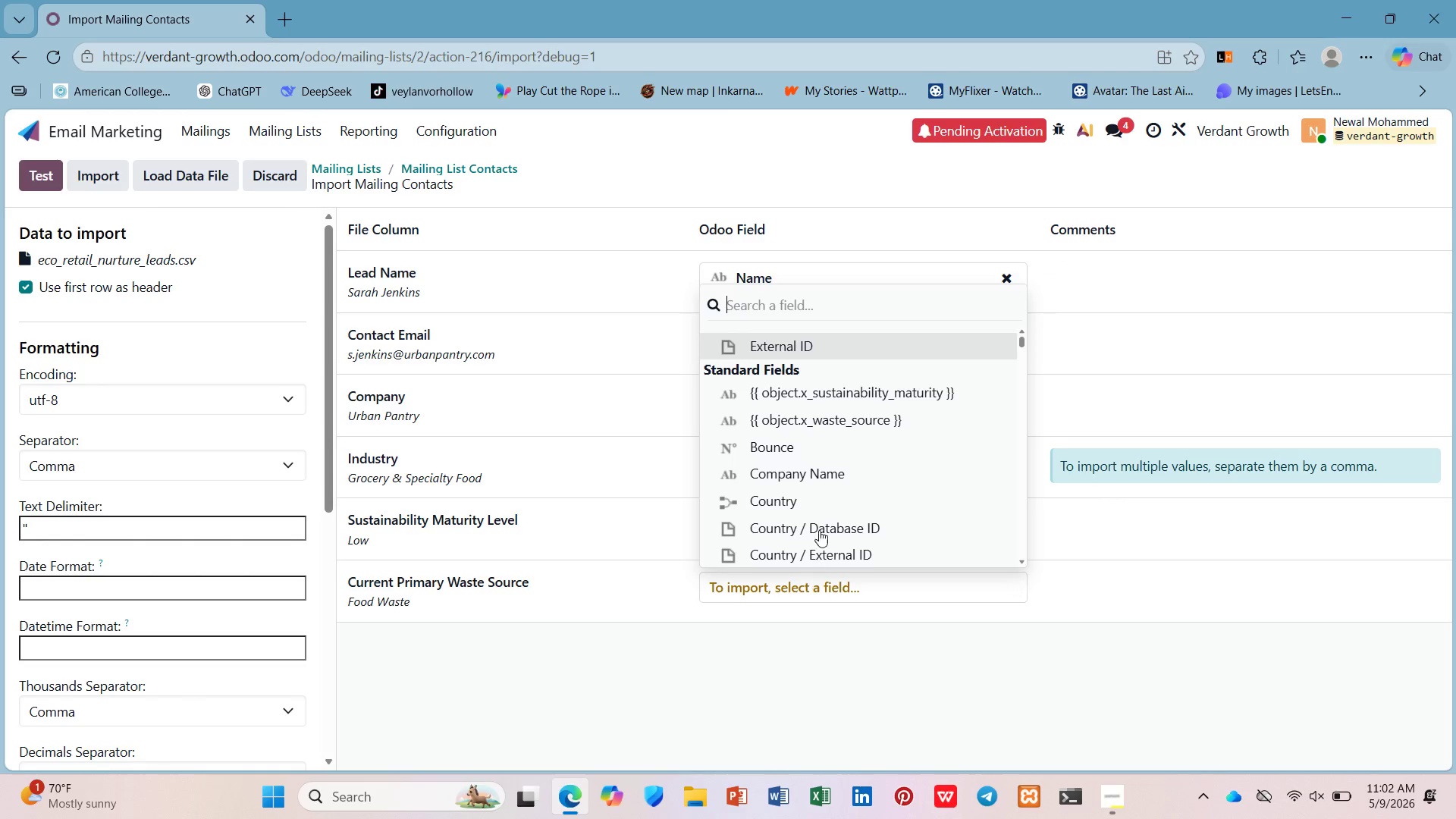 
left_click([828, 419])
 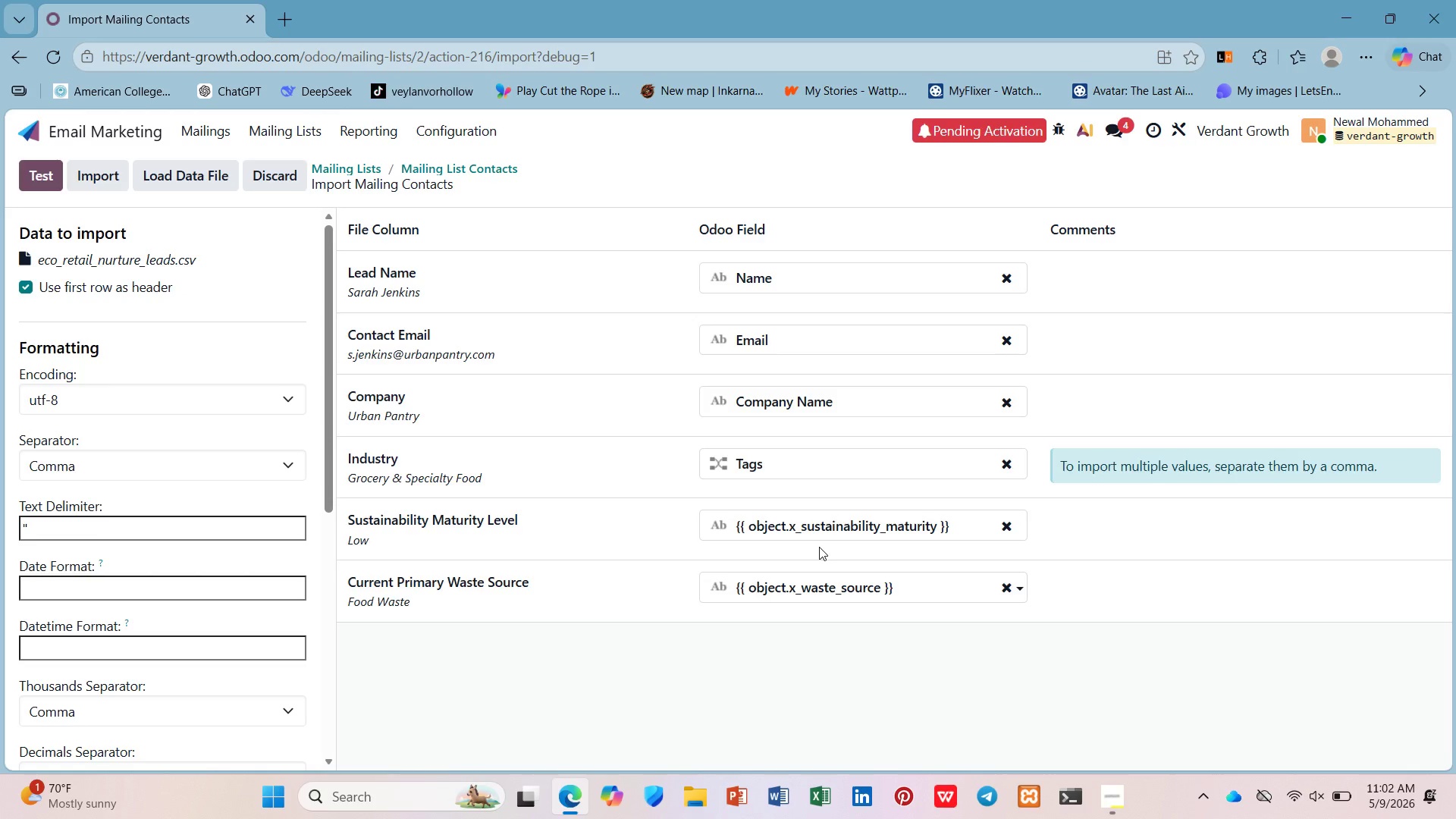 
wait(9.25)
 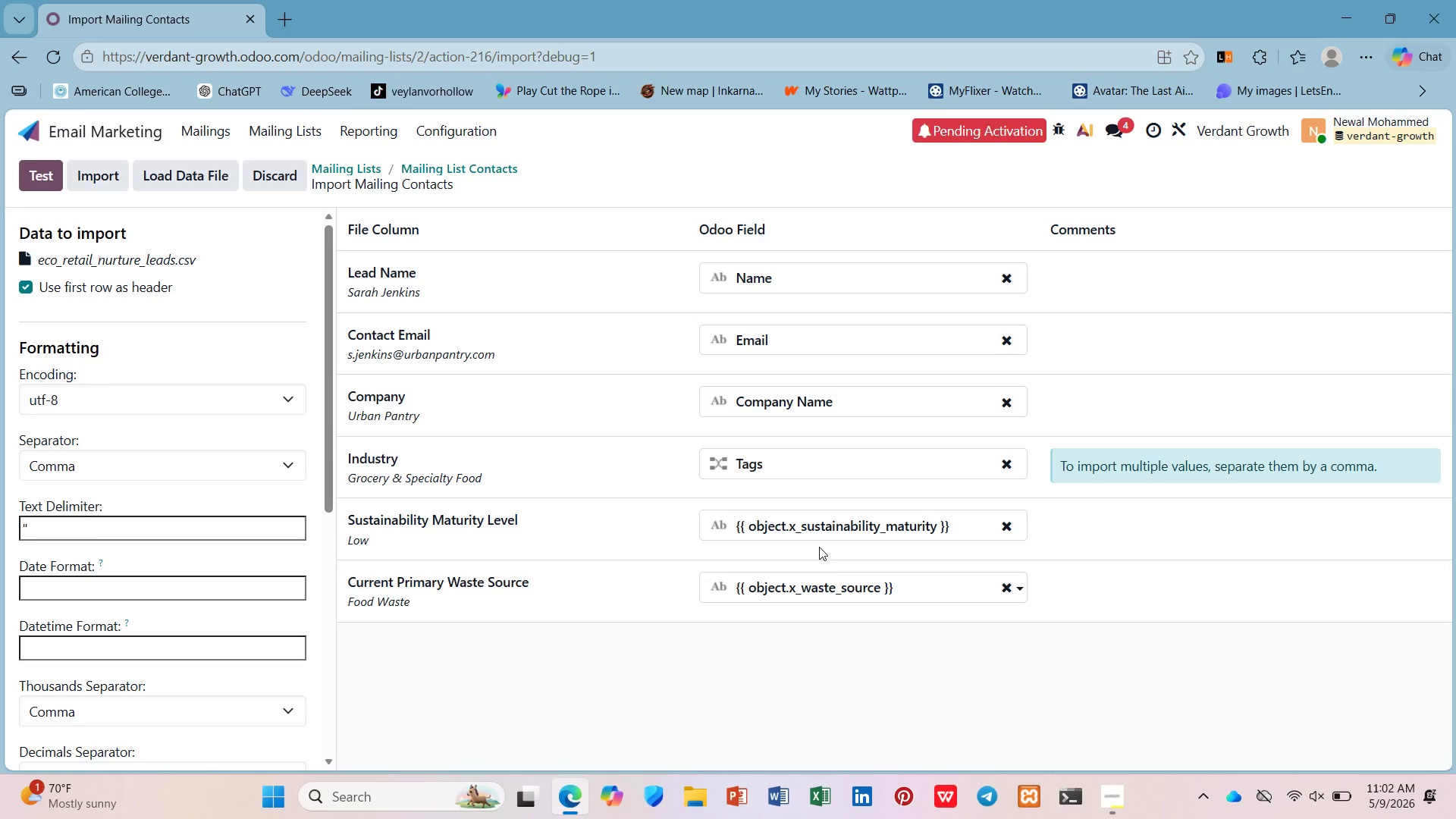 
left_click([93, 158])
 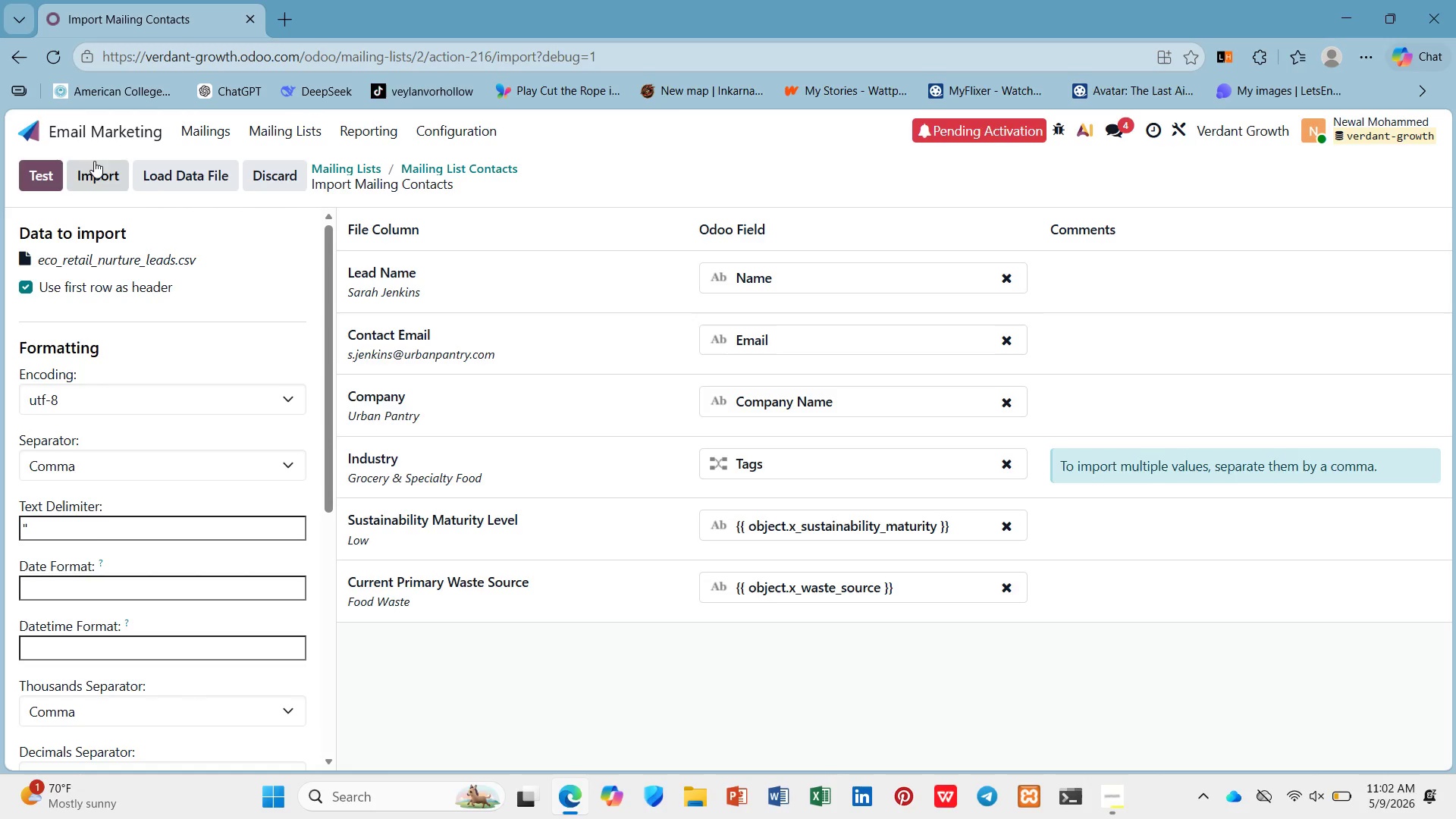 
left_click([96, 162])
 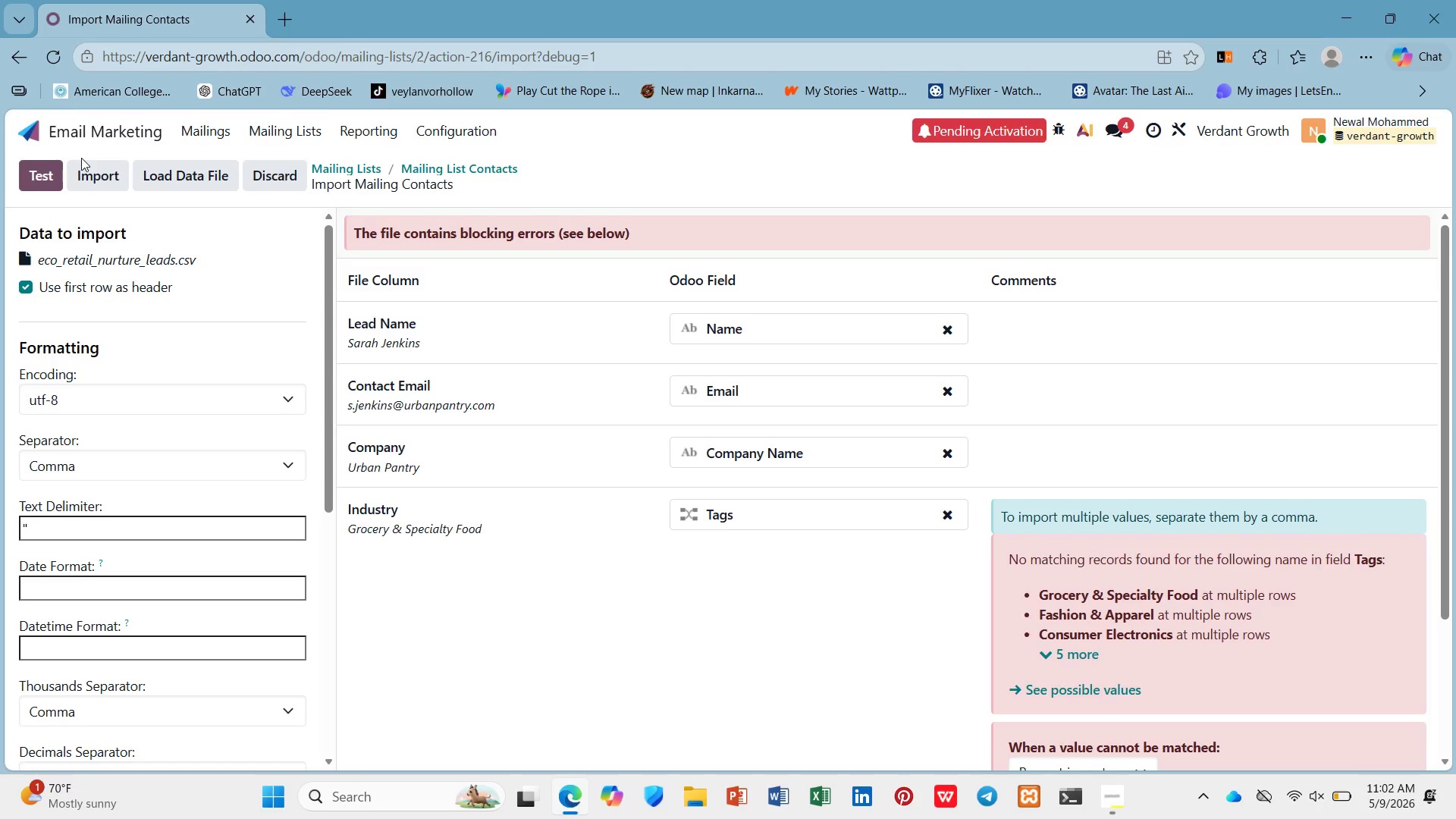 
wait(5.23)
 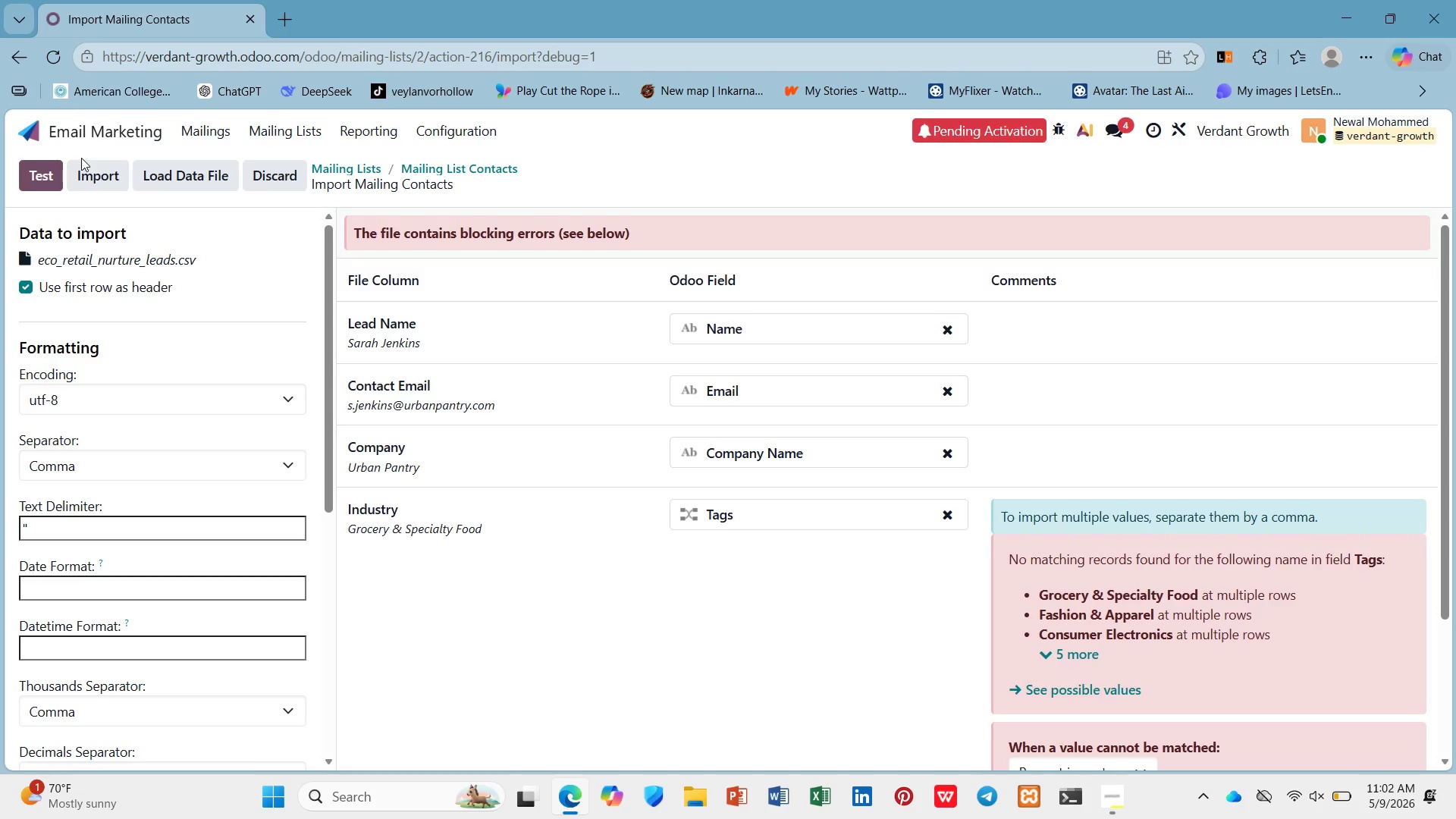 
scroll: coordinate [1146, 564], scroll_direction: down, amount: 2.0
 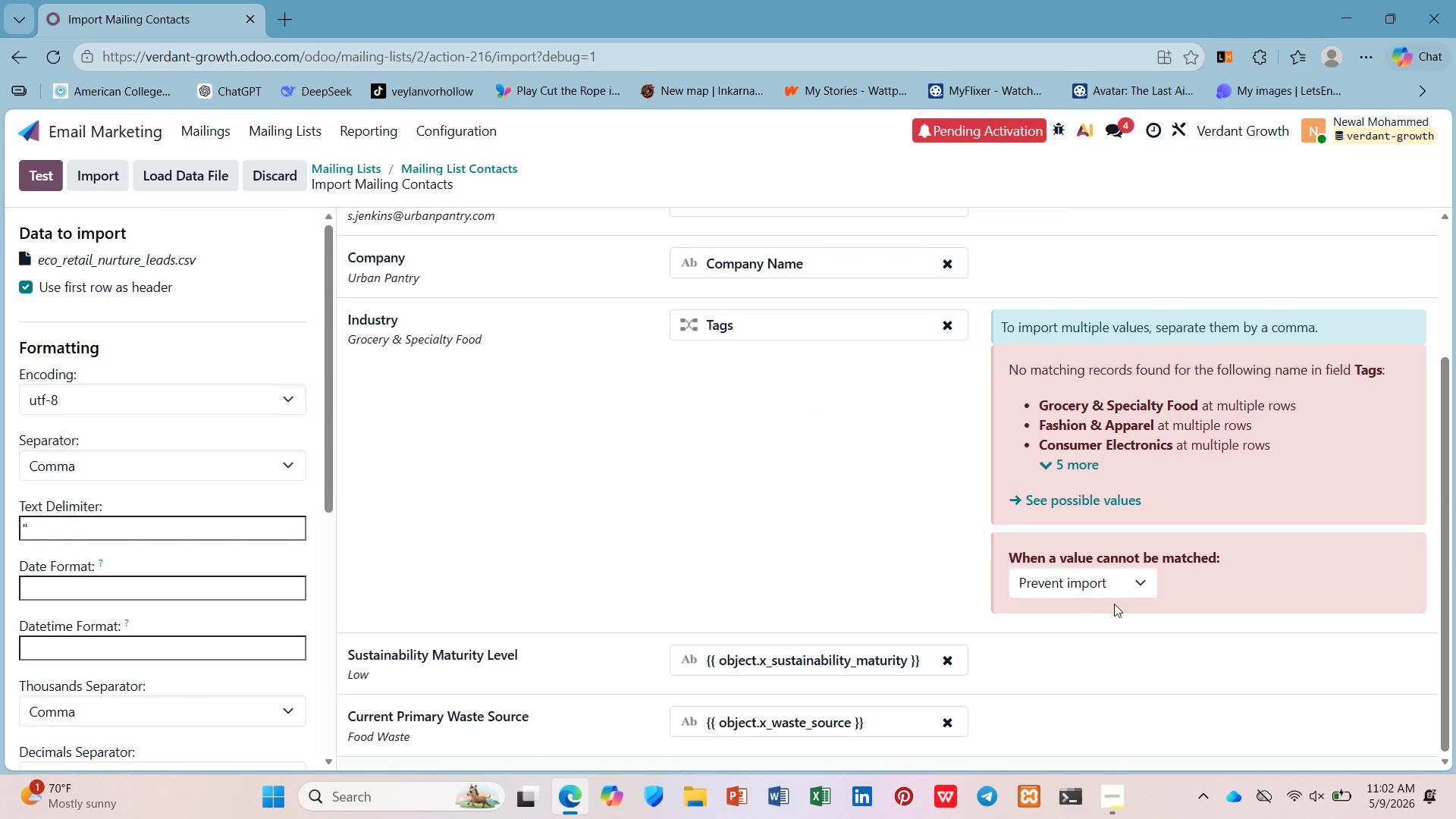 
left_click([1114, 591])
 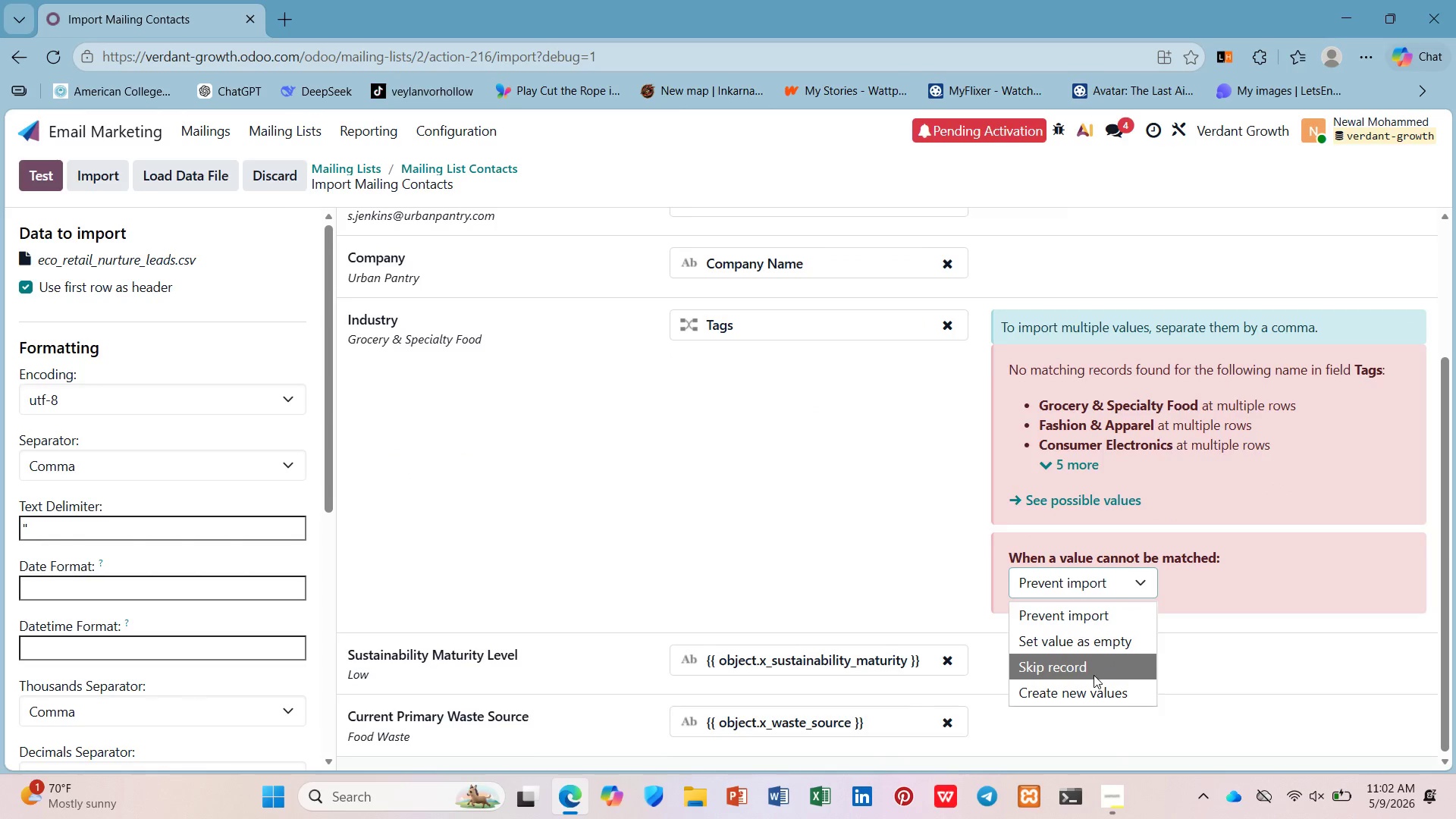 
left_click_drag(start_coordinate=[1094, 675], to_coordinate=[1094, 680])
 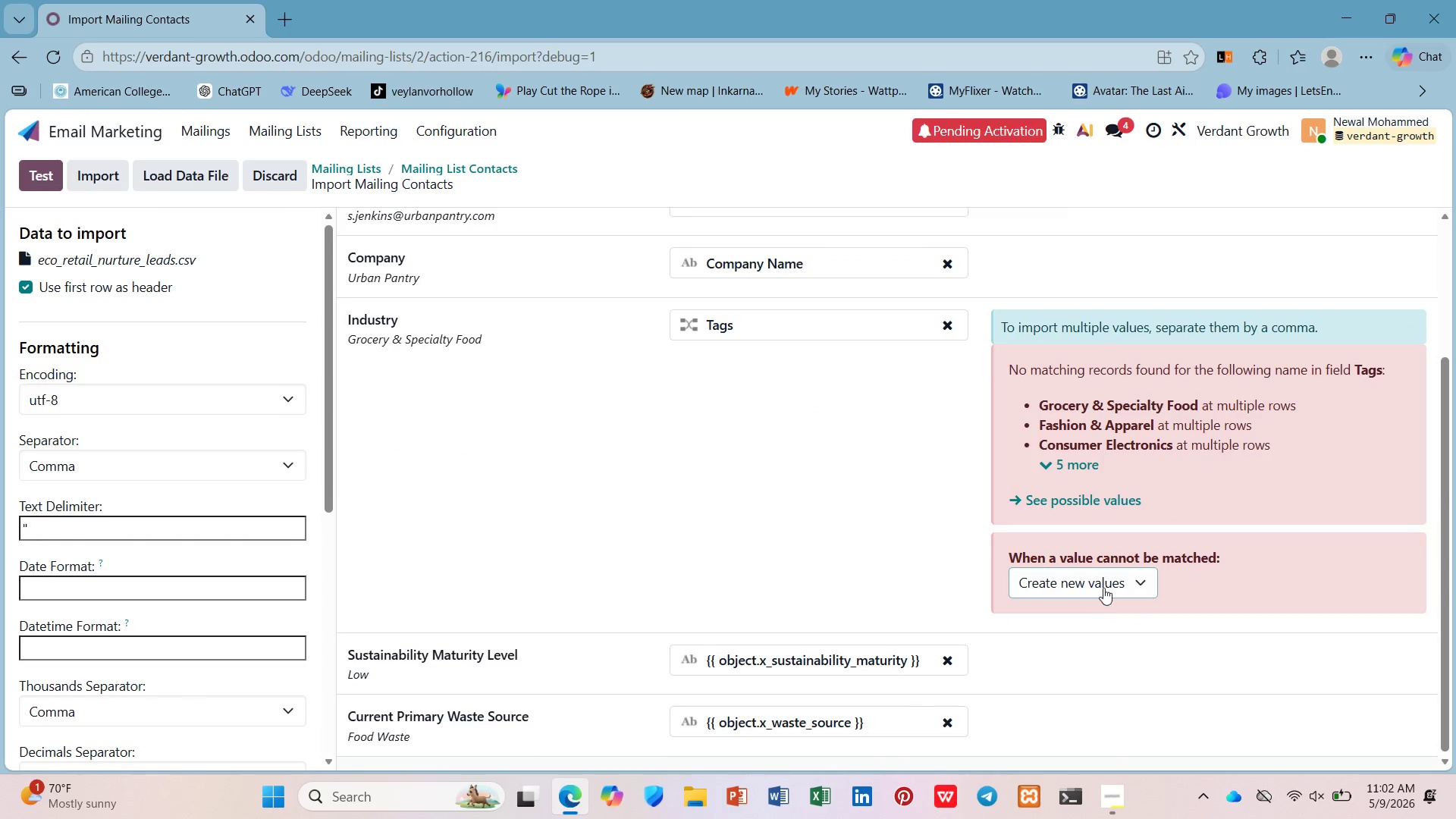 
left_click([1106, 577])
 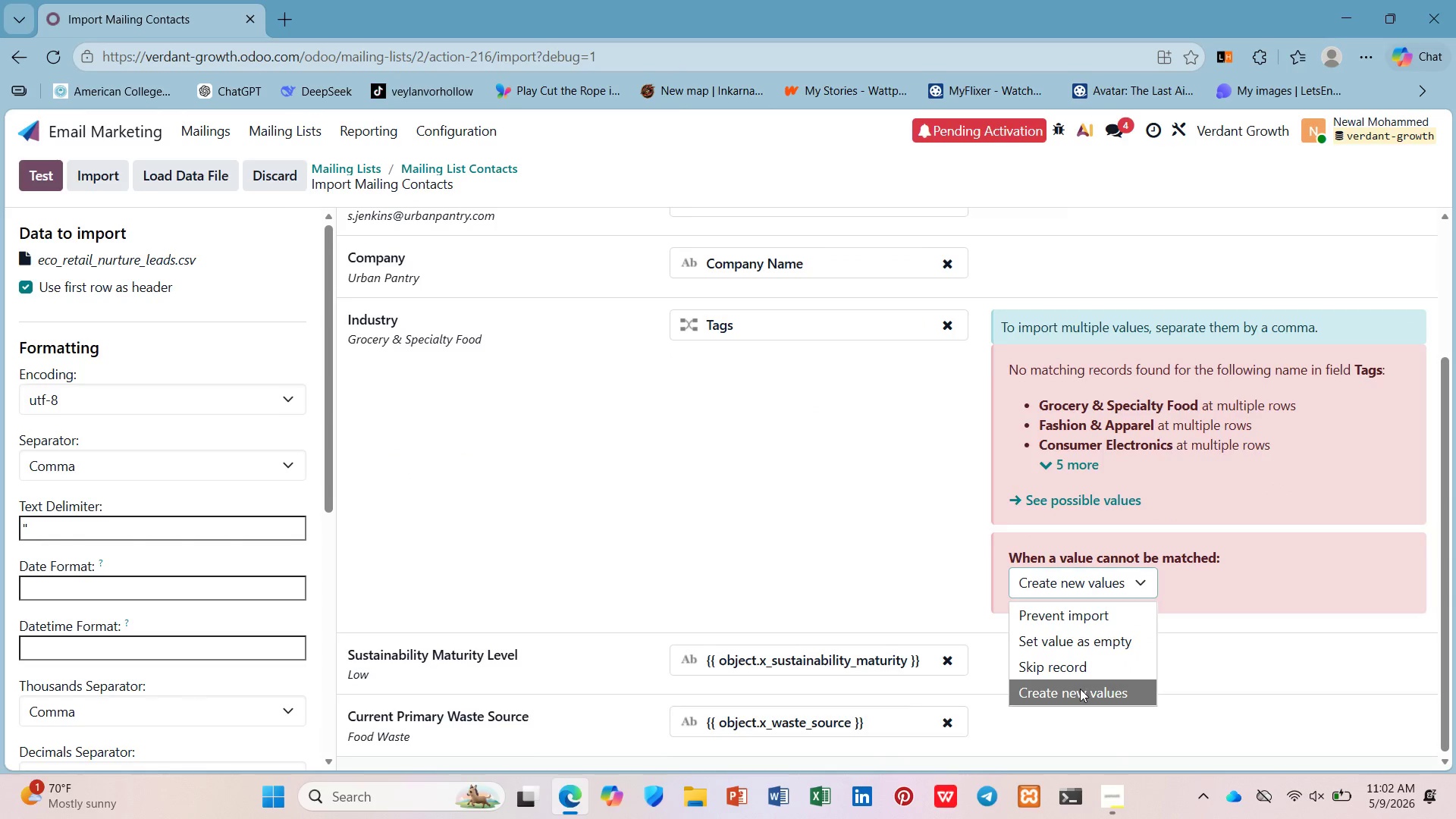 
left_click([1080, 692])
 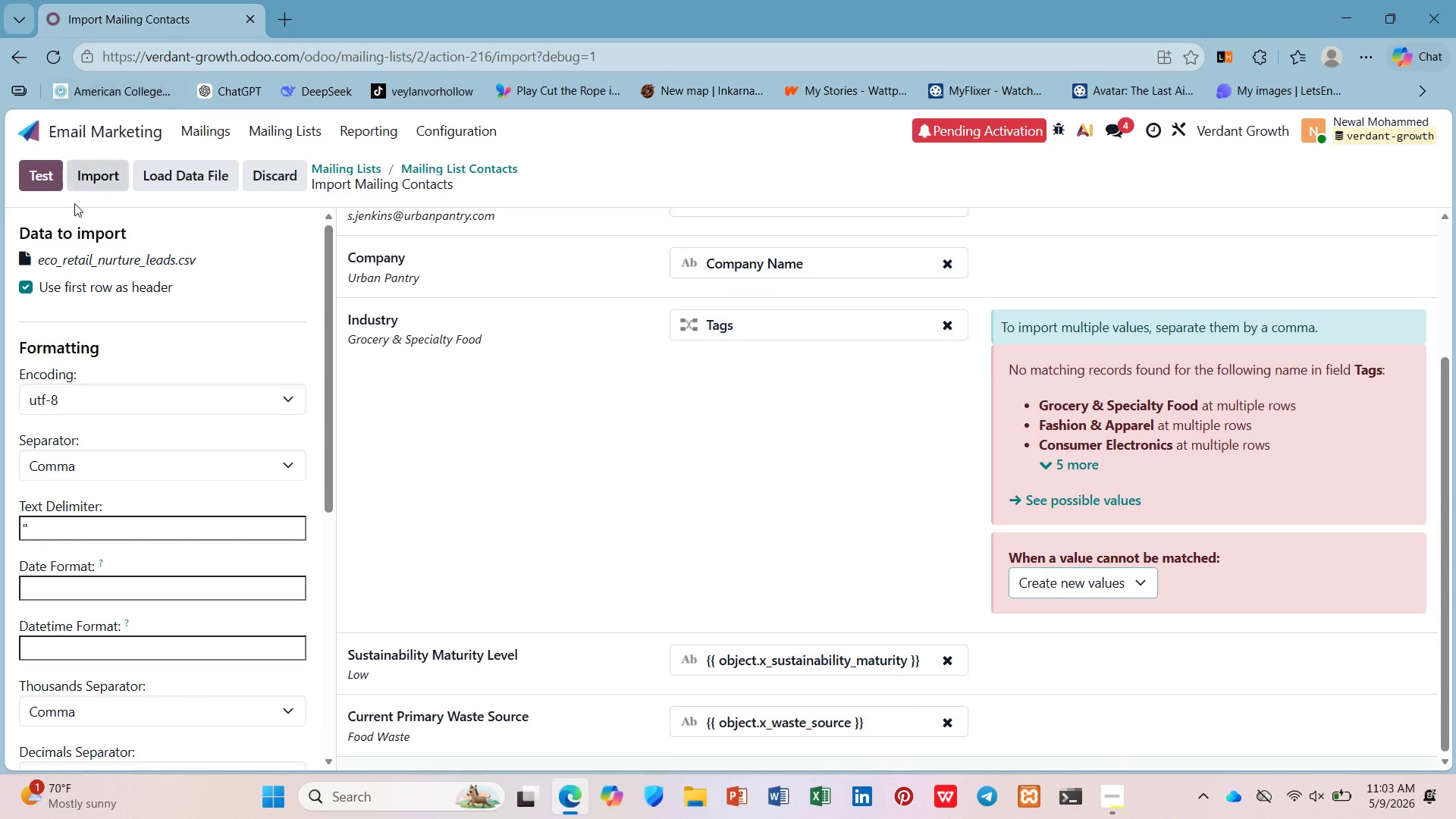 
left_click([92, 175])
 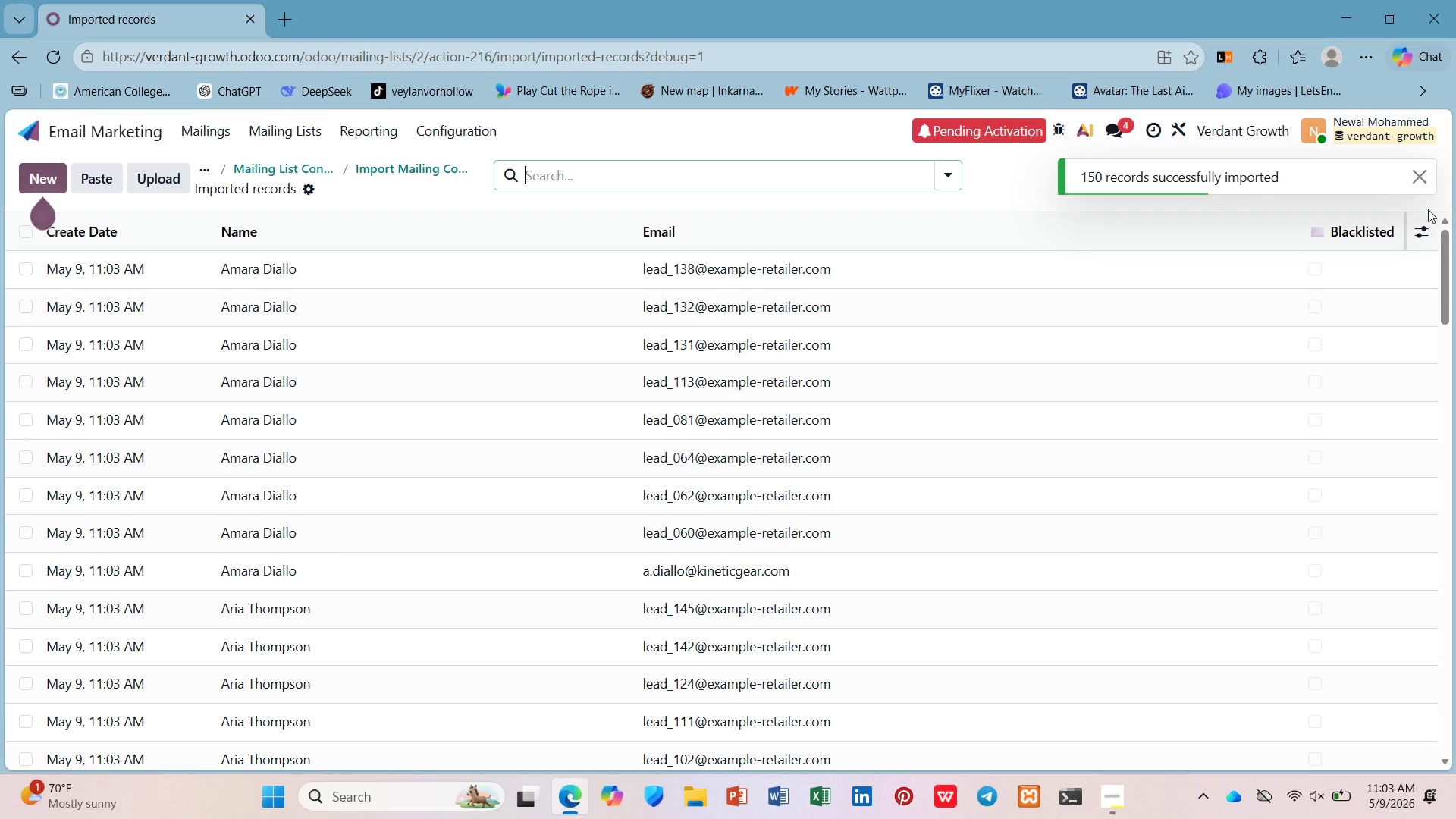 
double_click([1425, 228])
 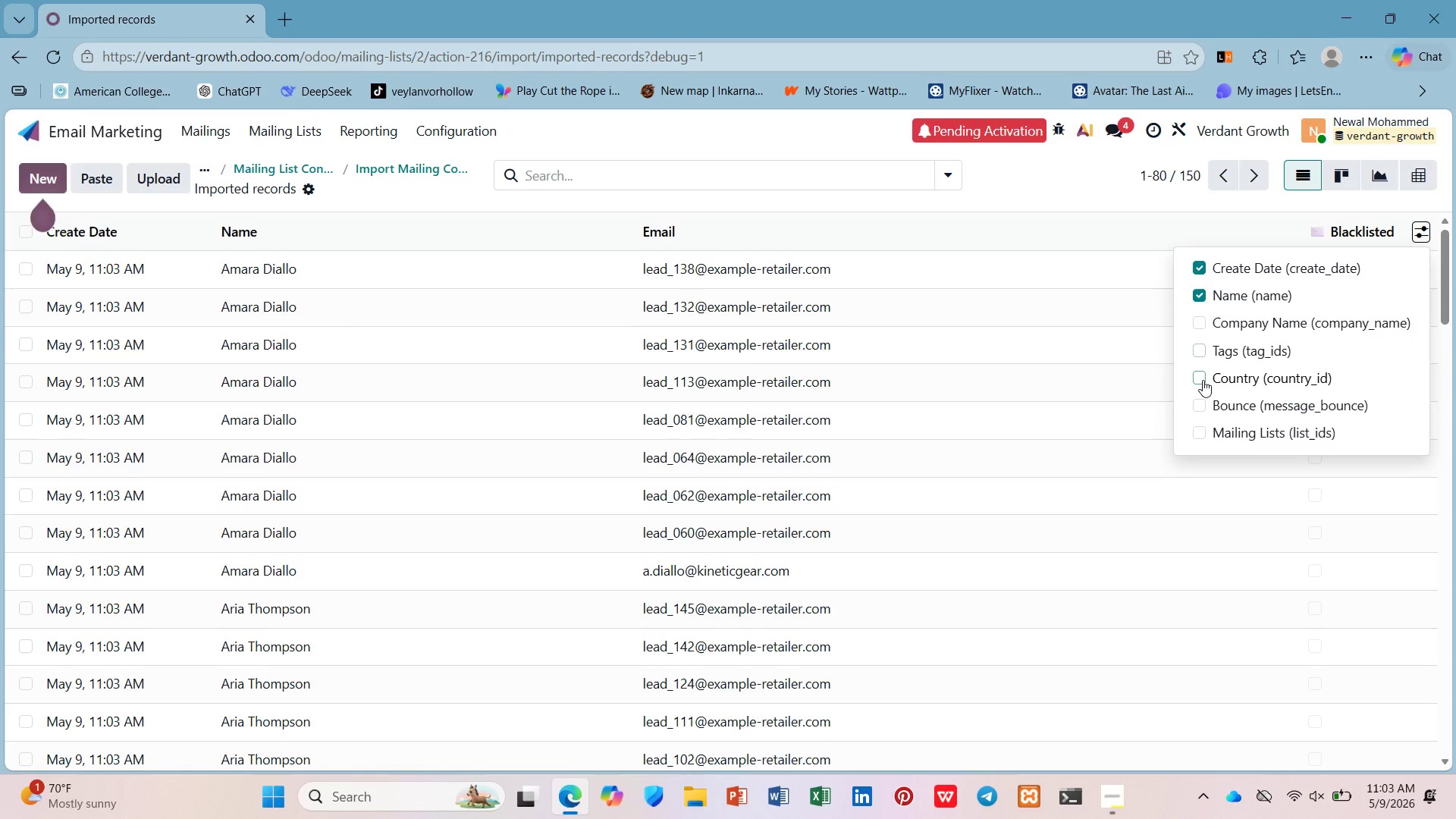 
left_click([1201, 346])
 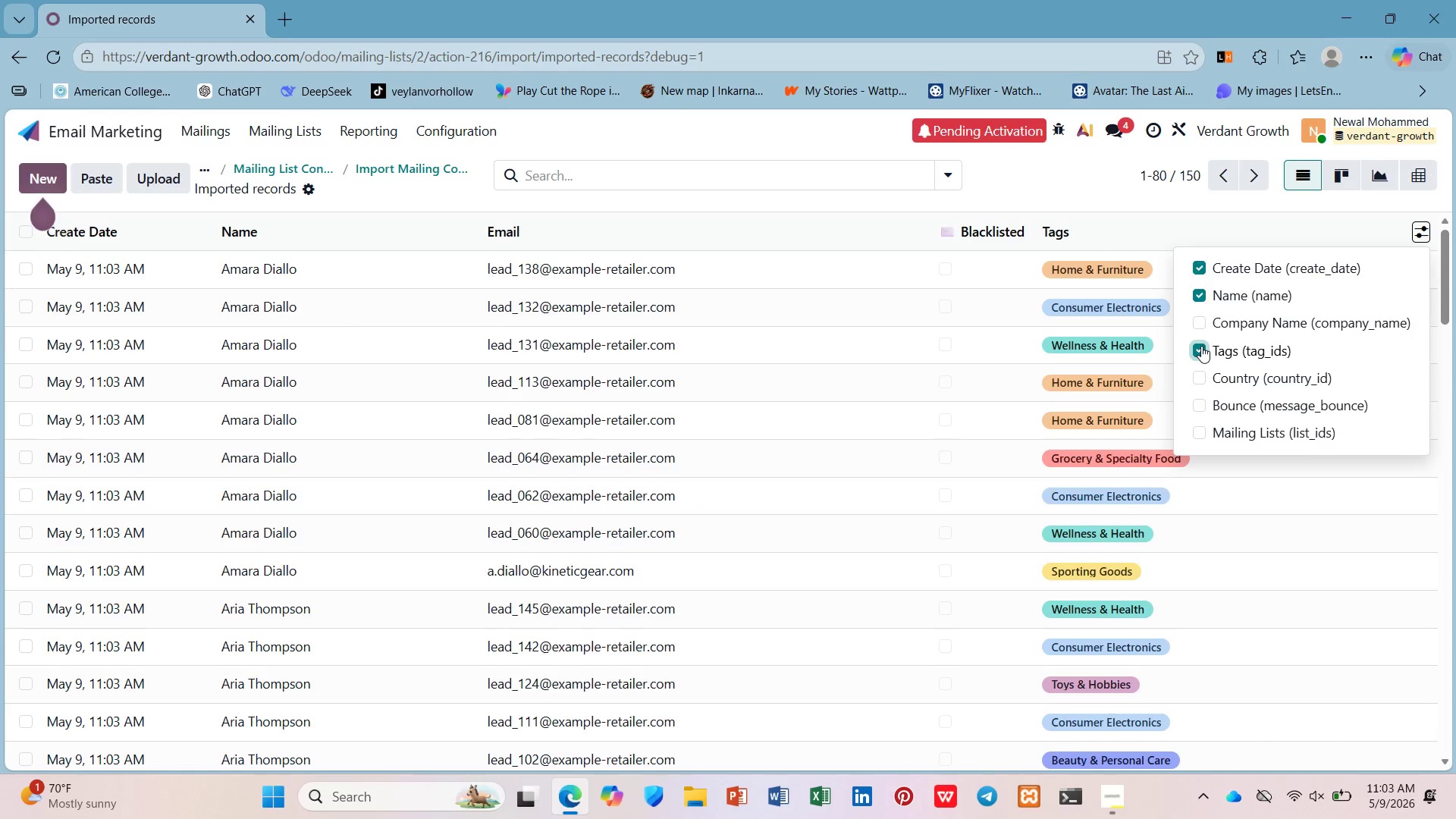 
left_click([1197, 320])
 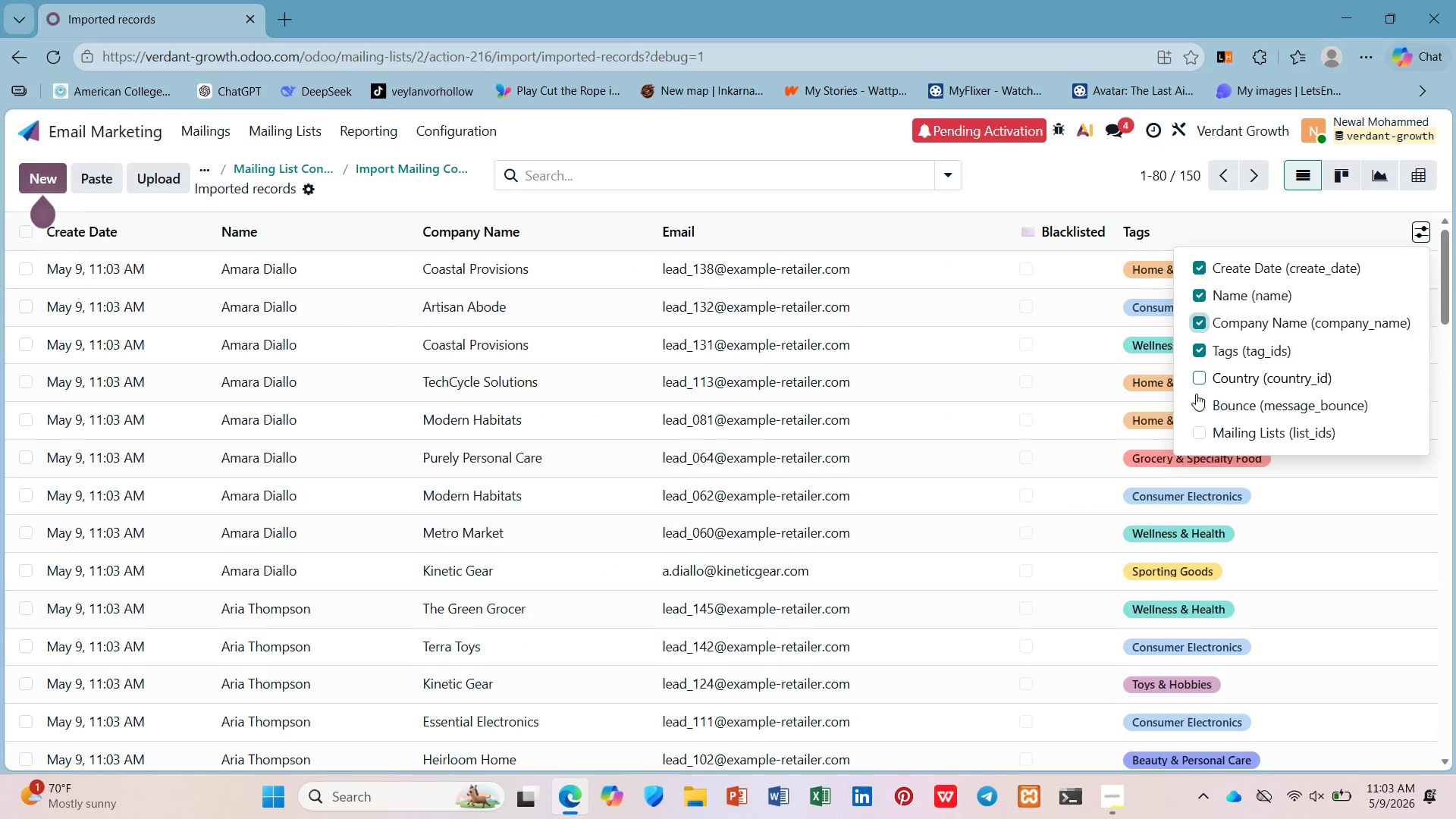 
left_click([1206, 430])
 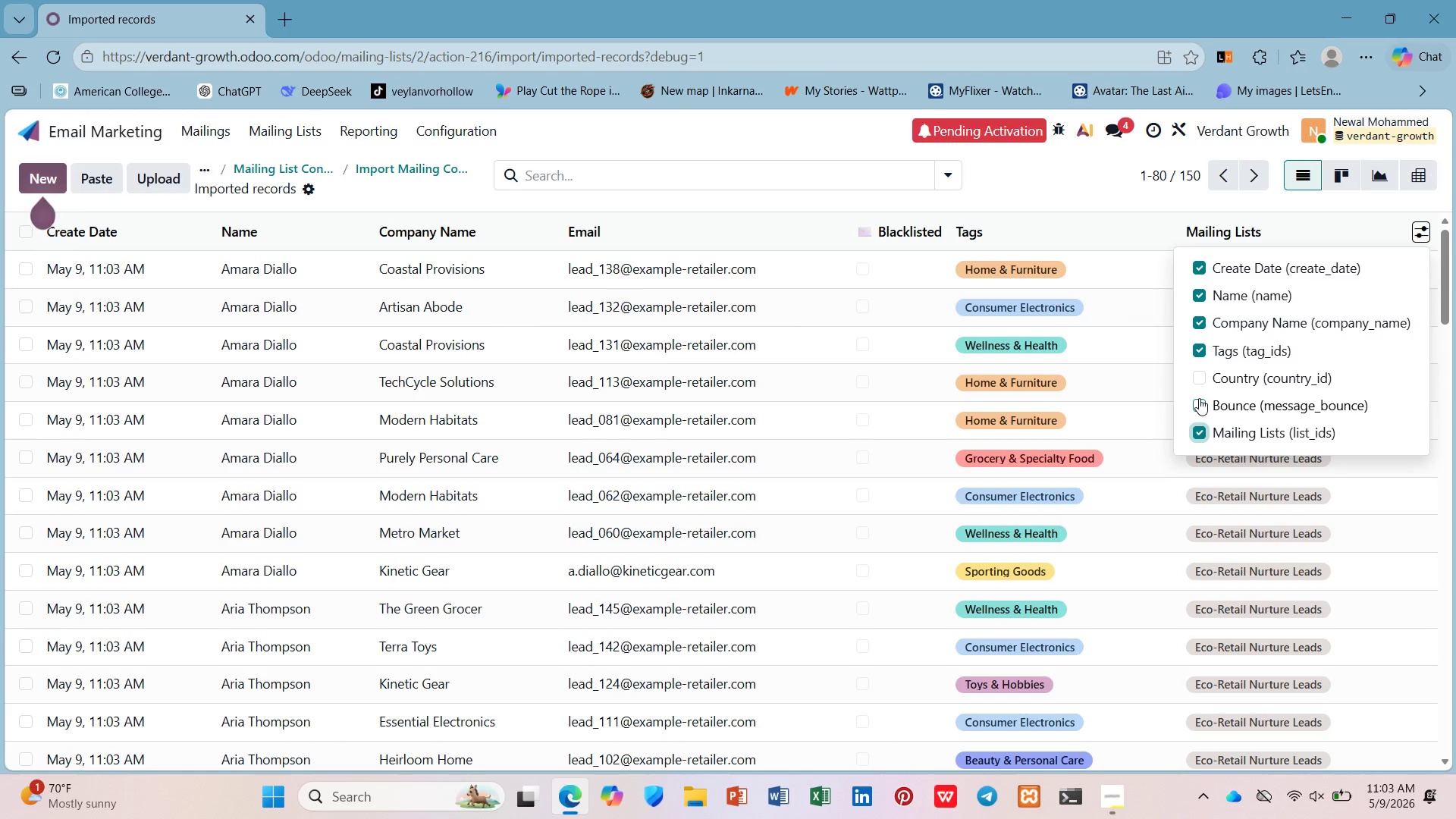 
left_click([1197, 392])
 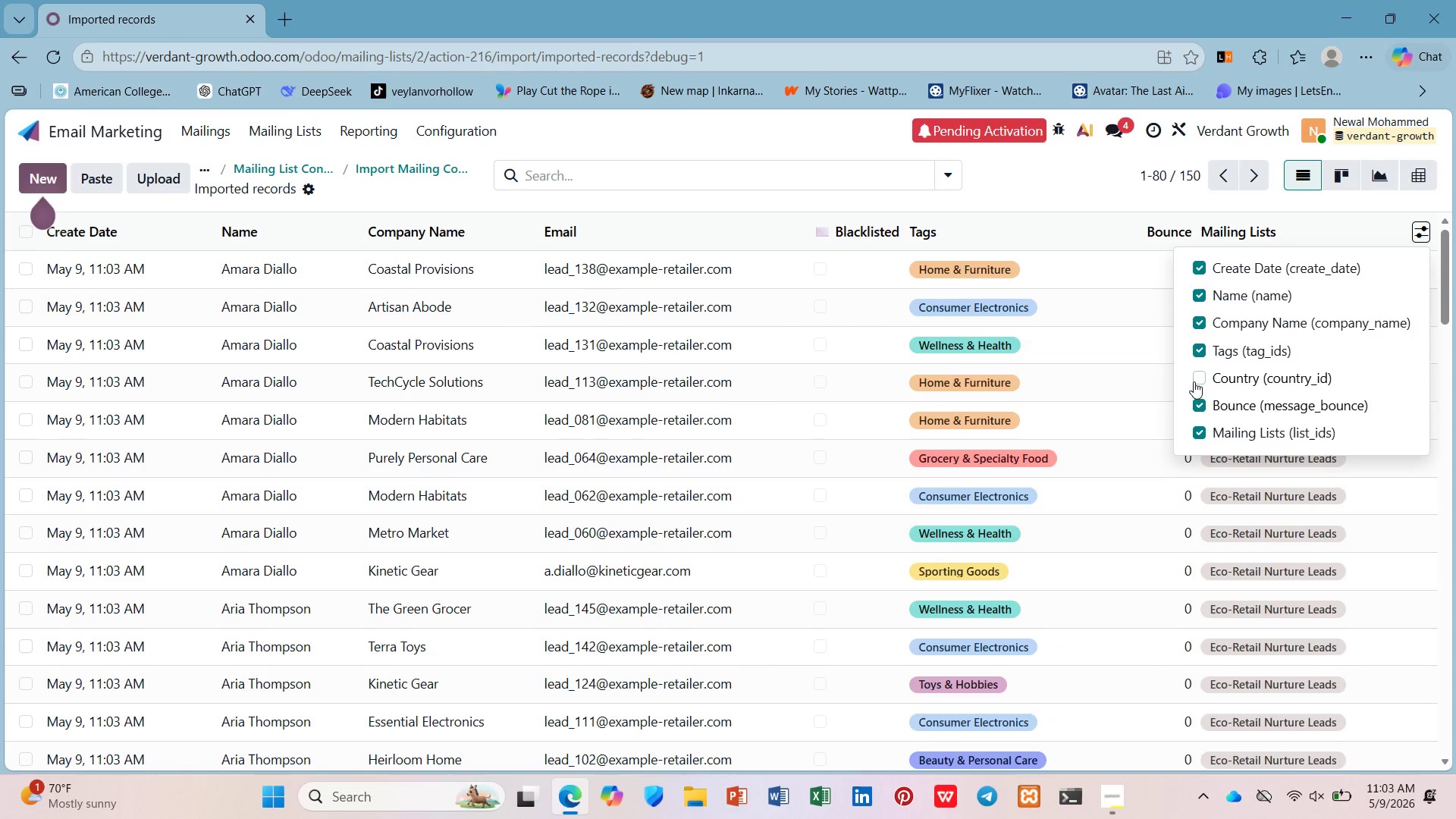 
left_click([1200, 411])
 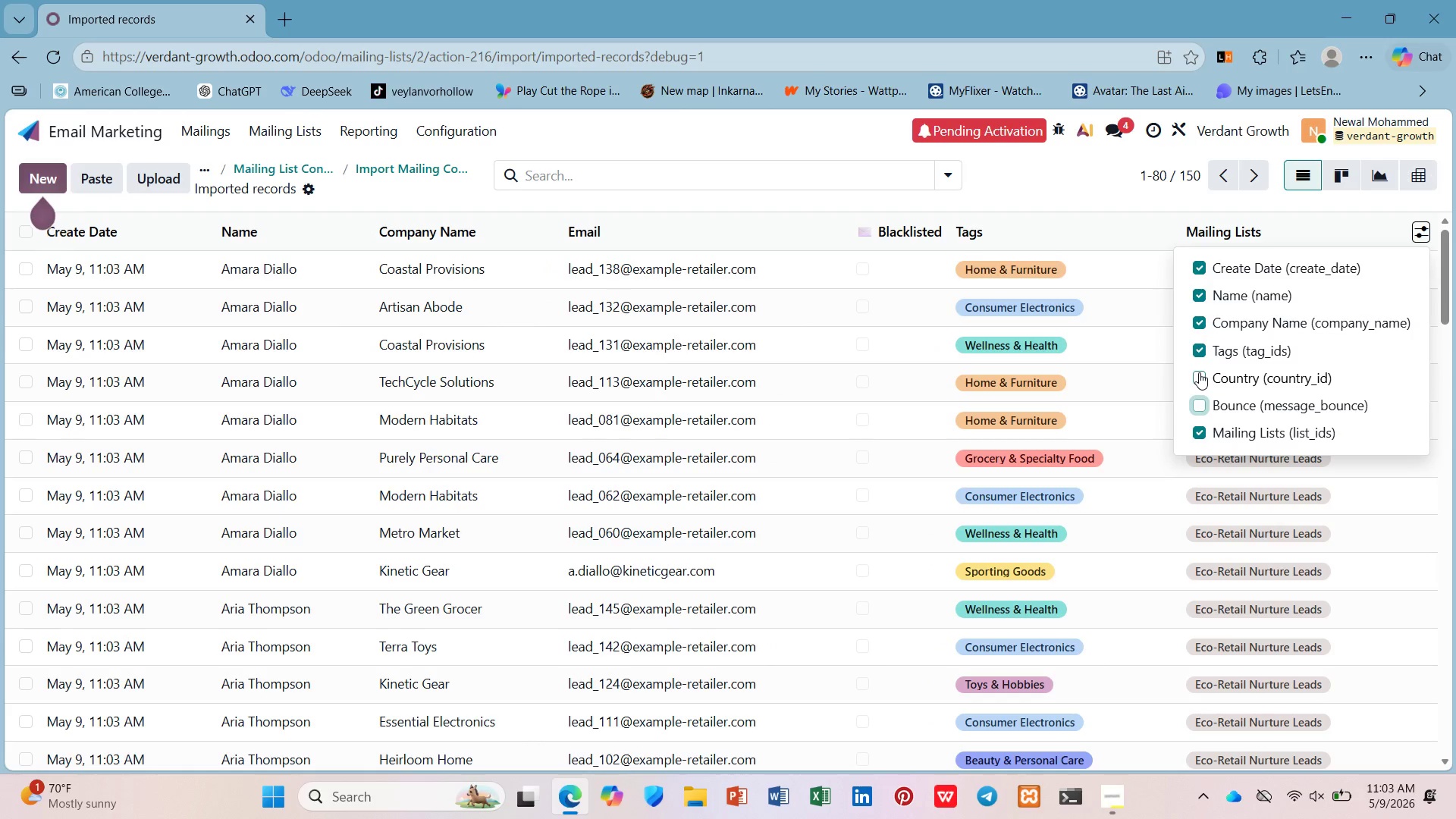 
left_click([1197, 373])
 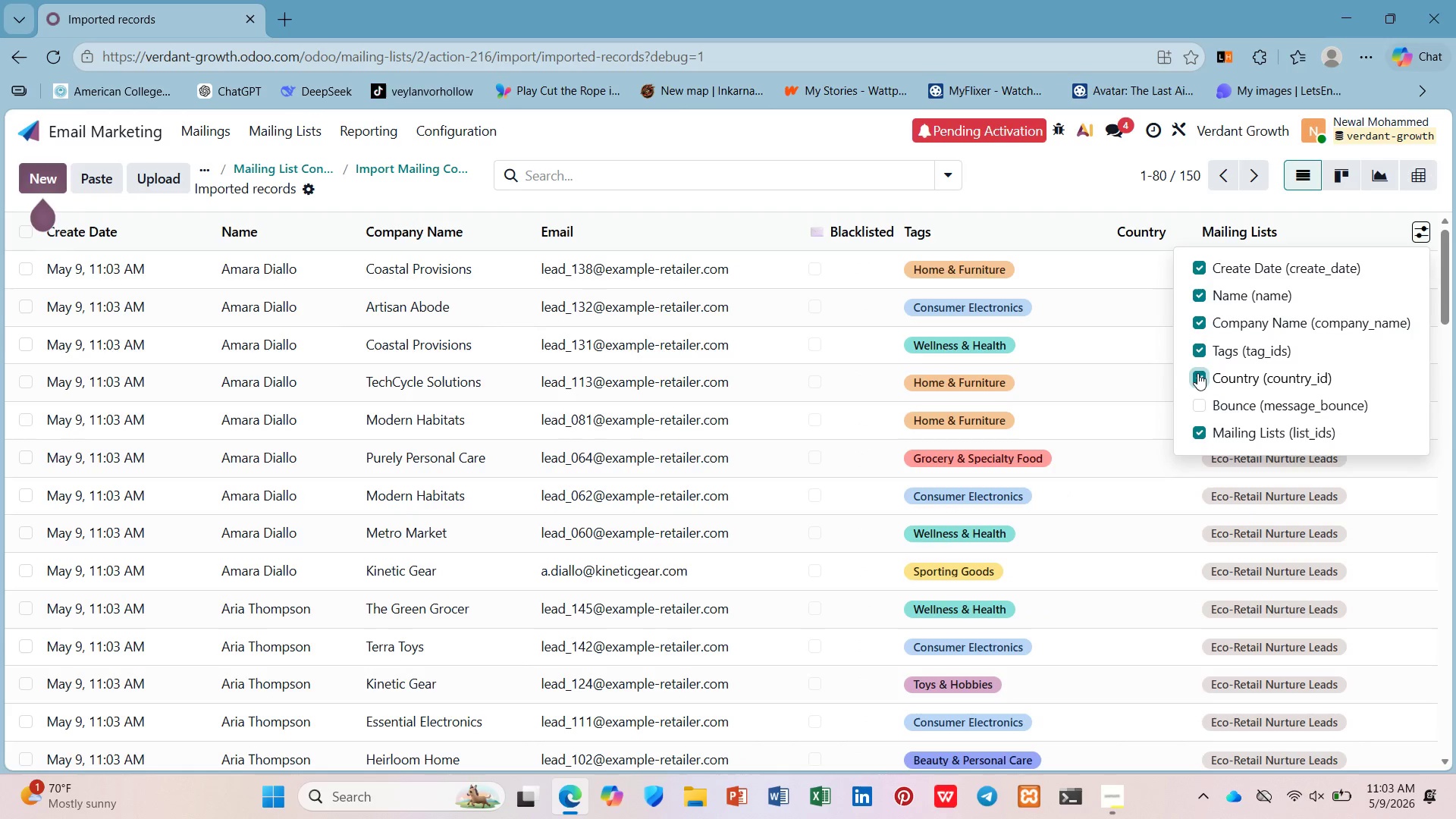 
left_click([1197, 373])
 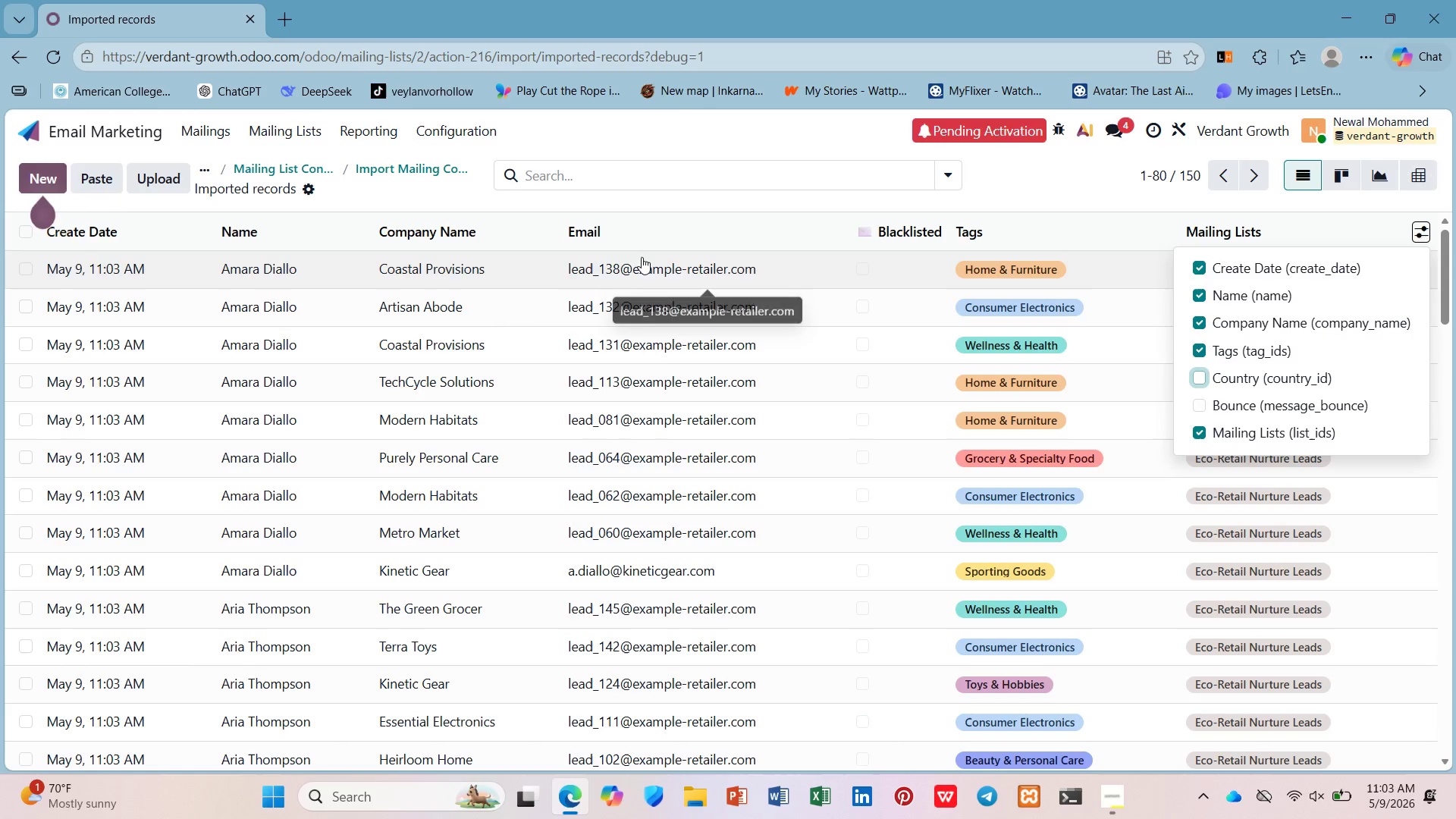 
wait(7.41)
 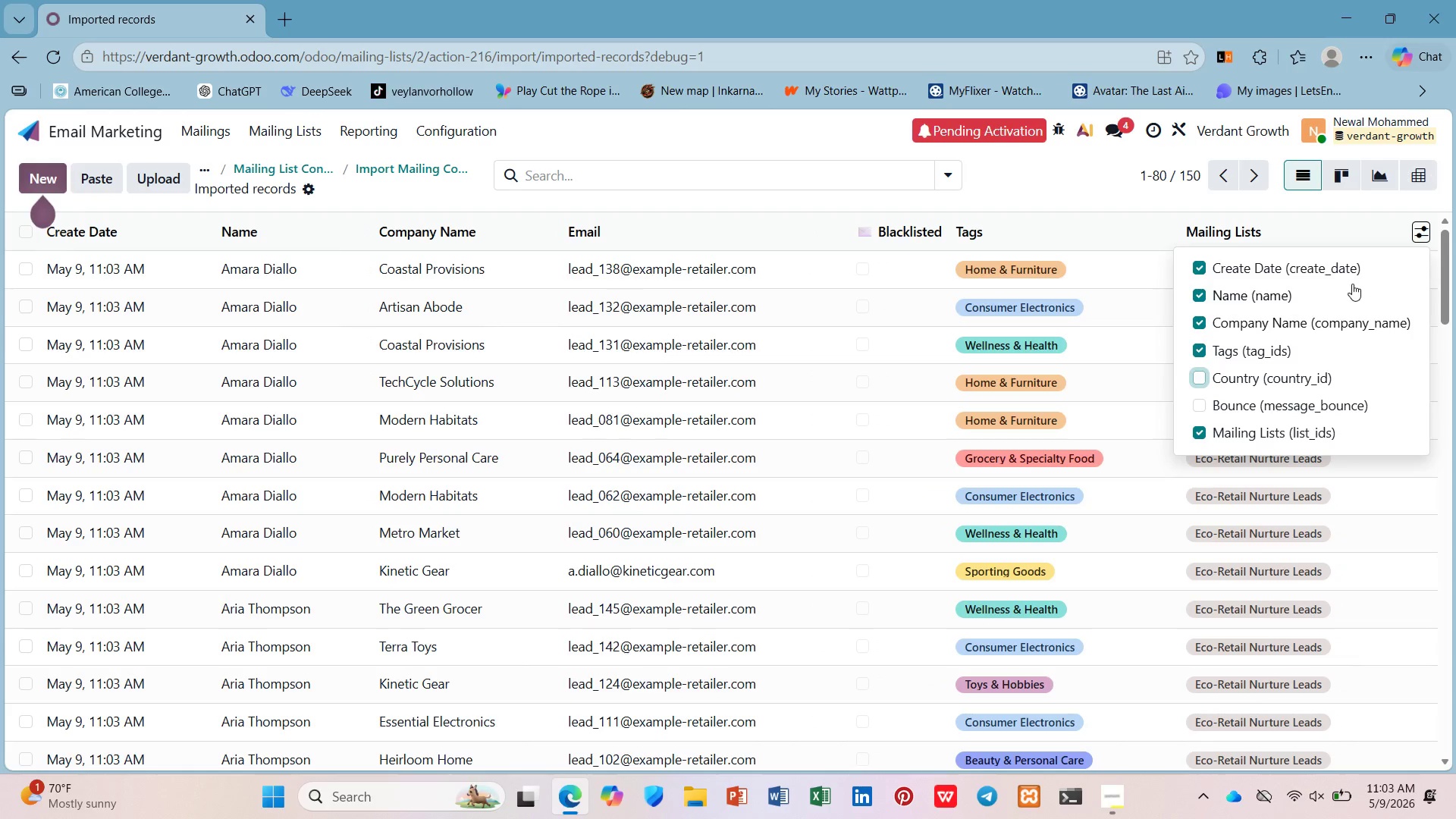 
left_click([1329, 231])
 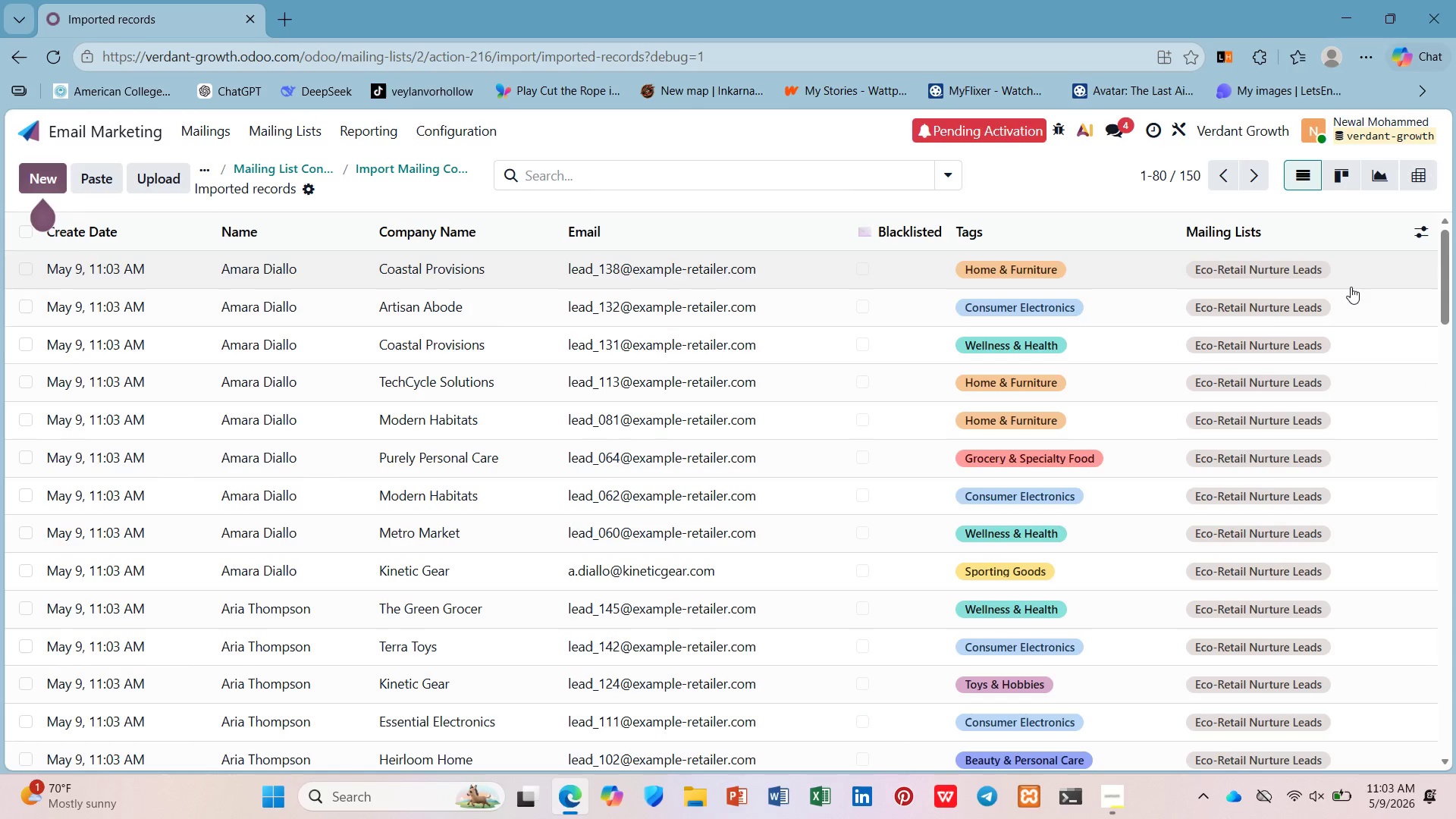 
scroll: coordinate [1347, 290], scroll_direction: down, amount: 16.0
 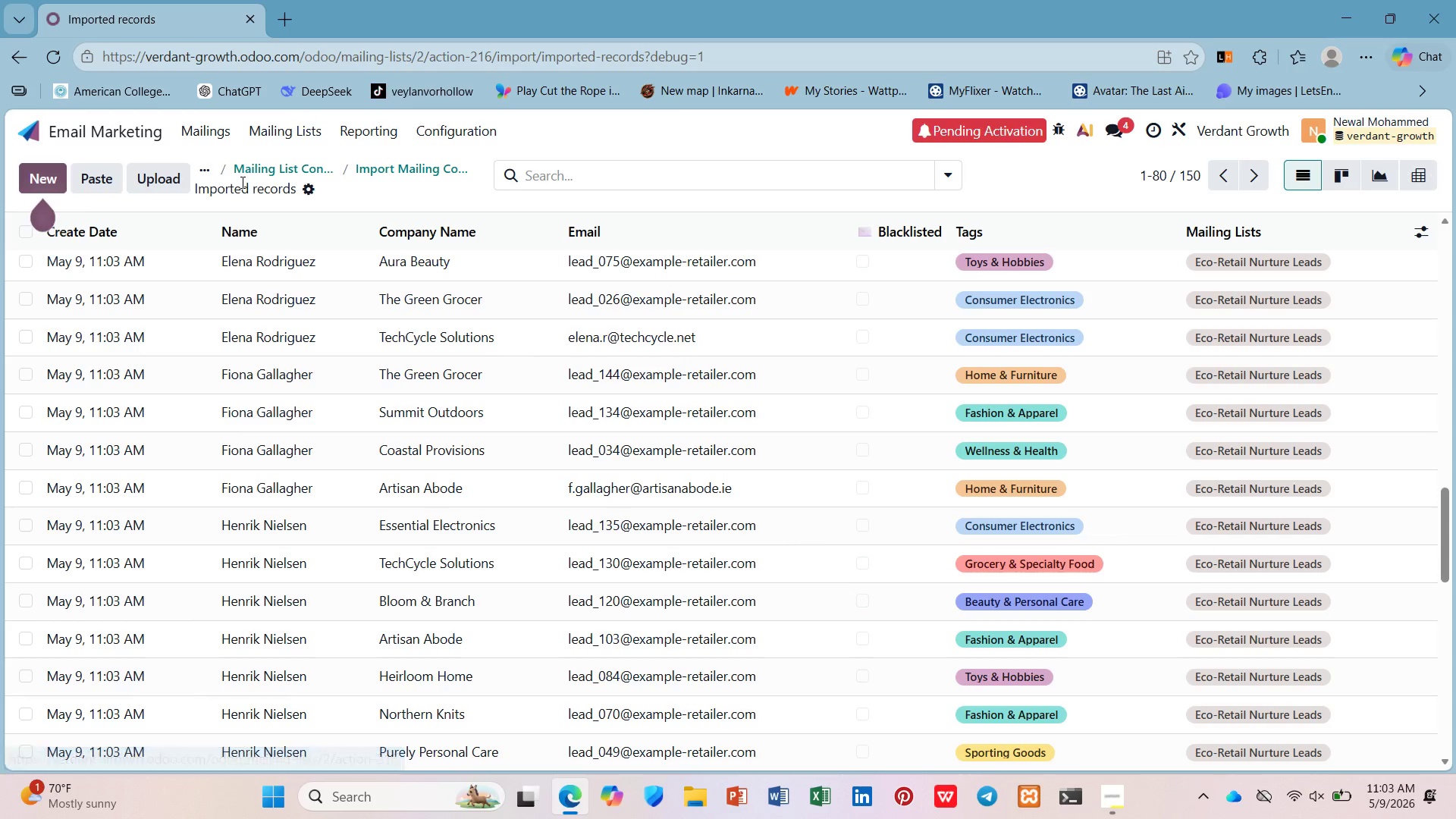 
wait(12.7)
 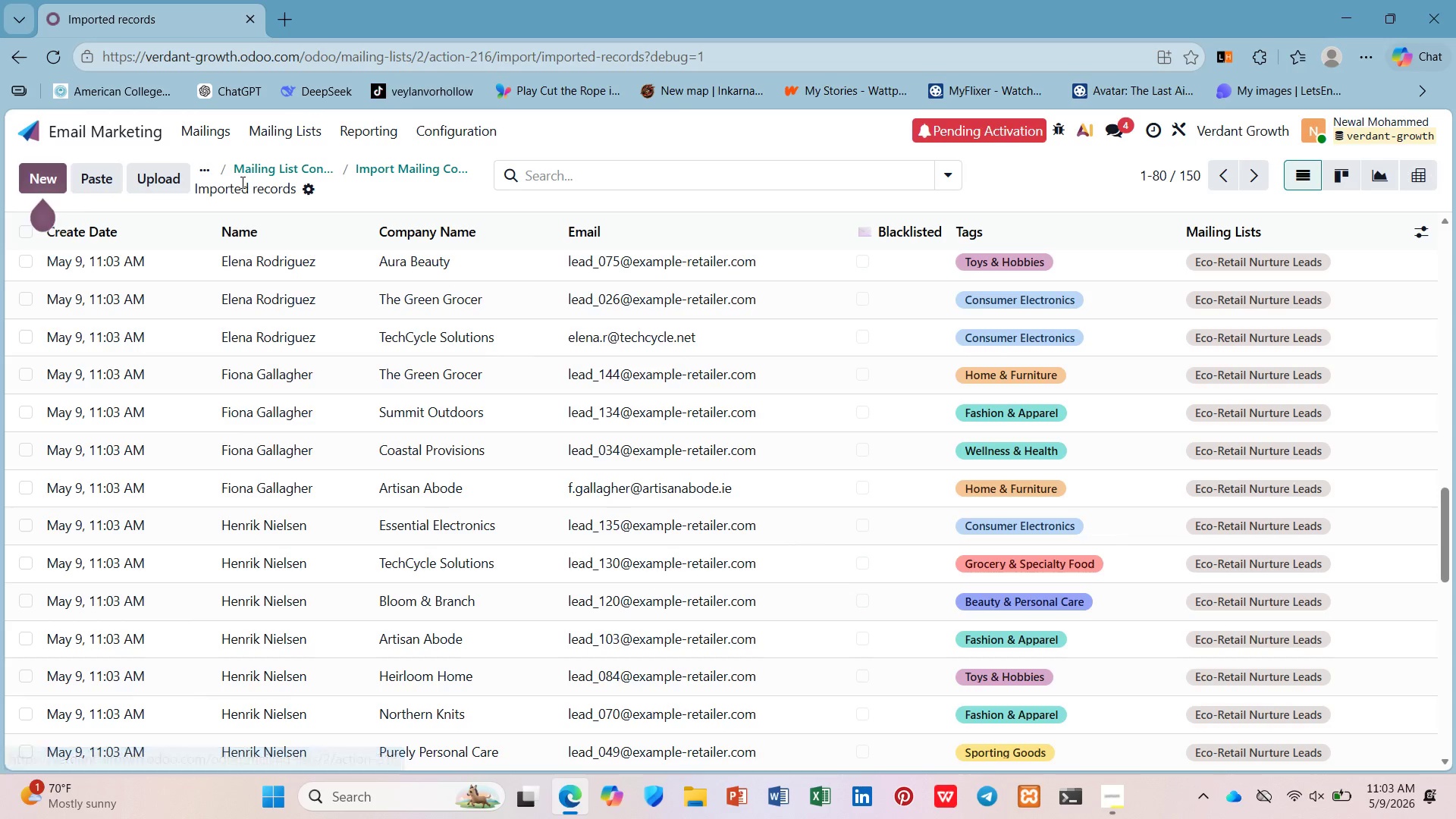 
left_click([1416, 220])
 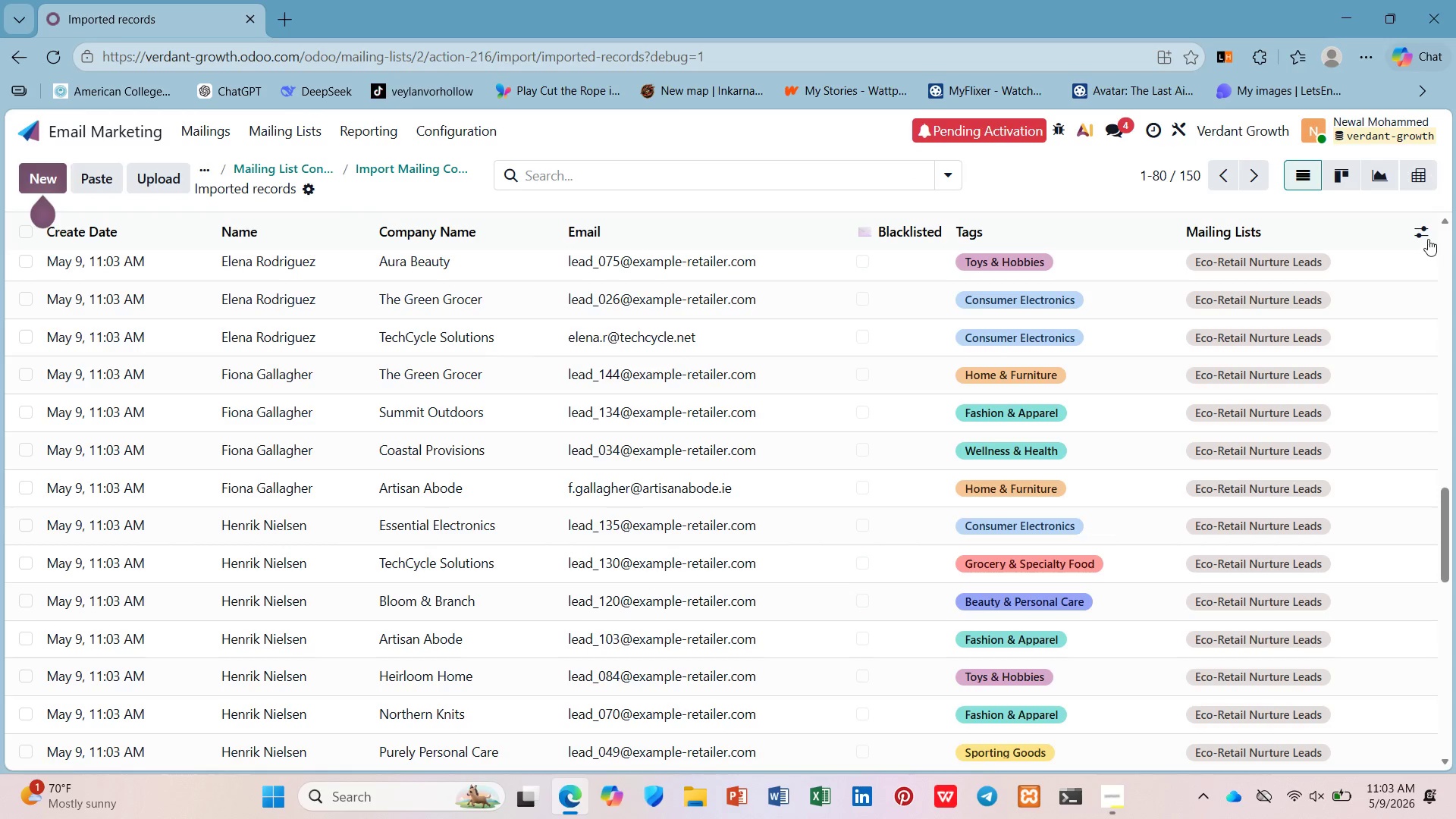 
left_click([1418, 229])
 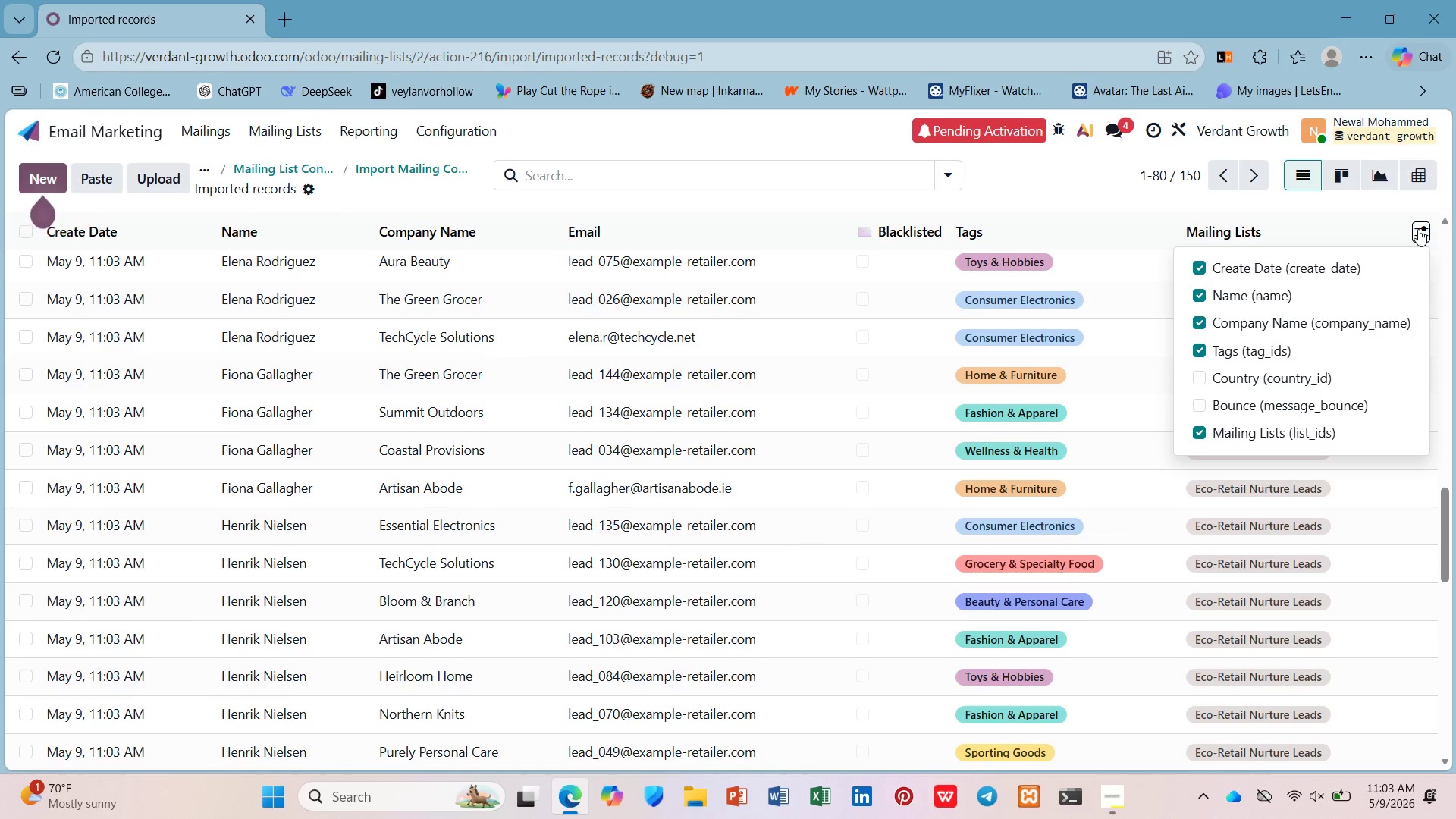 
left_click([1418, 229])
 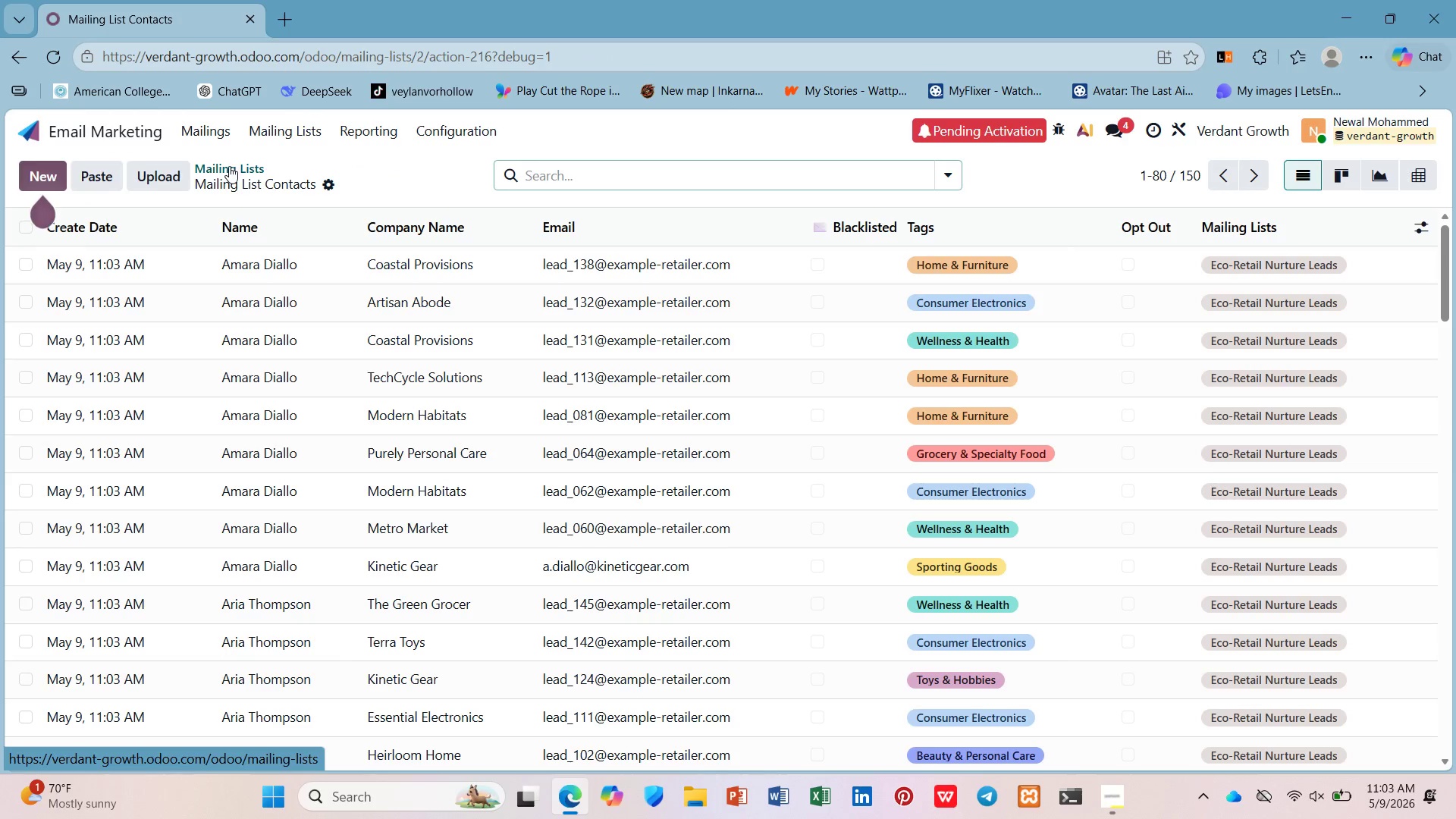 
wait(5.16)
 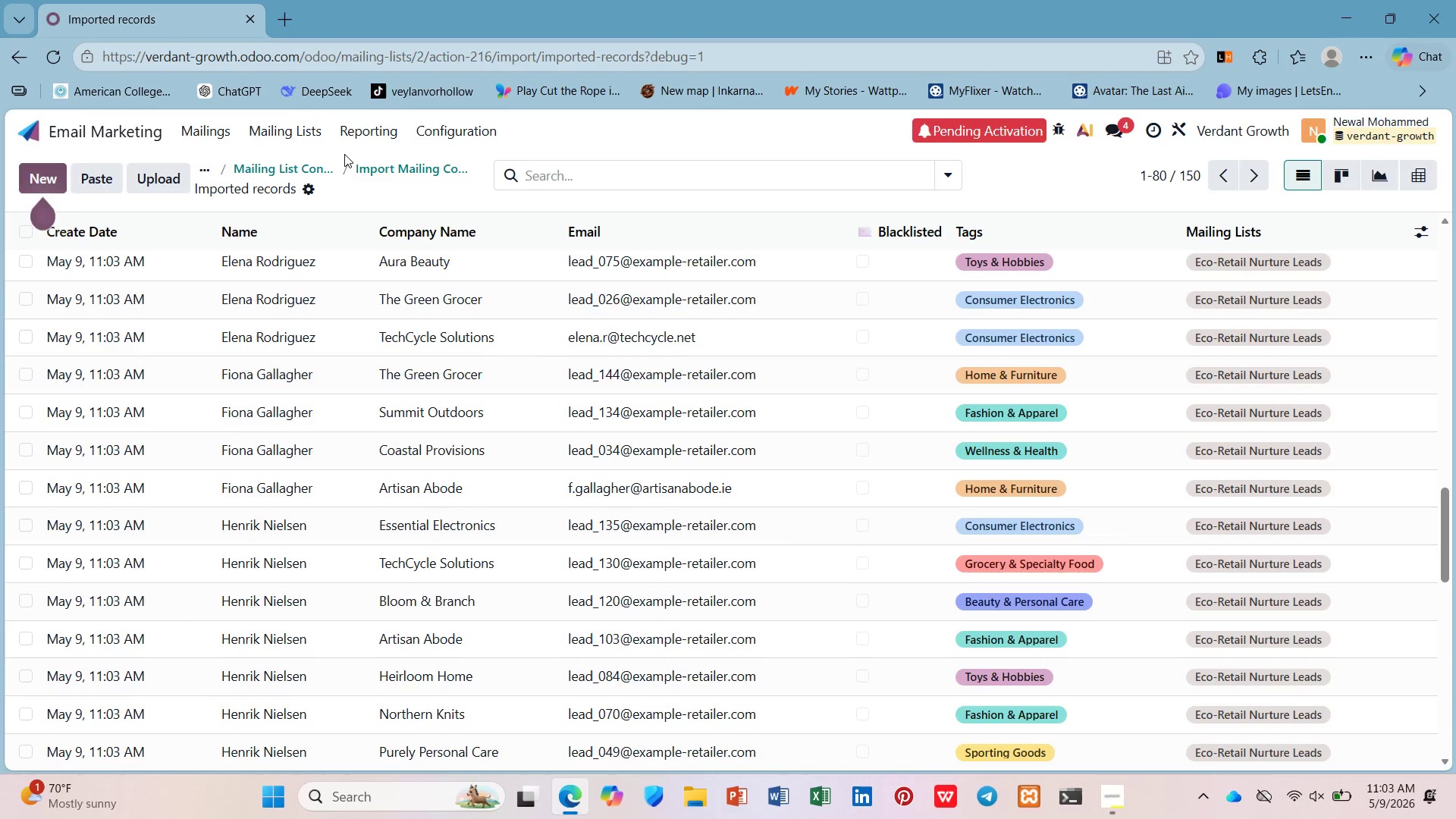 
left_click([243, 168])
 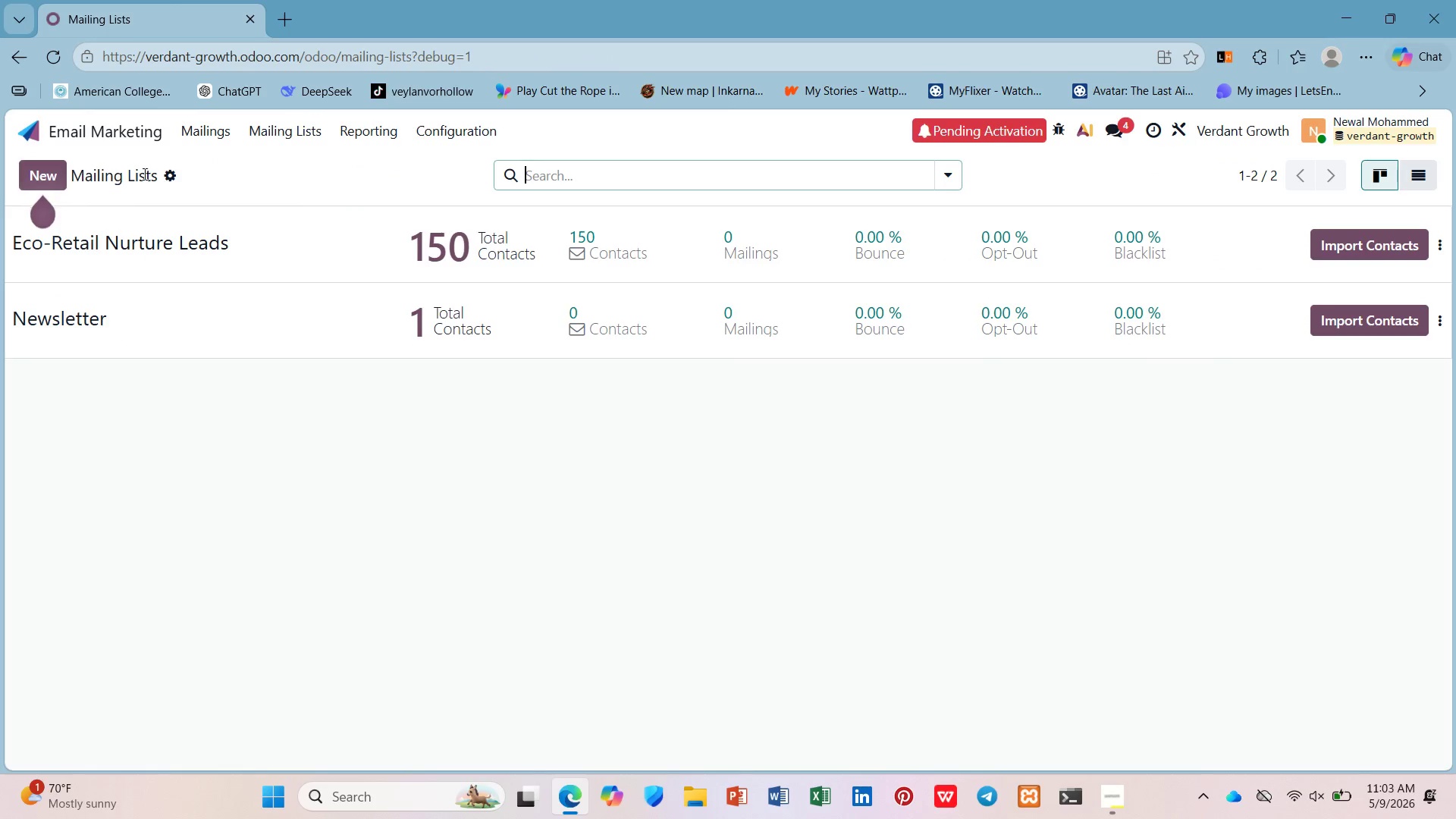 
left_click([163, 174])
 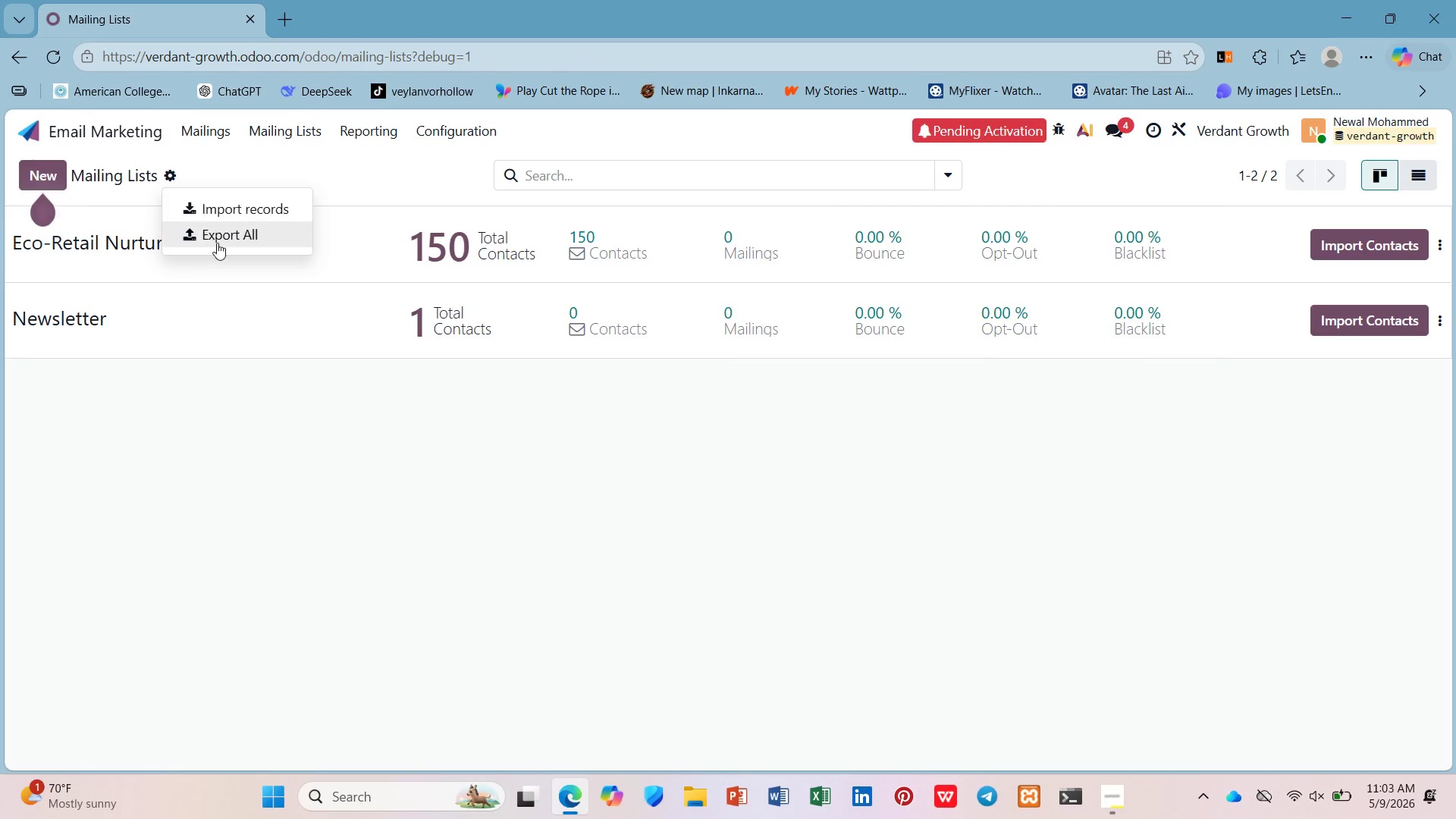 
left_click([295, 476])
 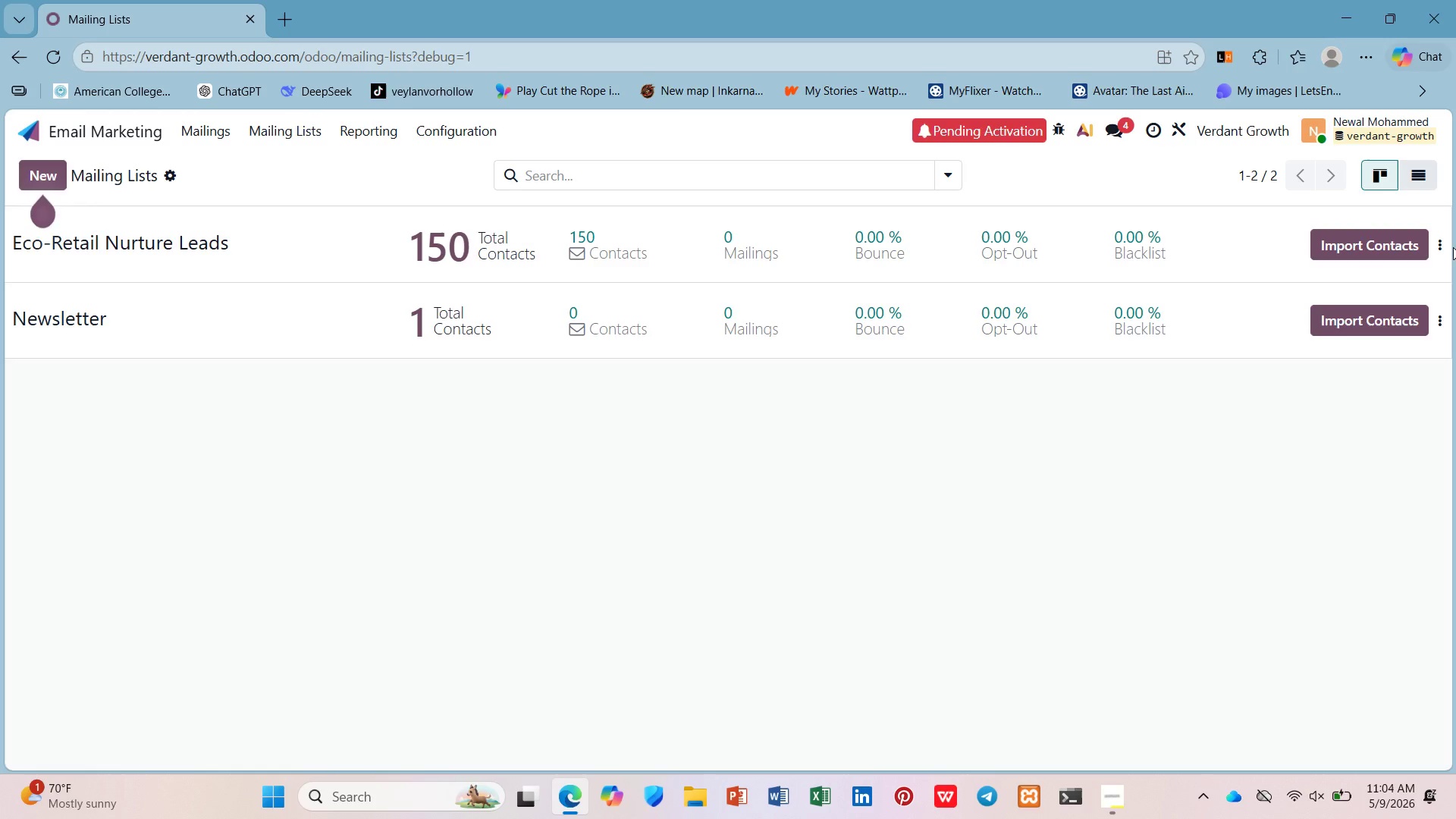 
left_click([1442, 246])
 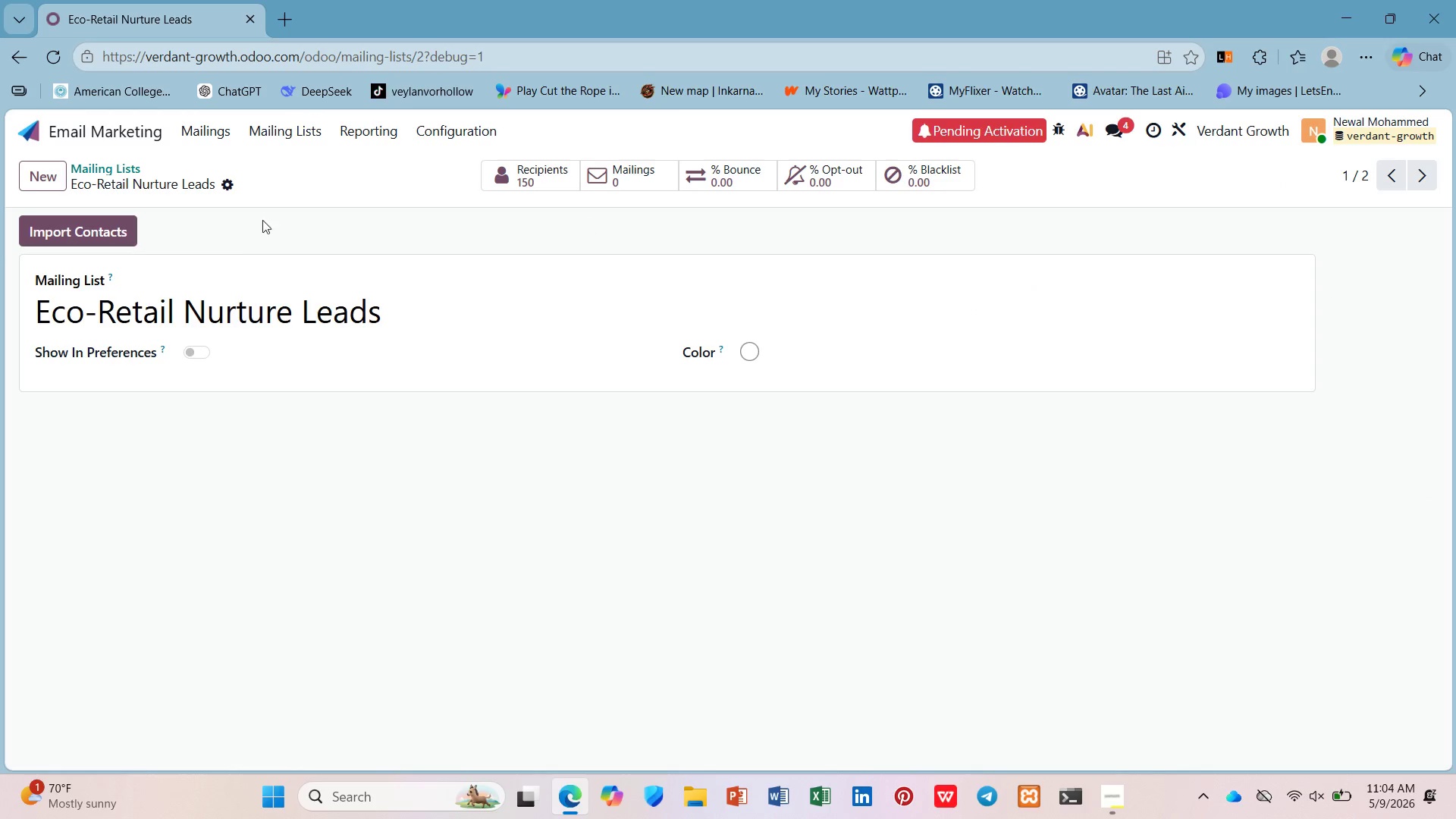 
wait(6.99)
 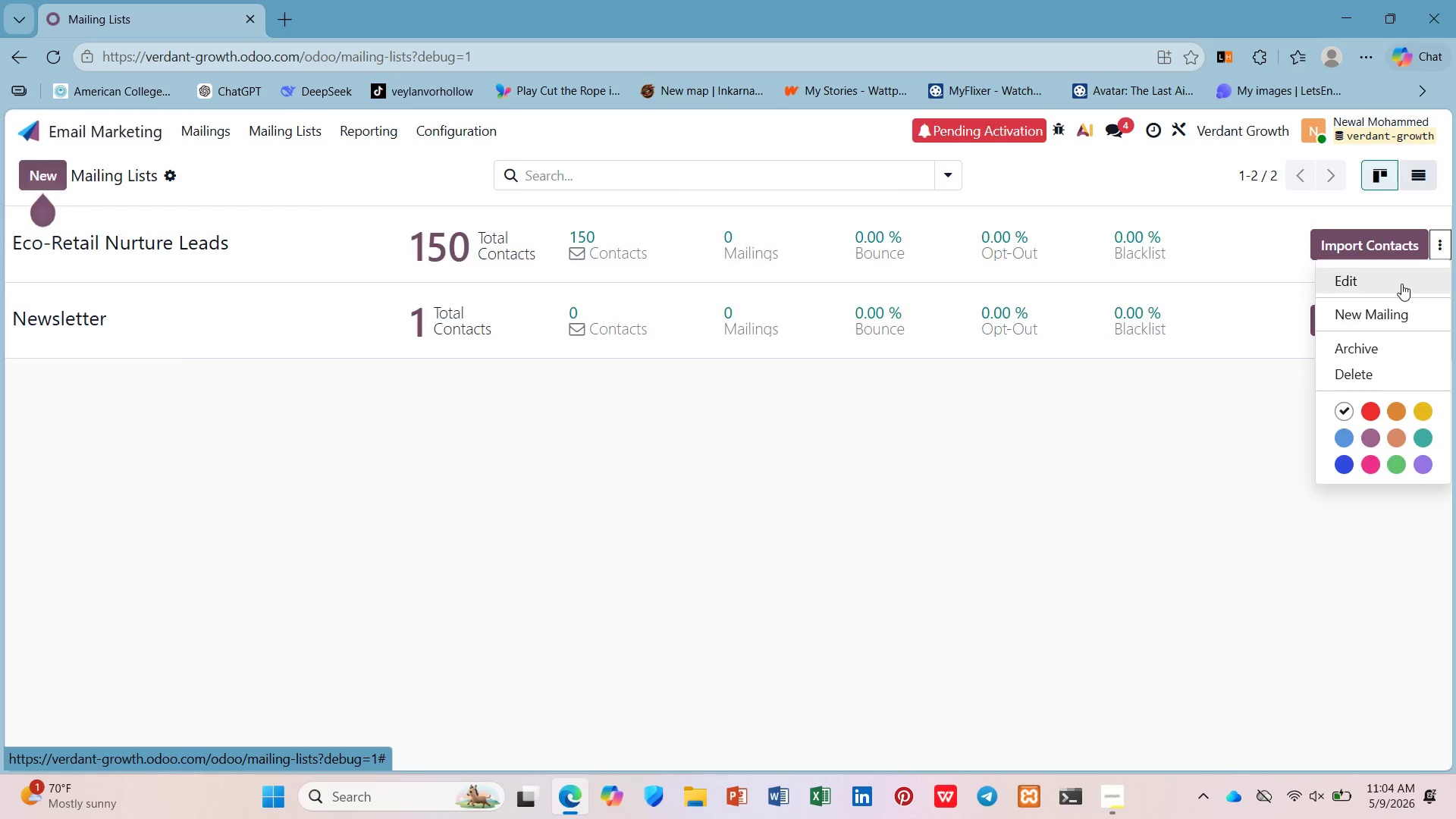 
left_click([224, 180])
 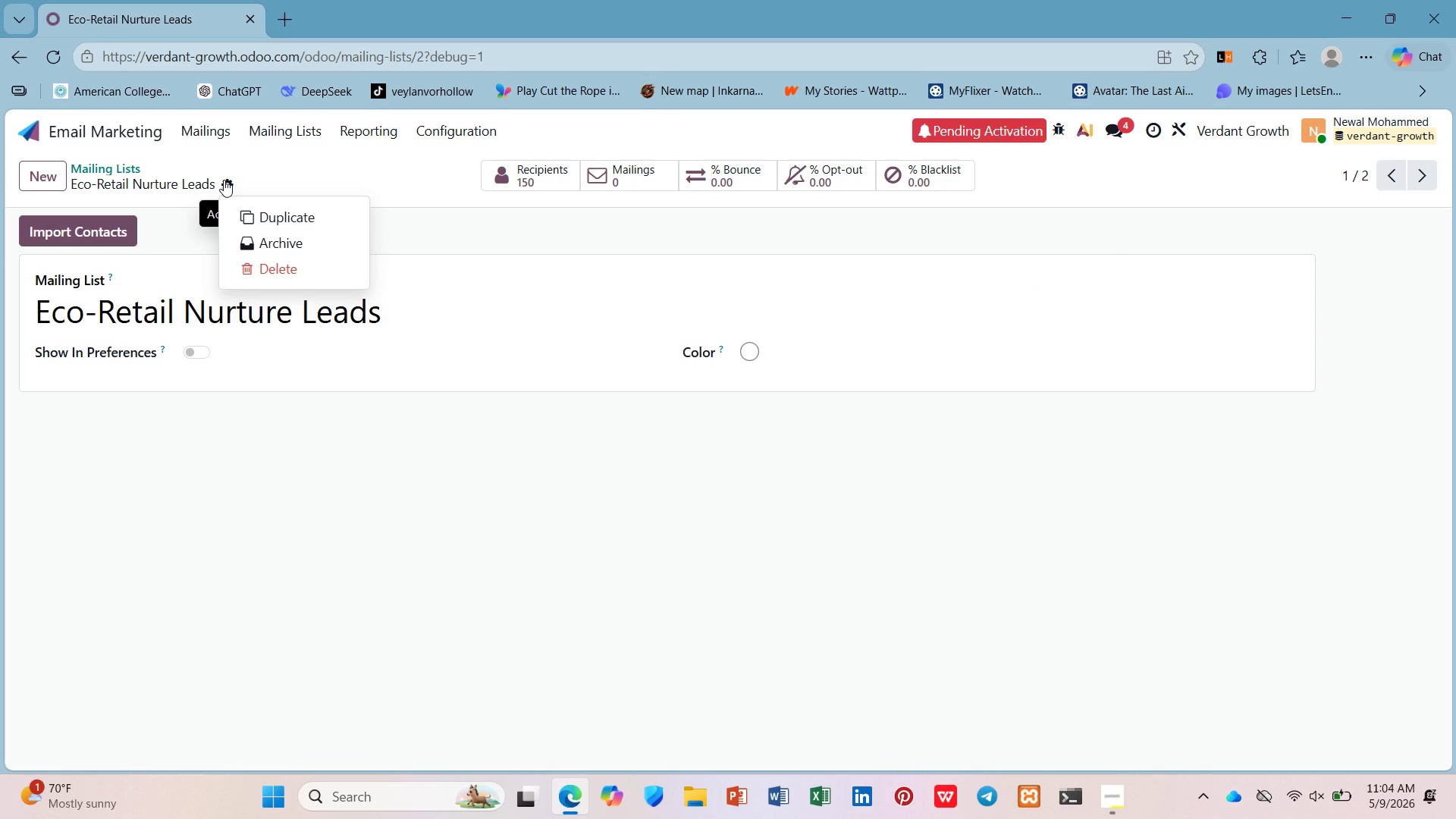 
left_click([224, 180])
 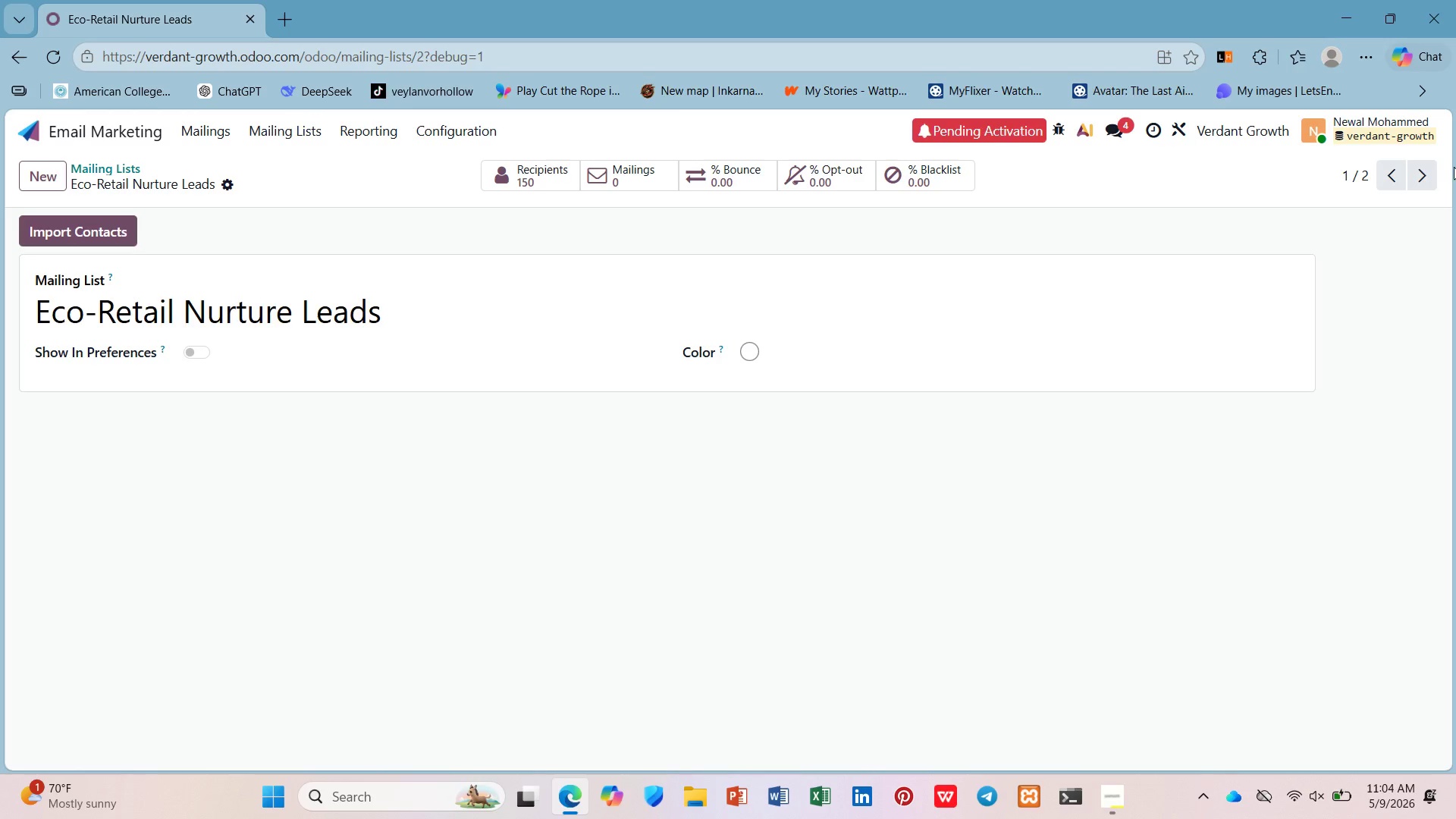 
left_click([1415, 177])
 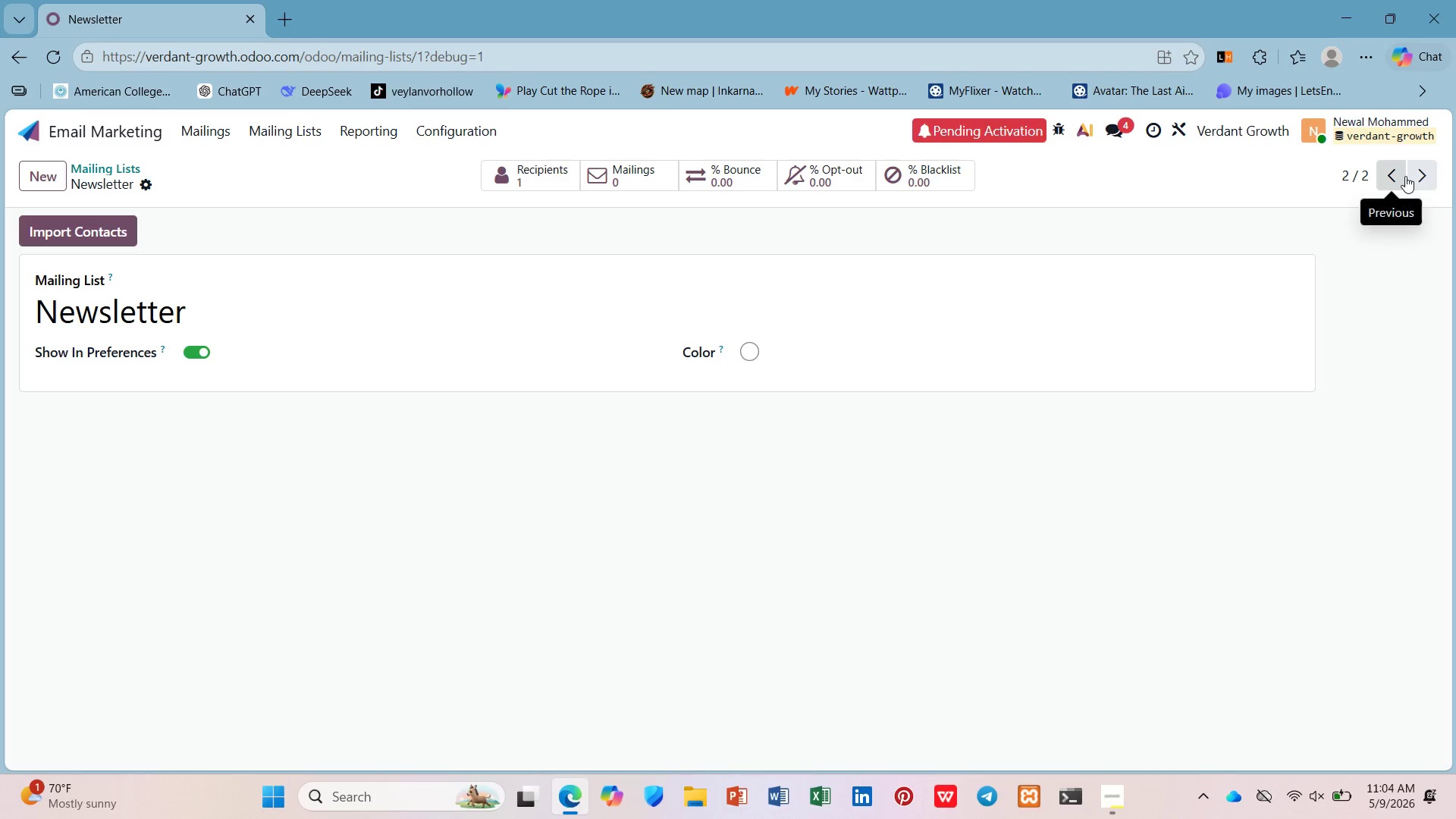 
left_click([1397, 176])
 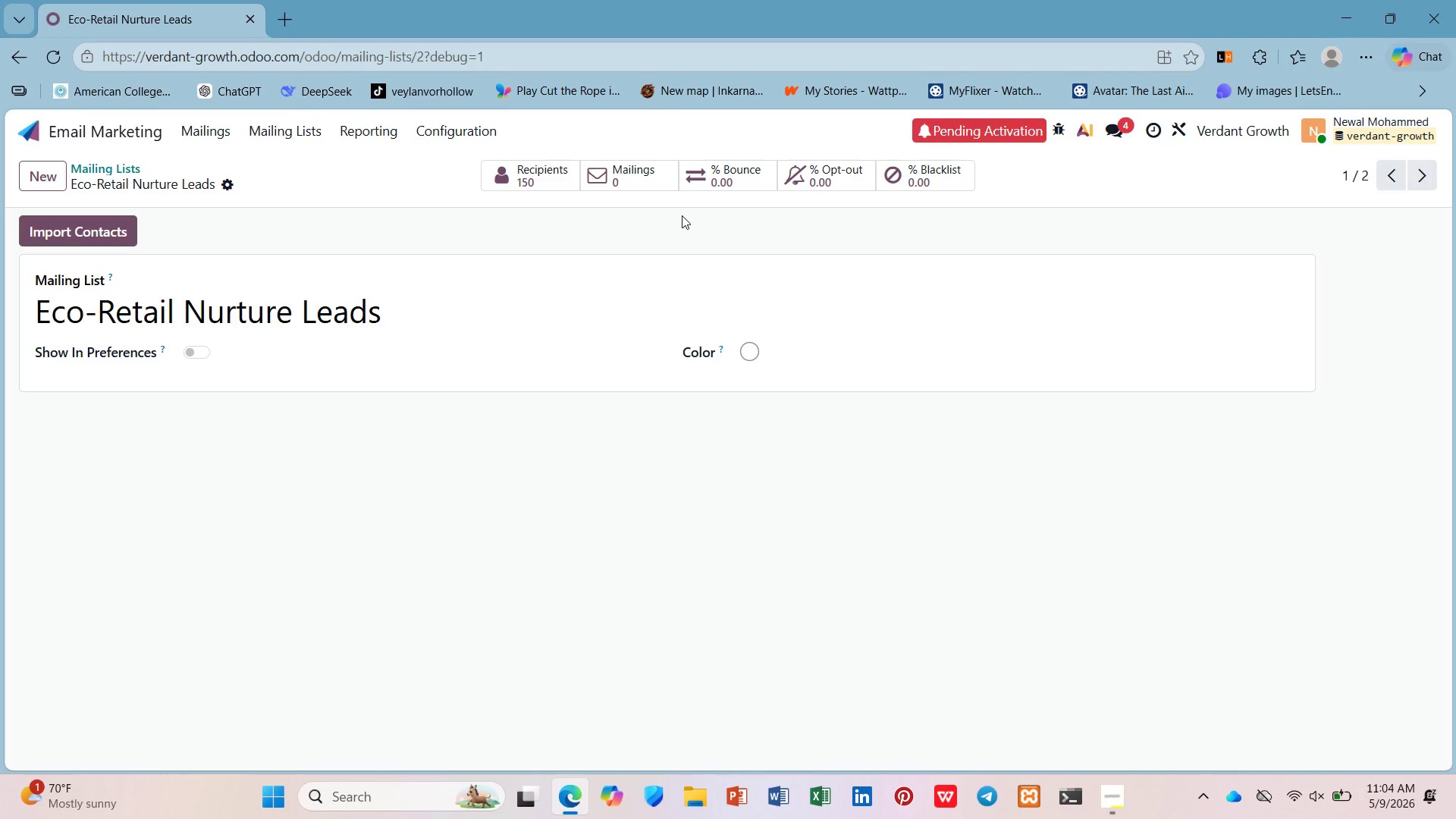 
wait(7.88)
 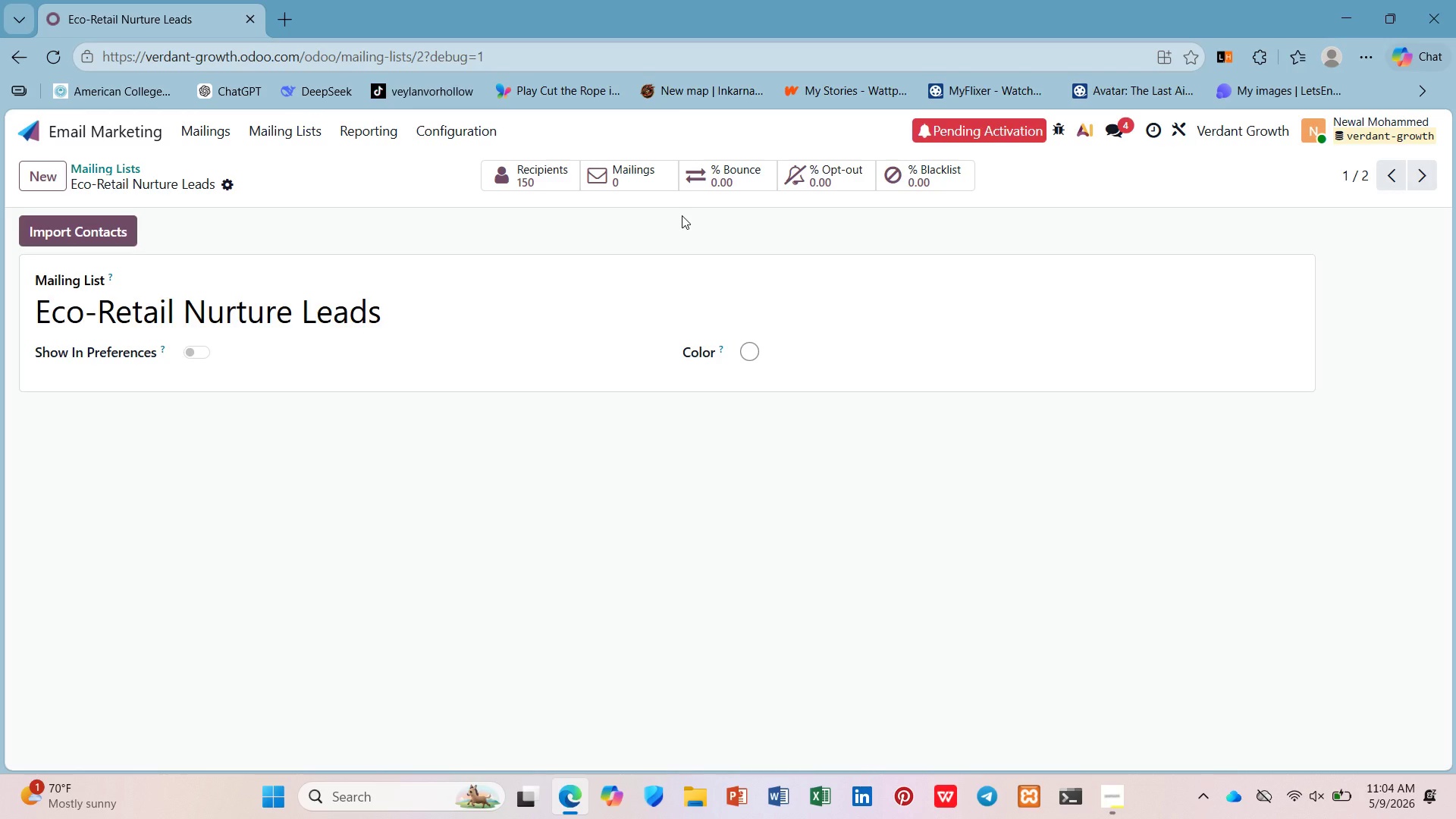 
left_click([102, 161])
 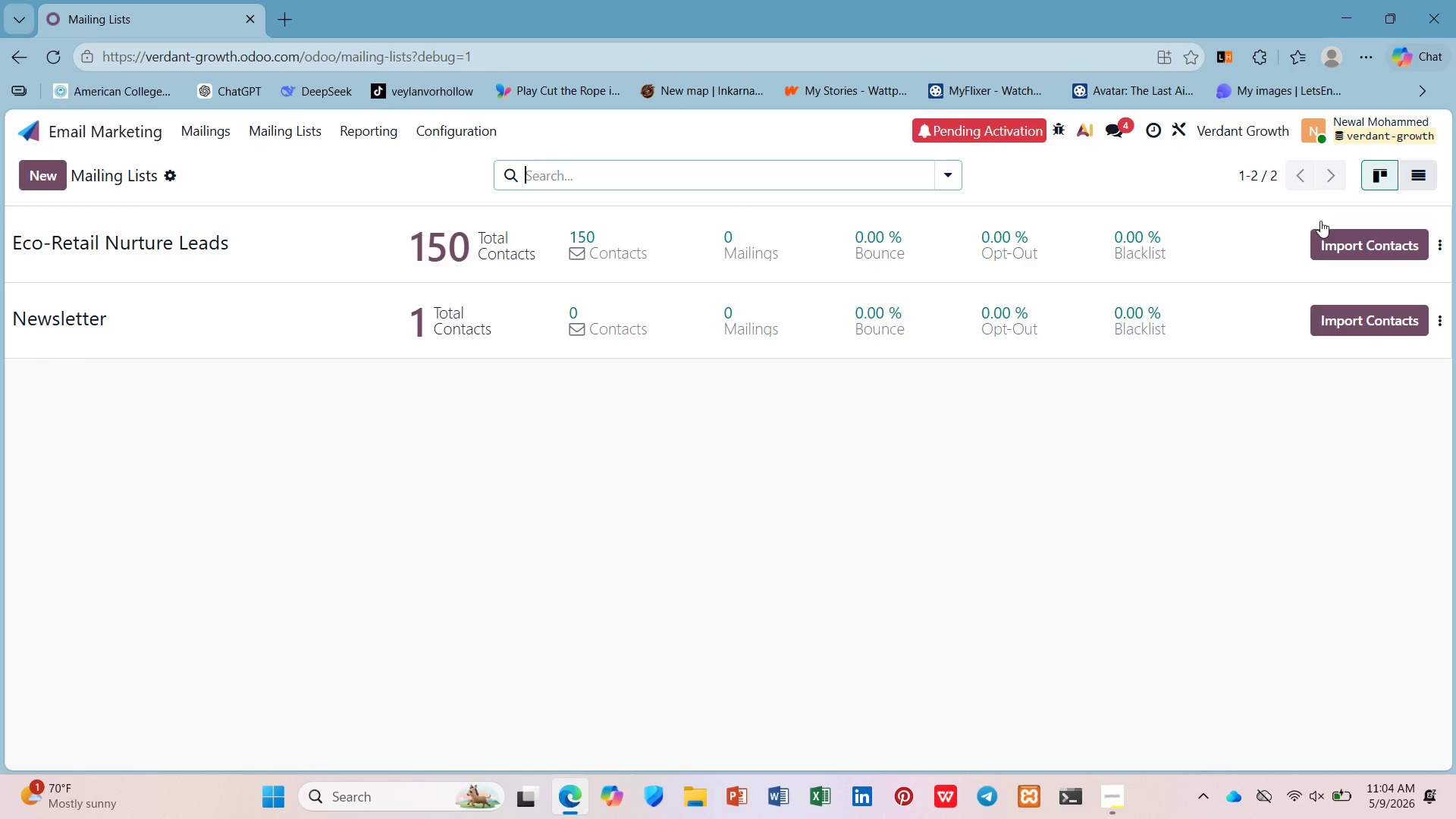 
left_click([1436, 239])
 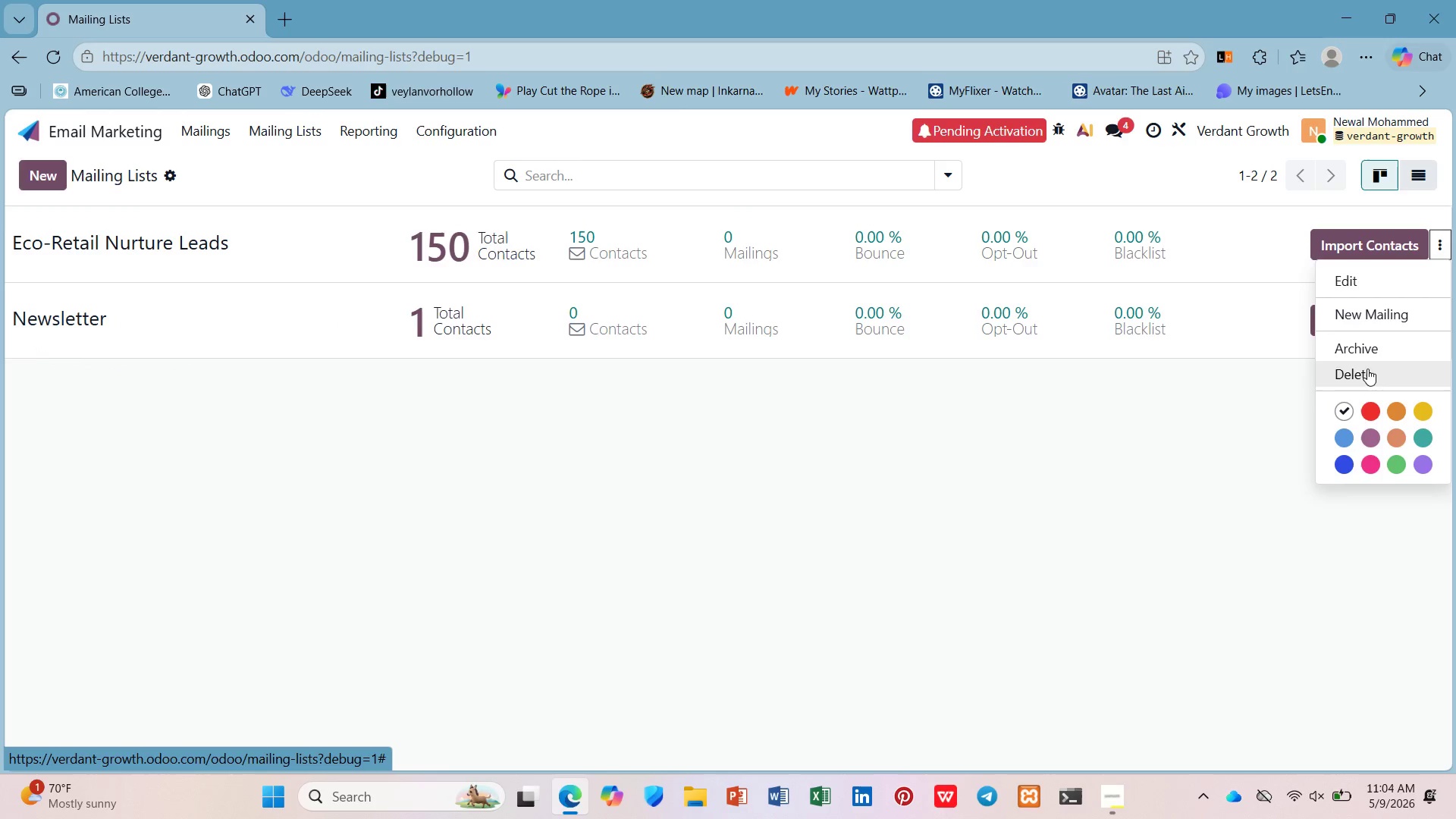 
left_click([565, 396])
 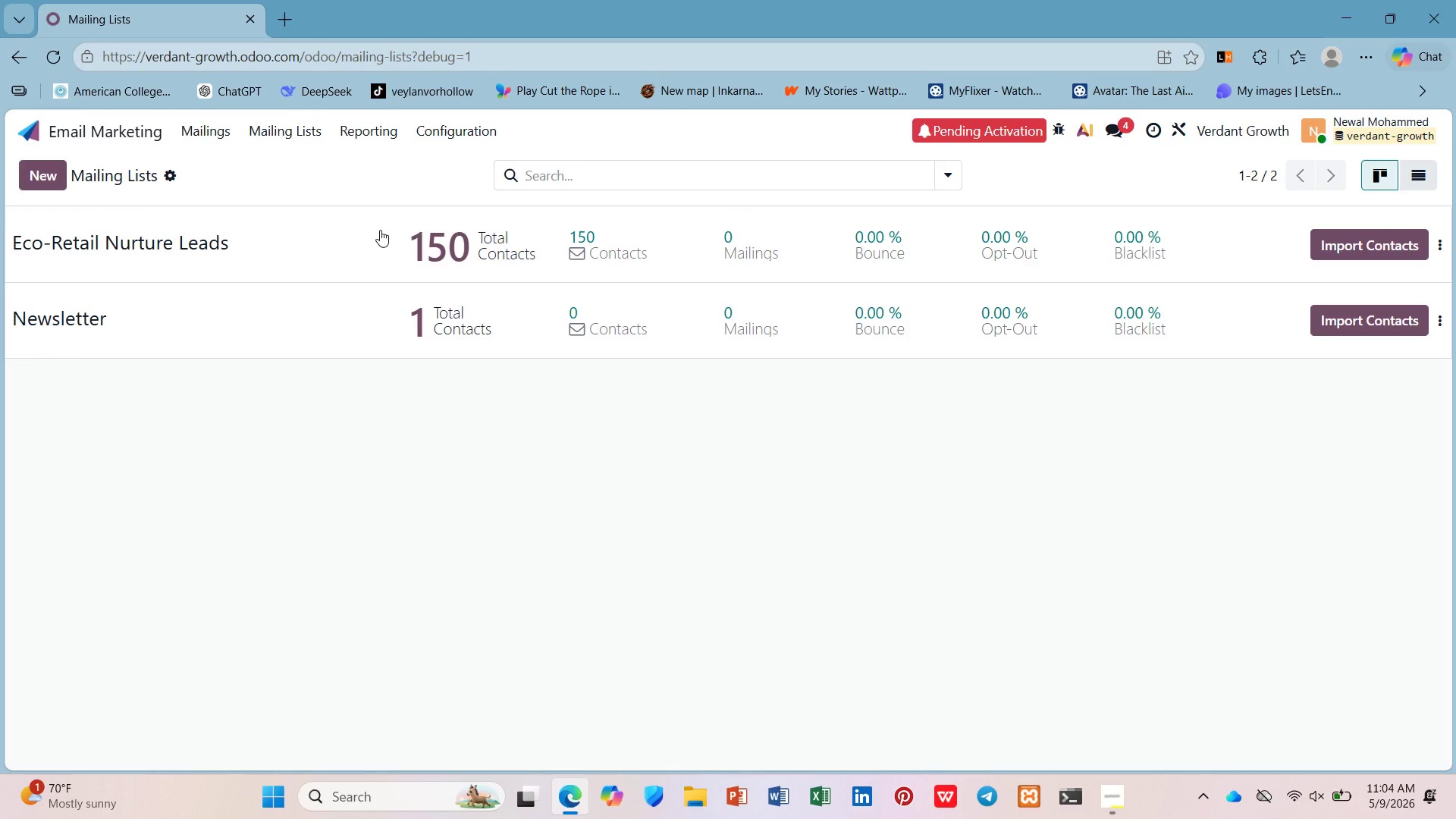 
left_click([384, 231])
 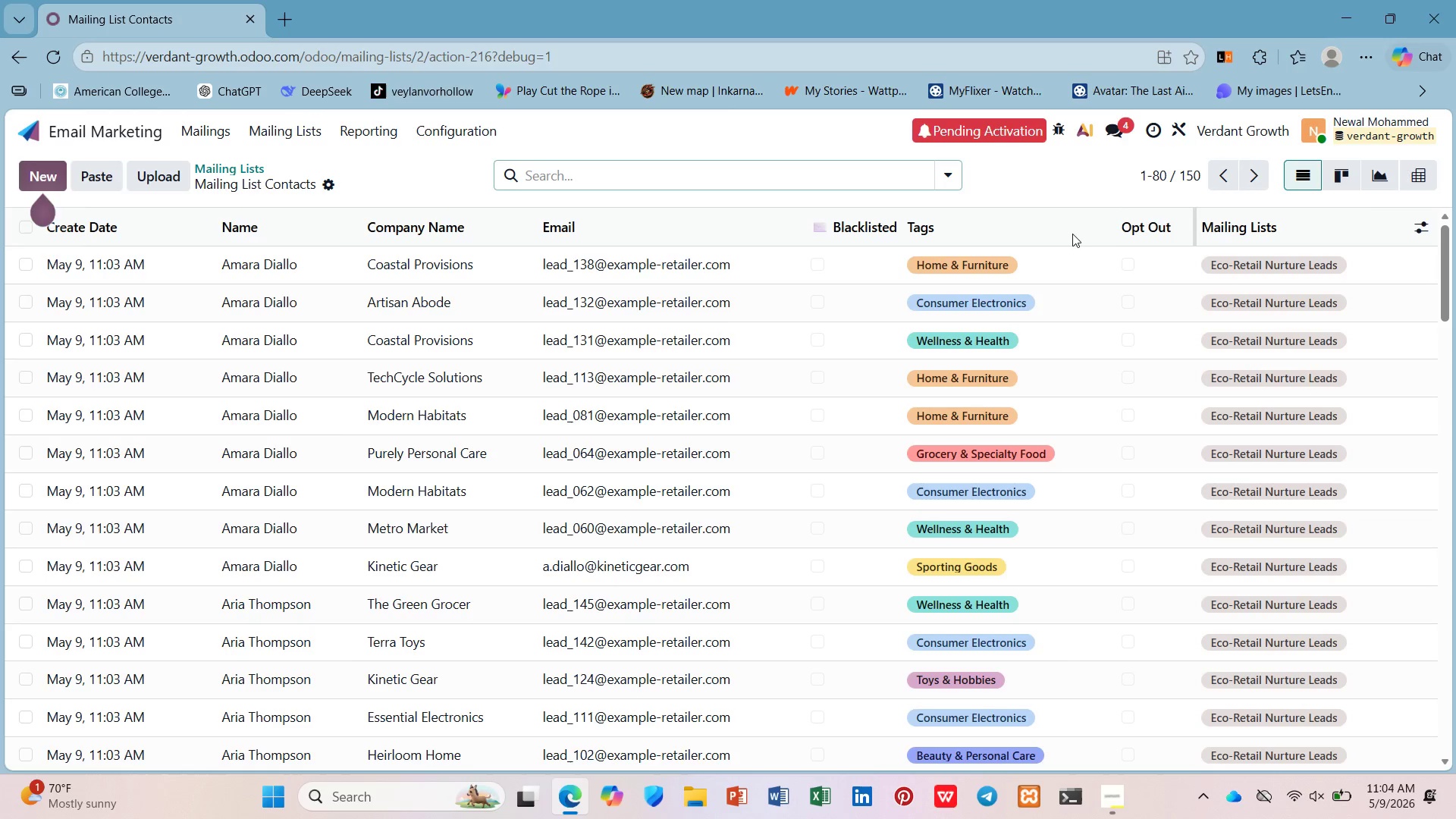 
left_click([987, 228])
 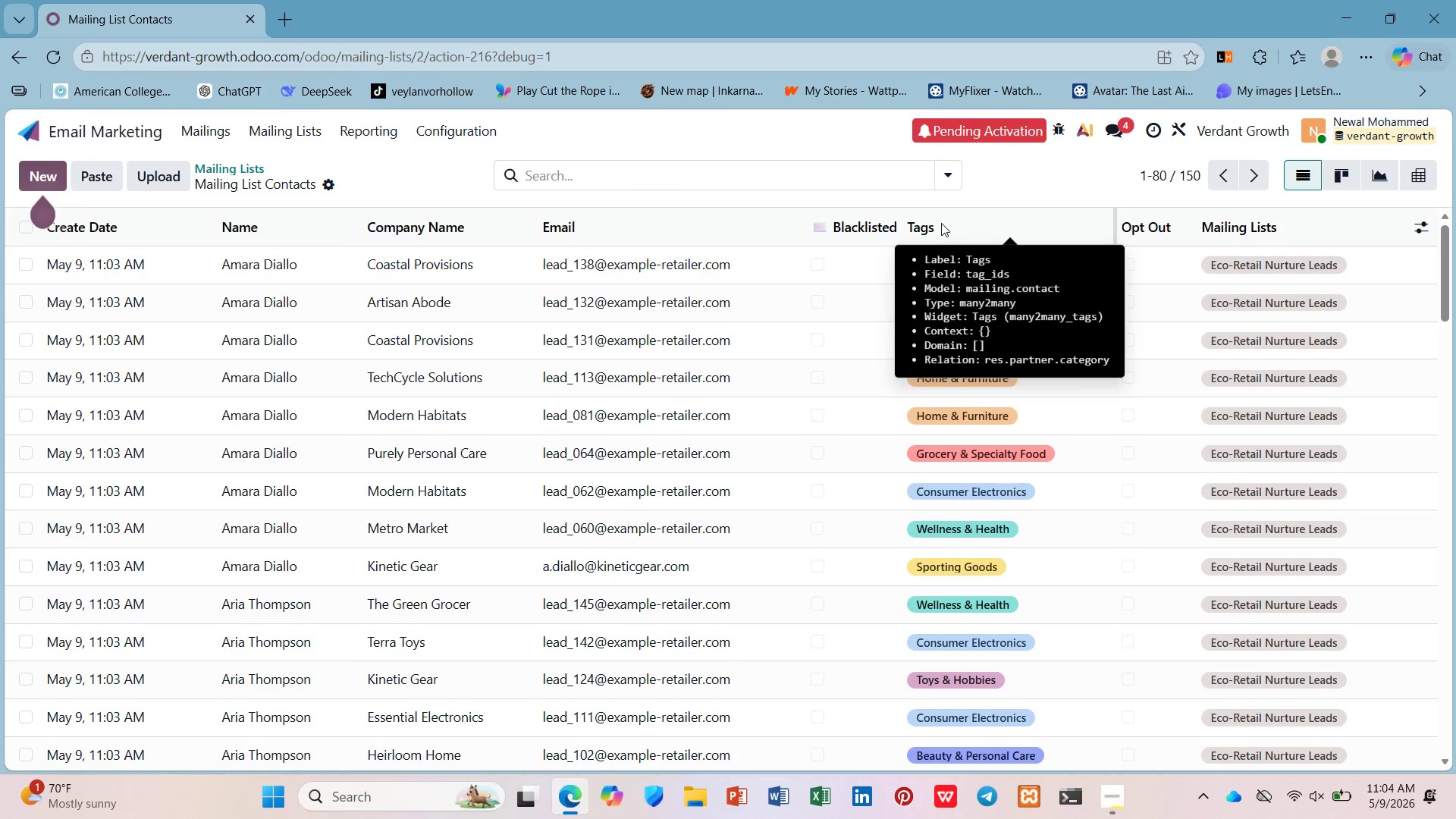 
left_click([932, 223])
 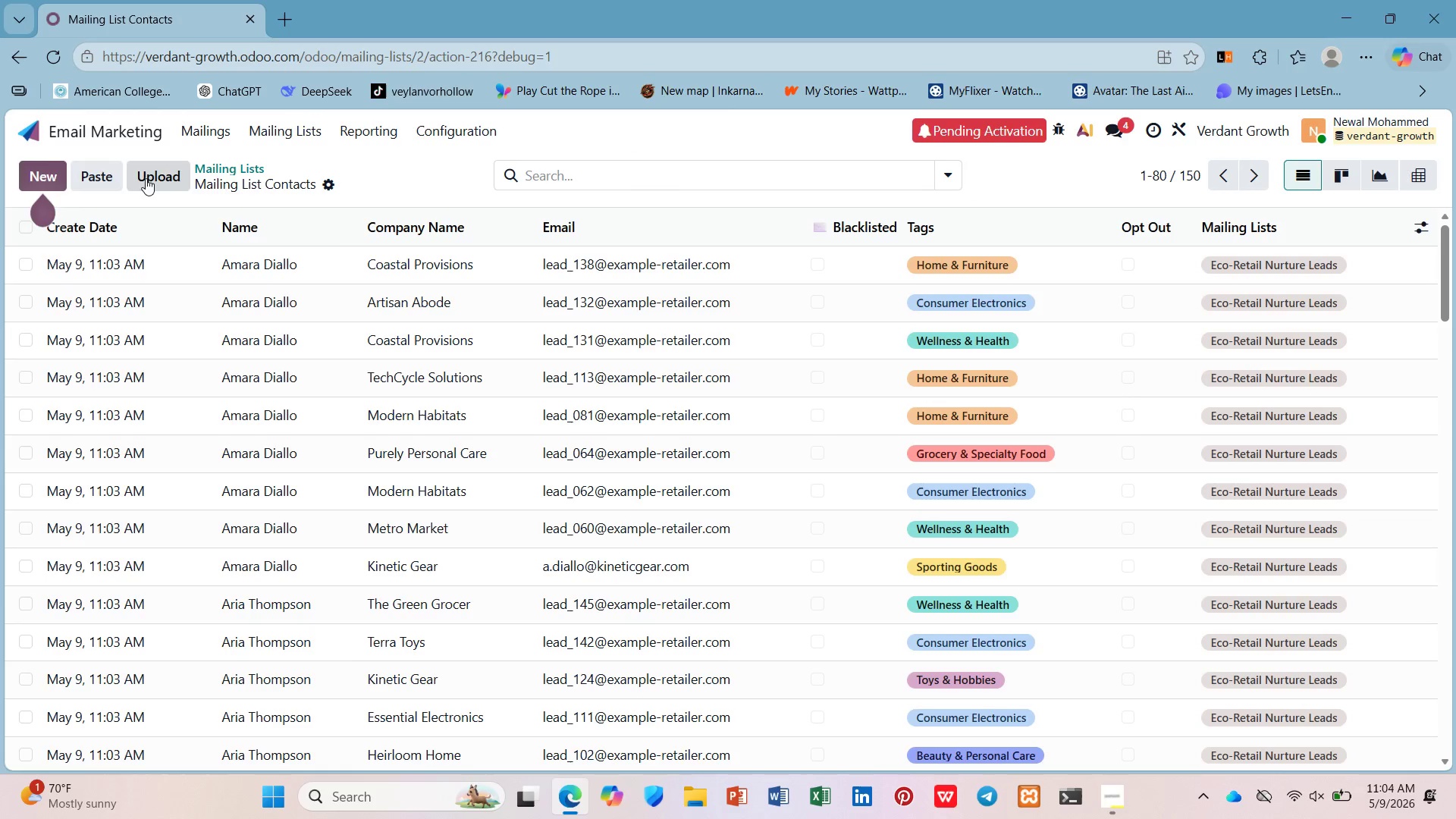 
left_click([23, 166])
 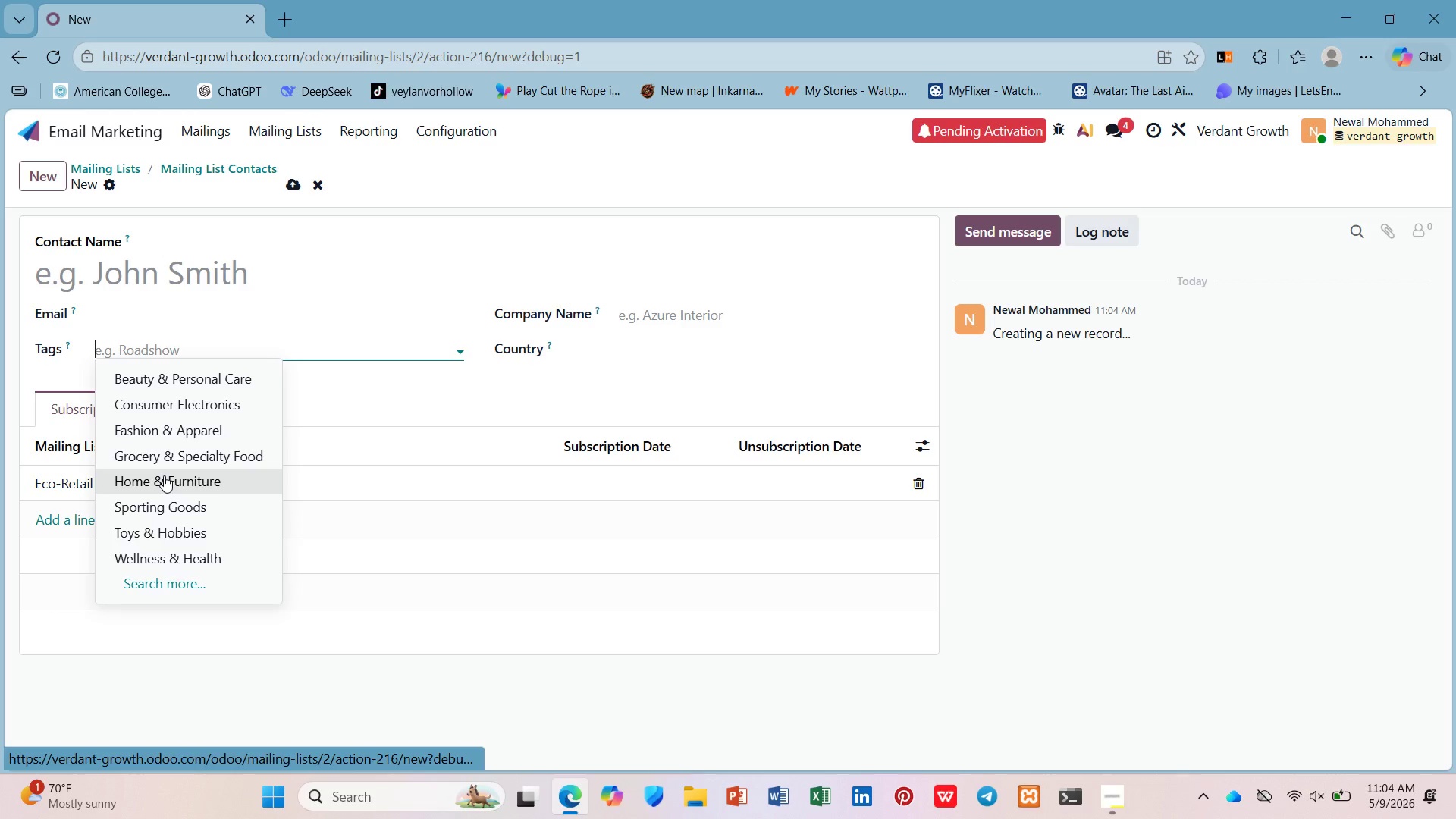 
wait(6.98)
 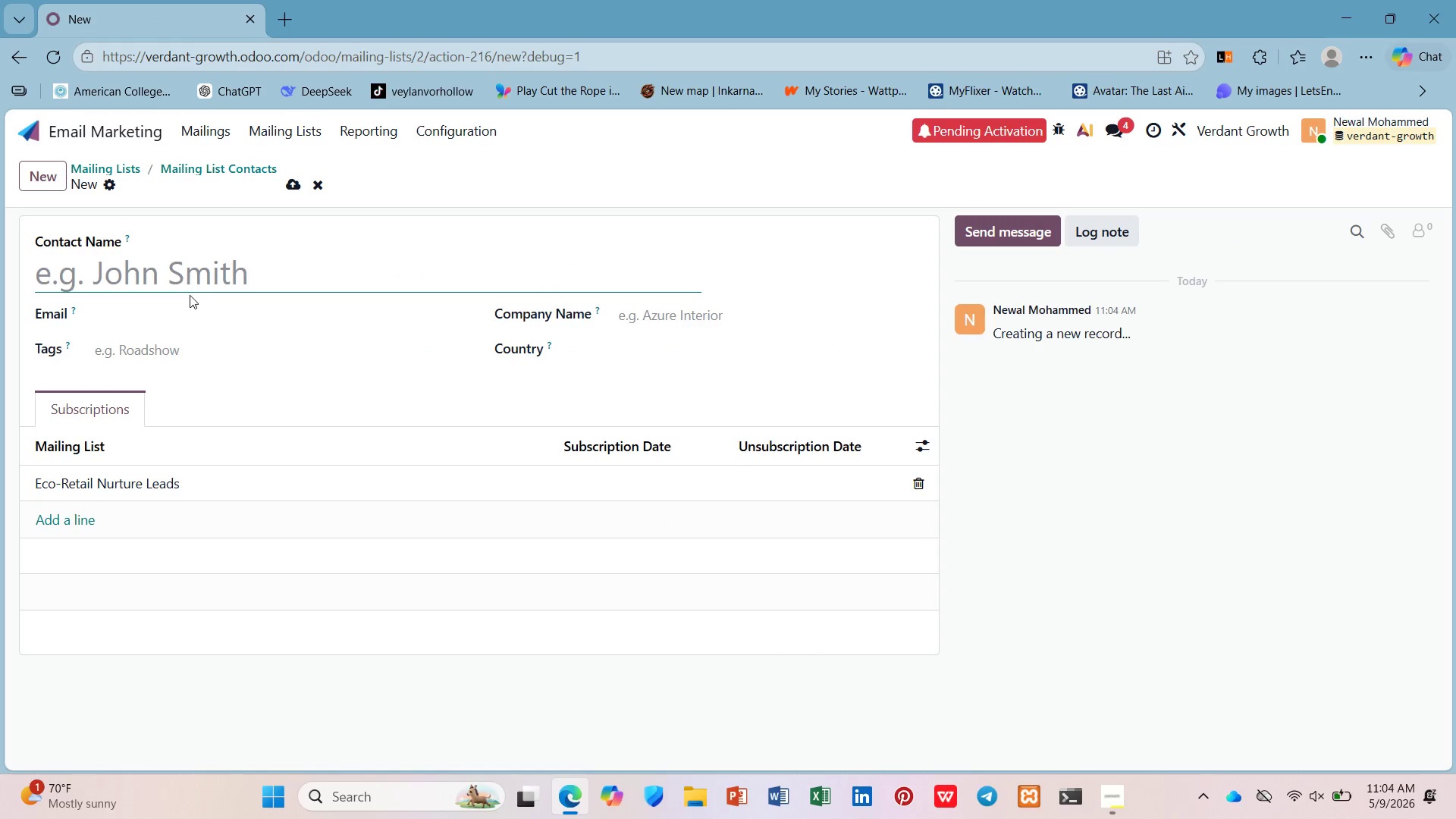 
type(Webinar_Registered)
 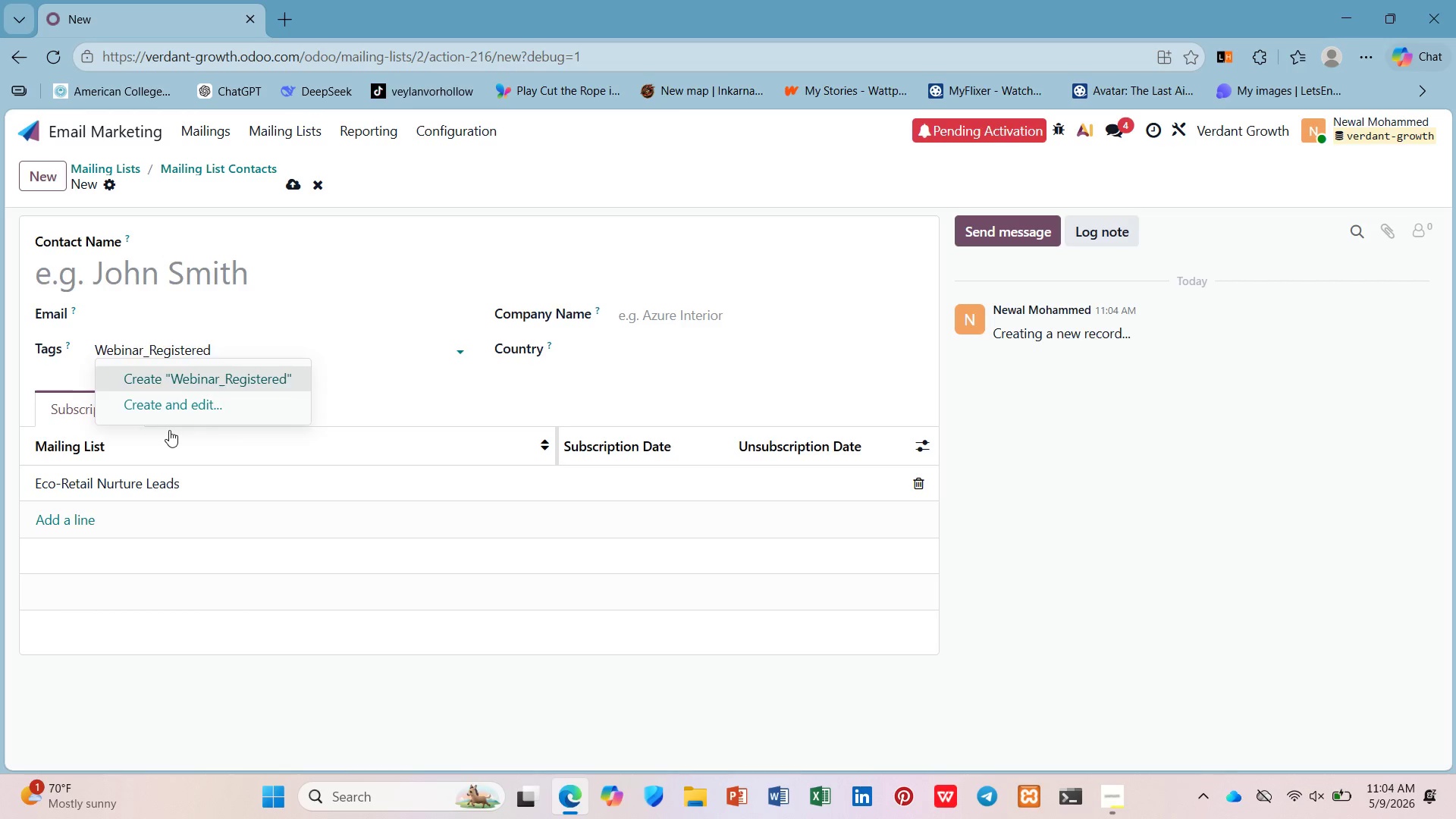 
key(Enter)
 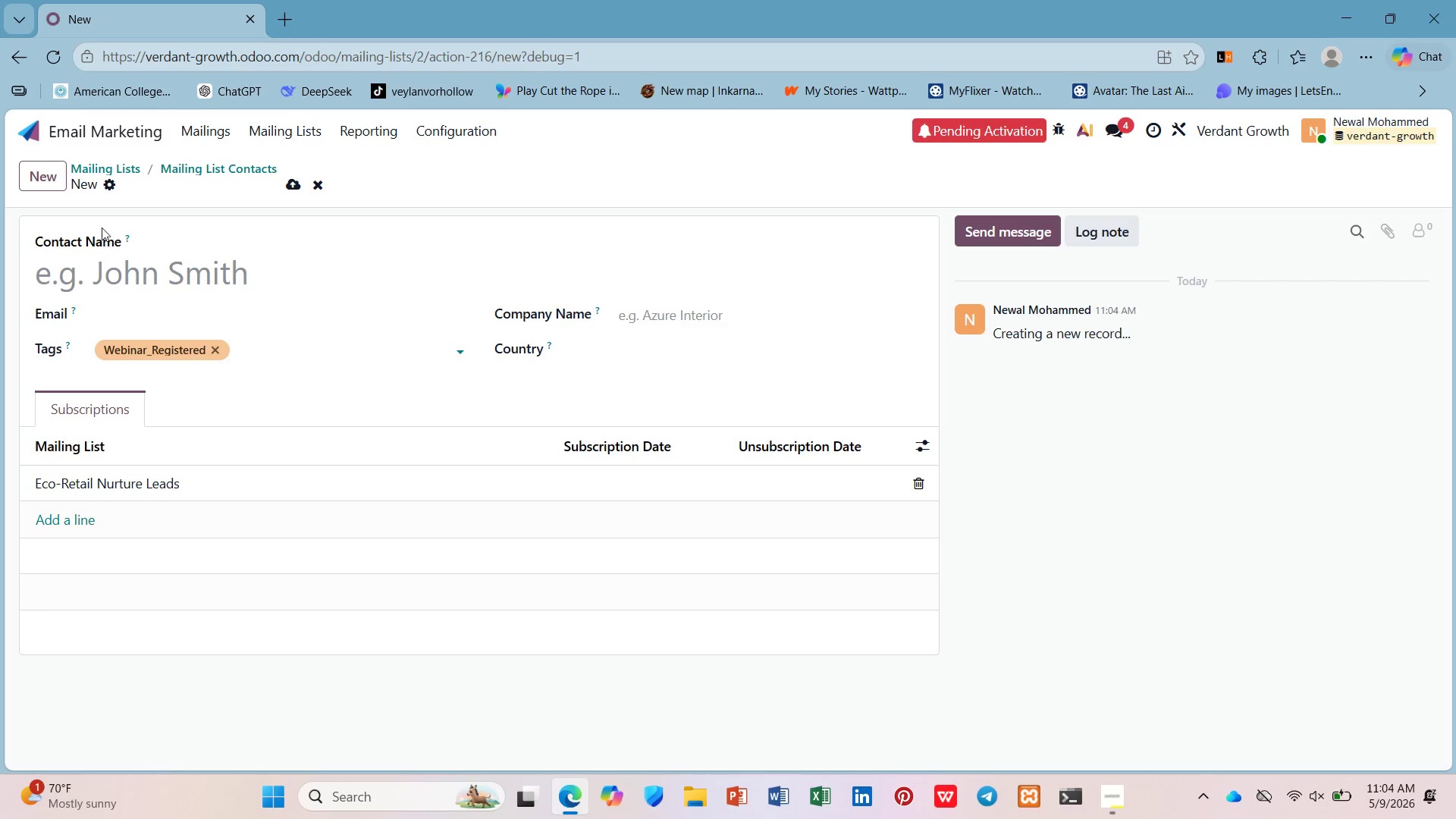 
wait(5.84)
 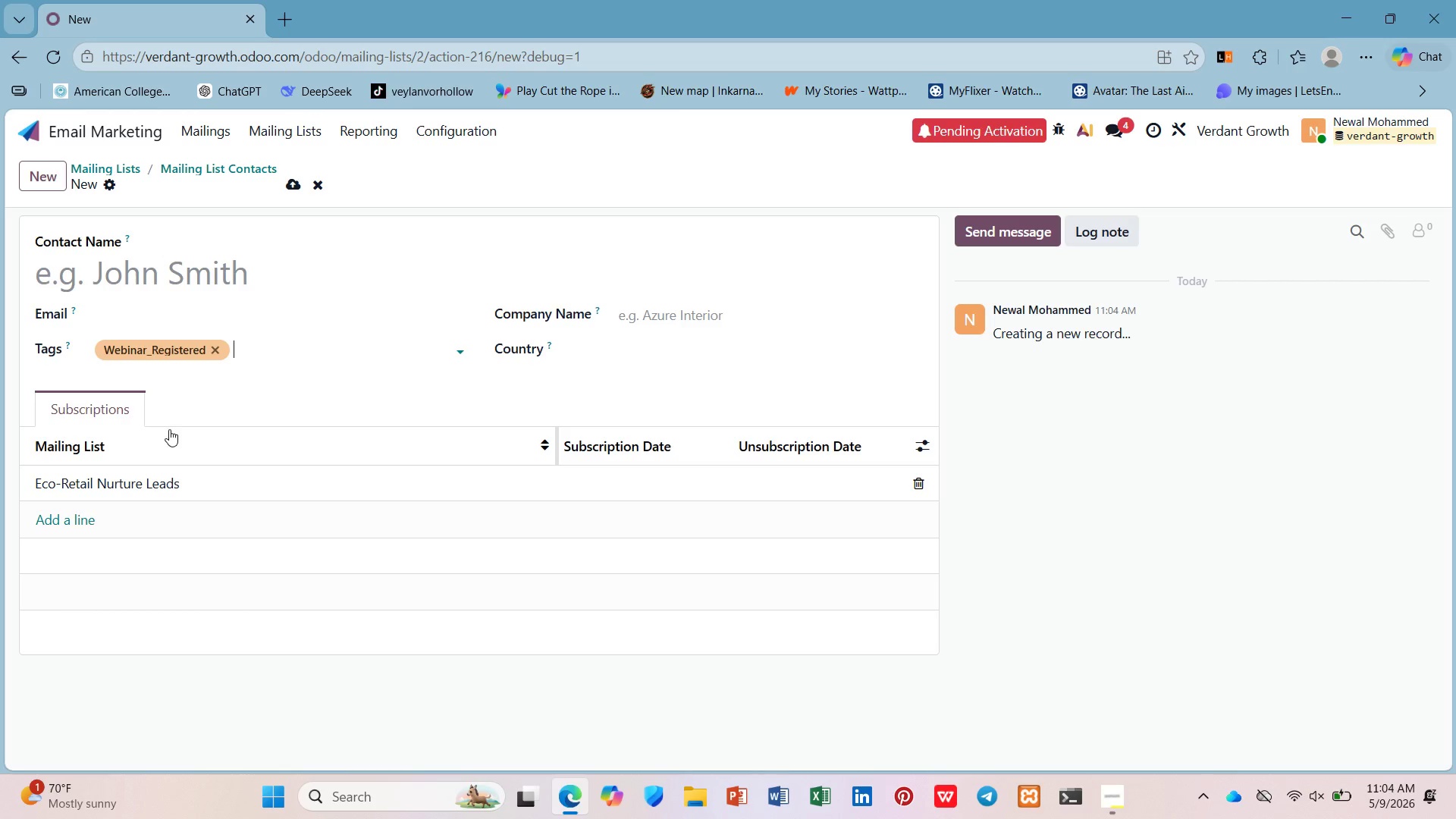 
left_click([290, 182])
 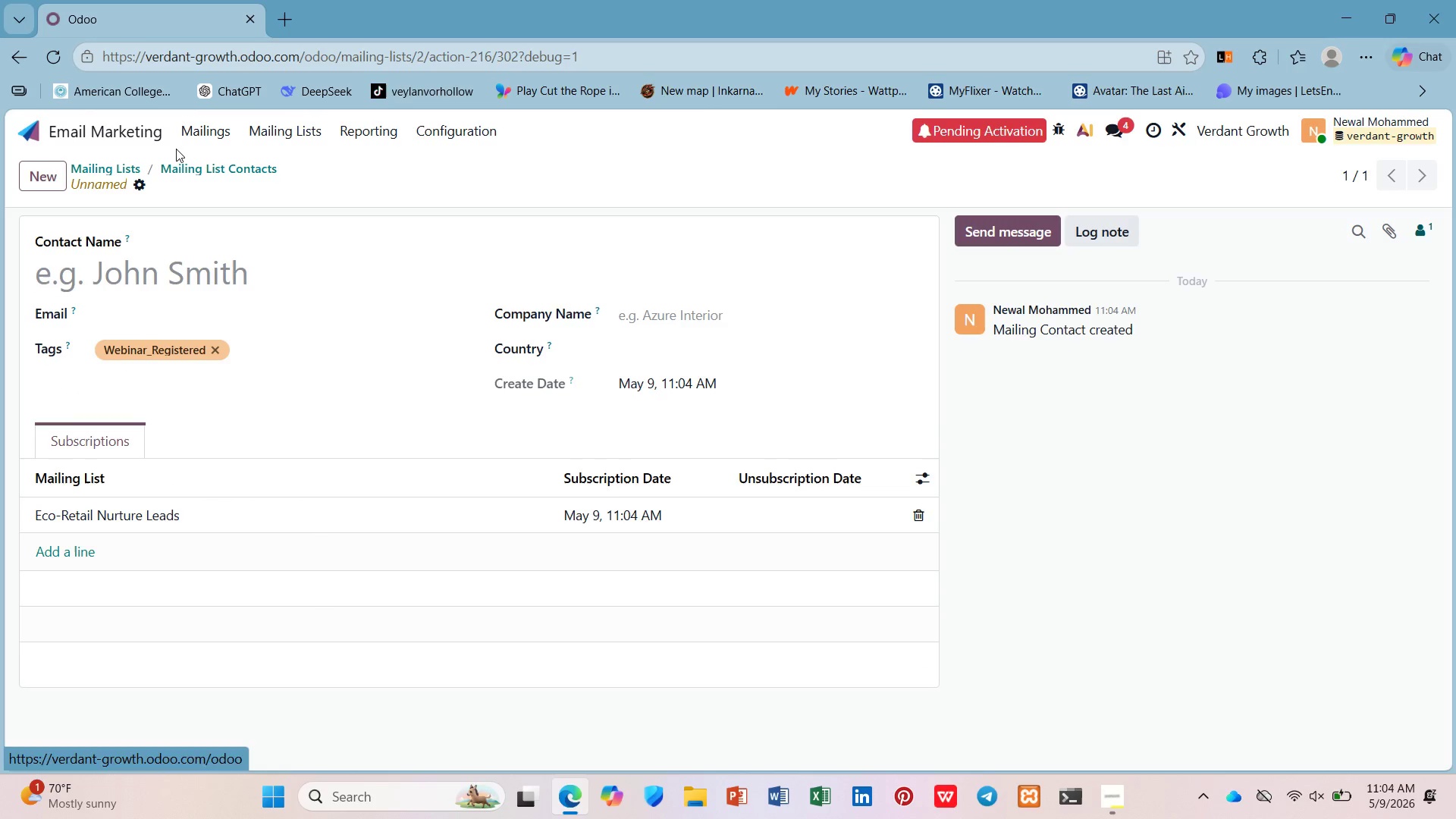 
left_click([194, 171])
 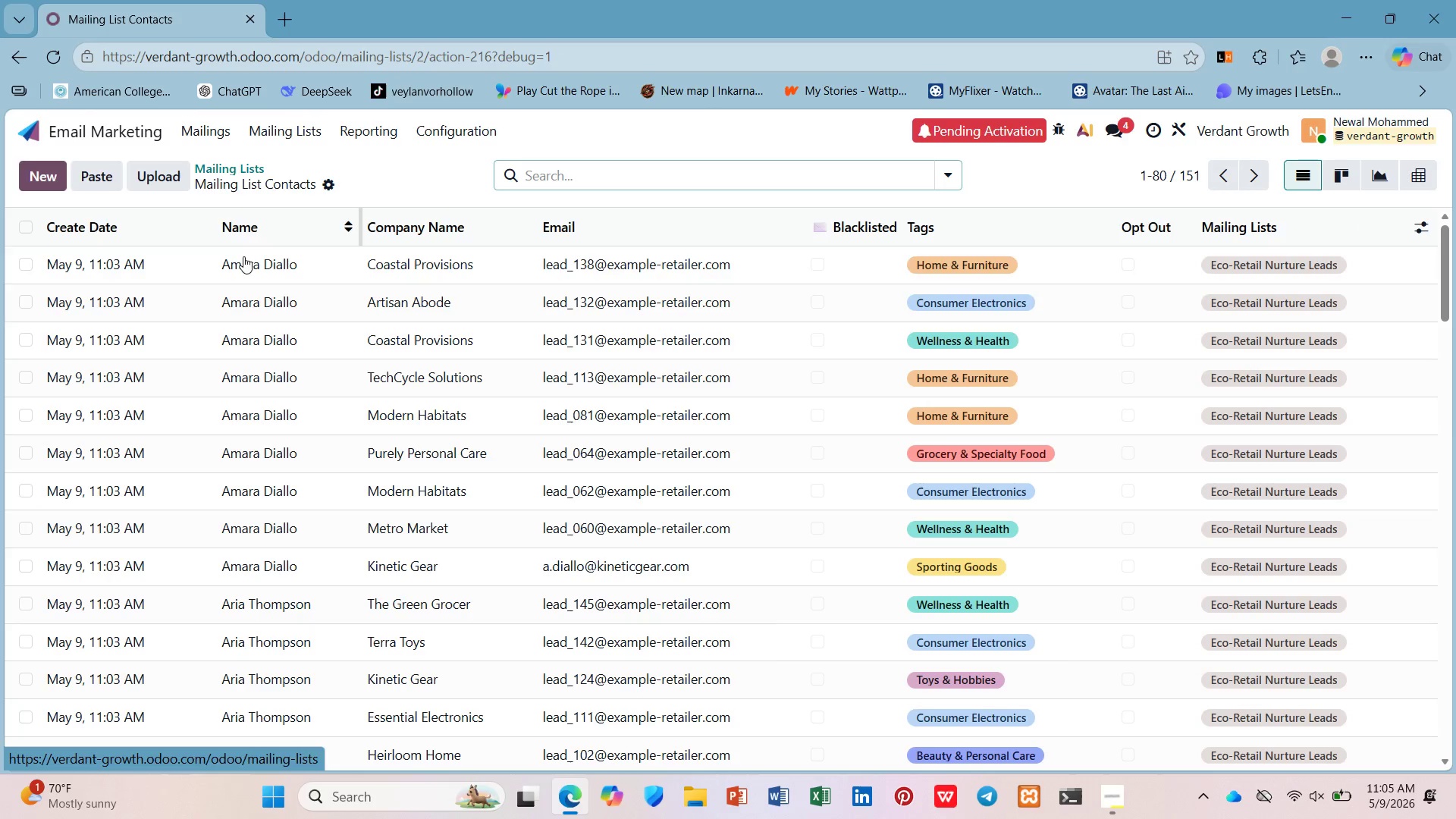 
scroll: coordinate [541, 438], scroll_direction: down, amount: 32.0
 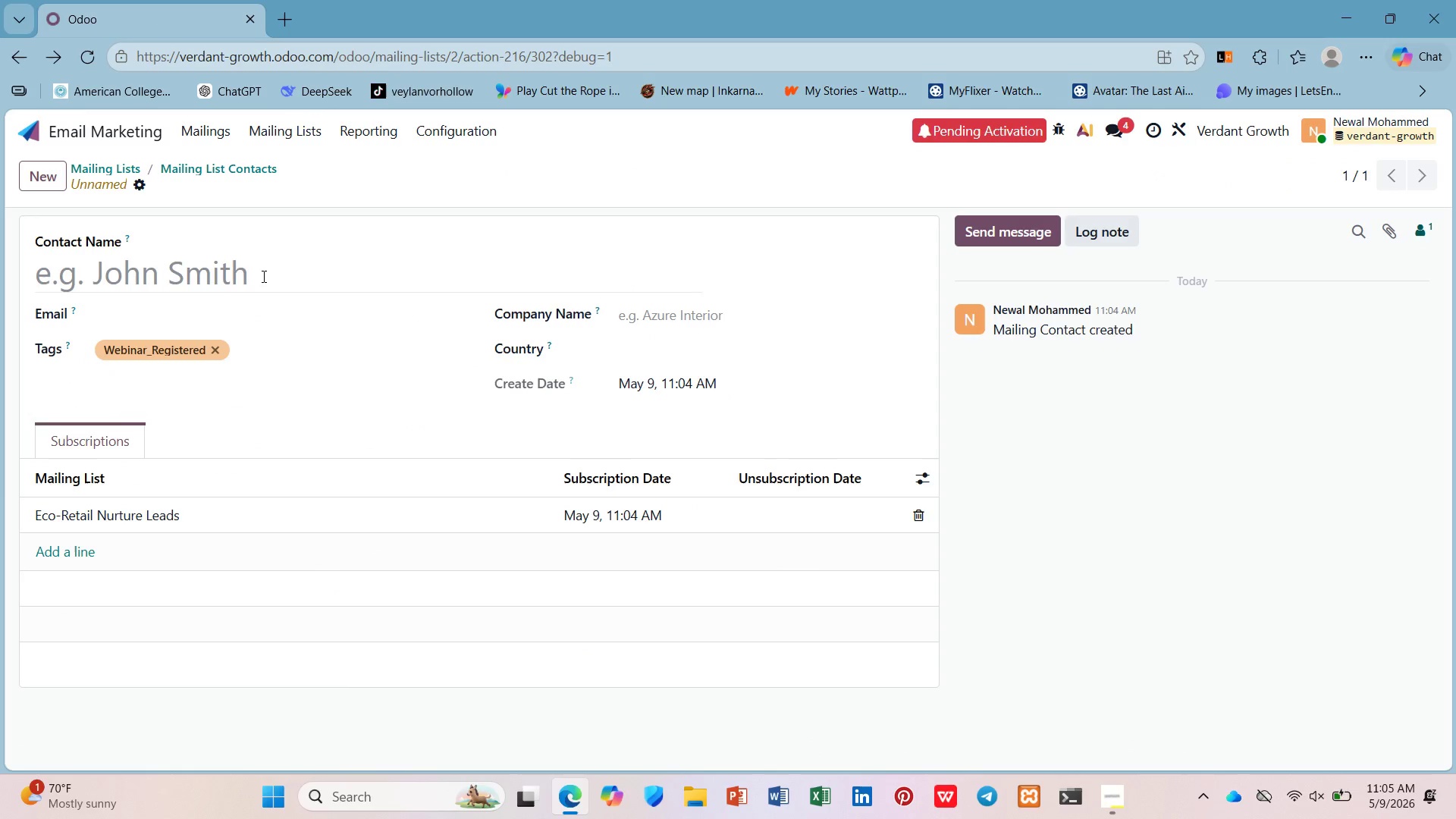 
left_click([91, 168])
 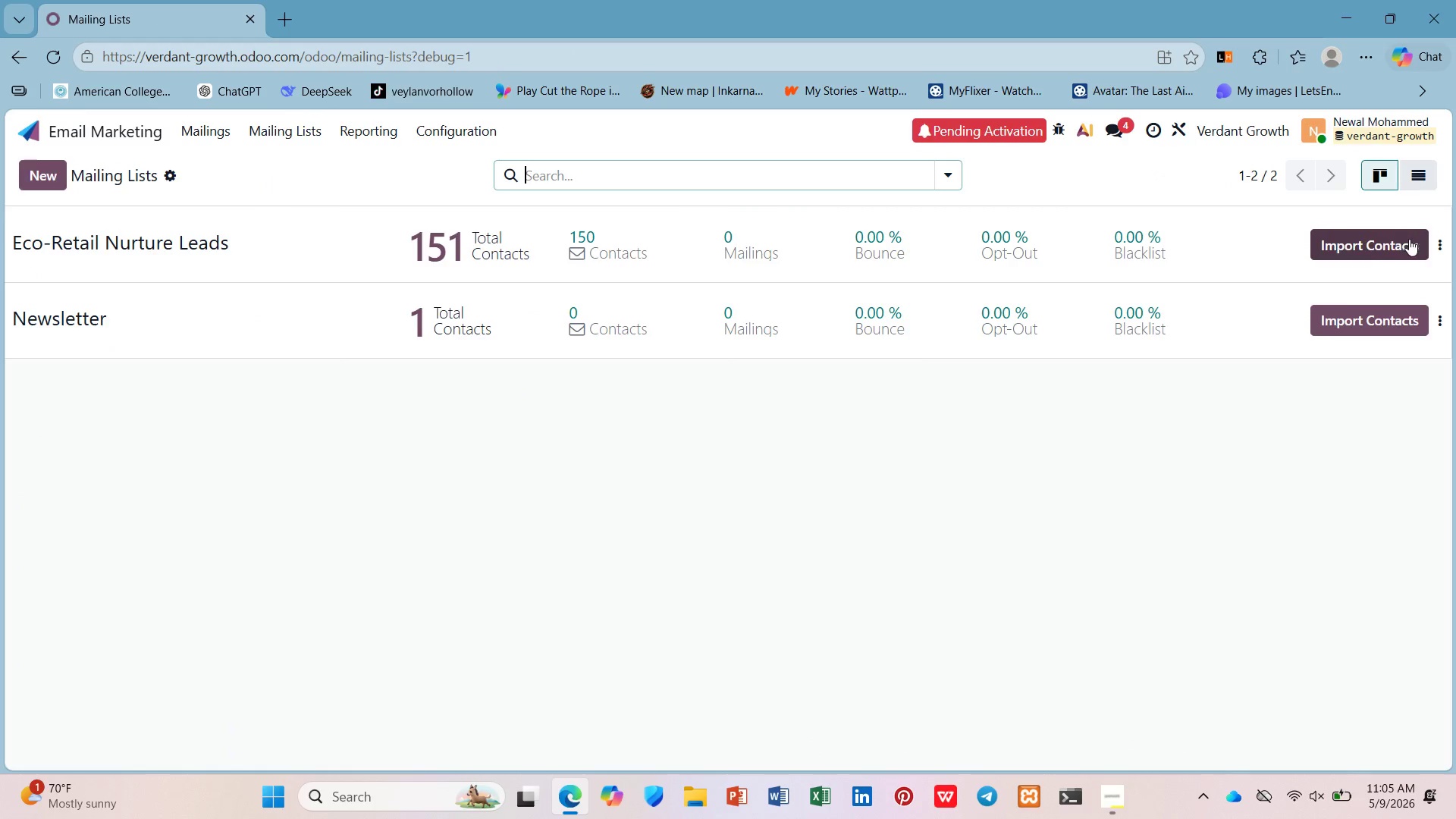 
left_click([1436, 239])
 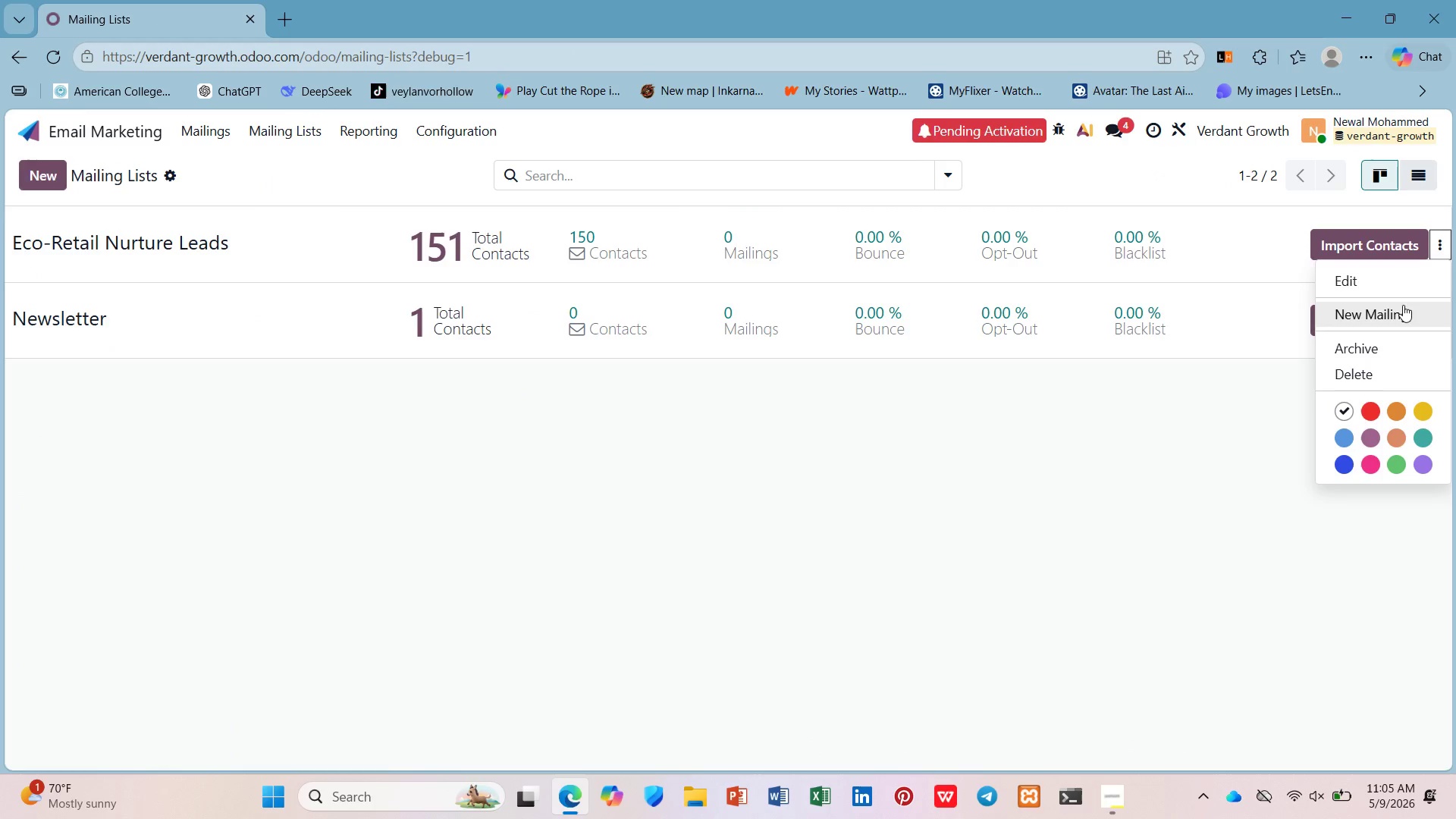 
left_click([1392, 291])
 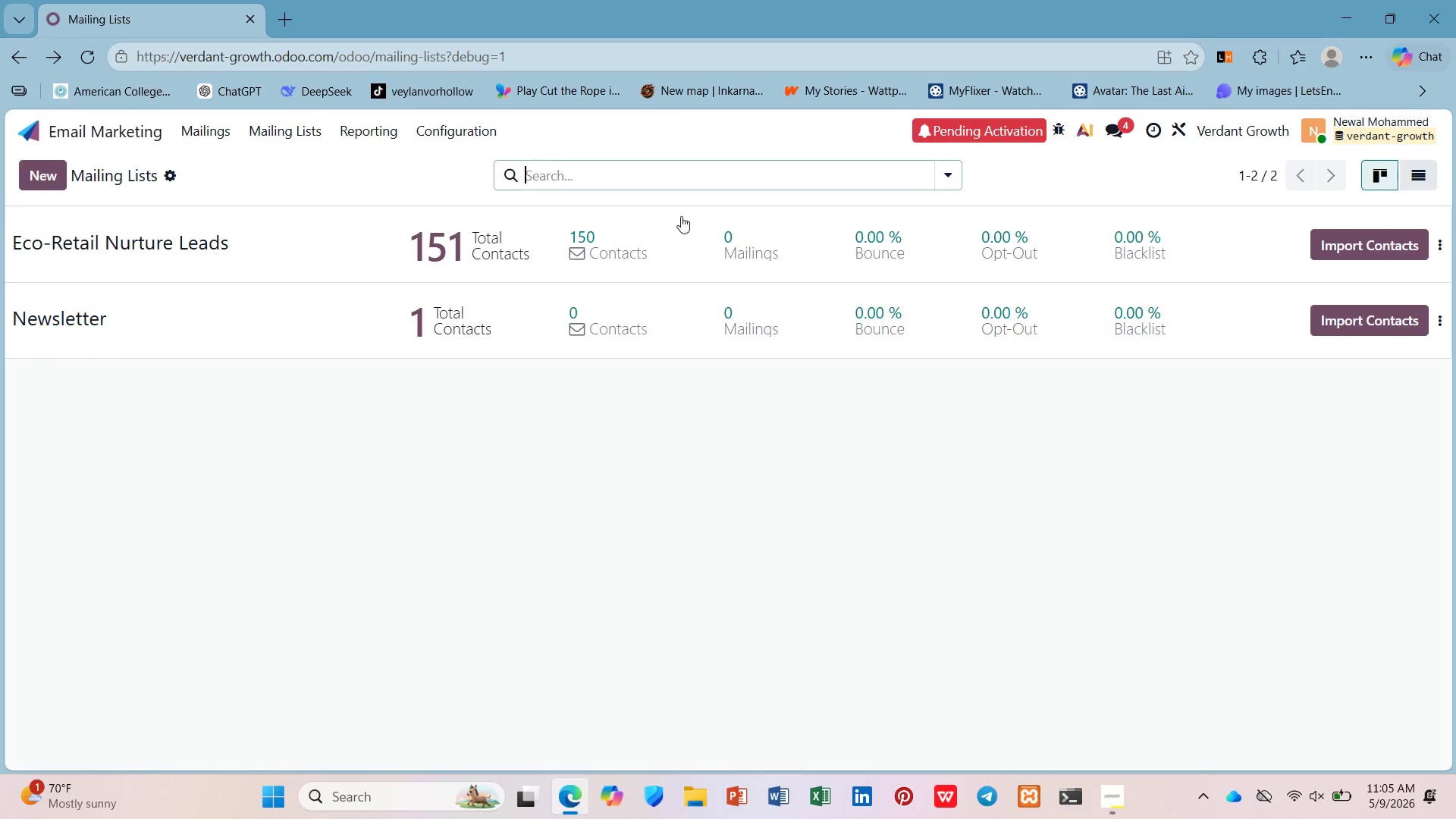 
left_click([1100, 219])
 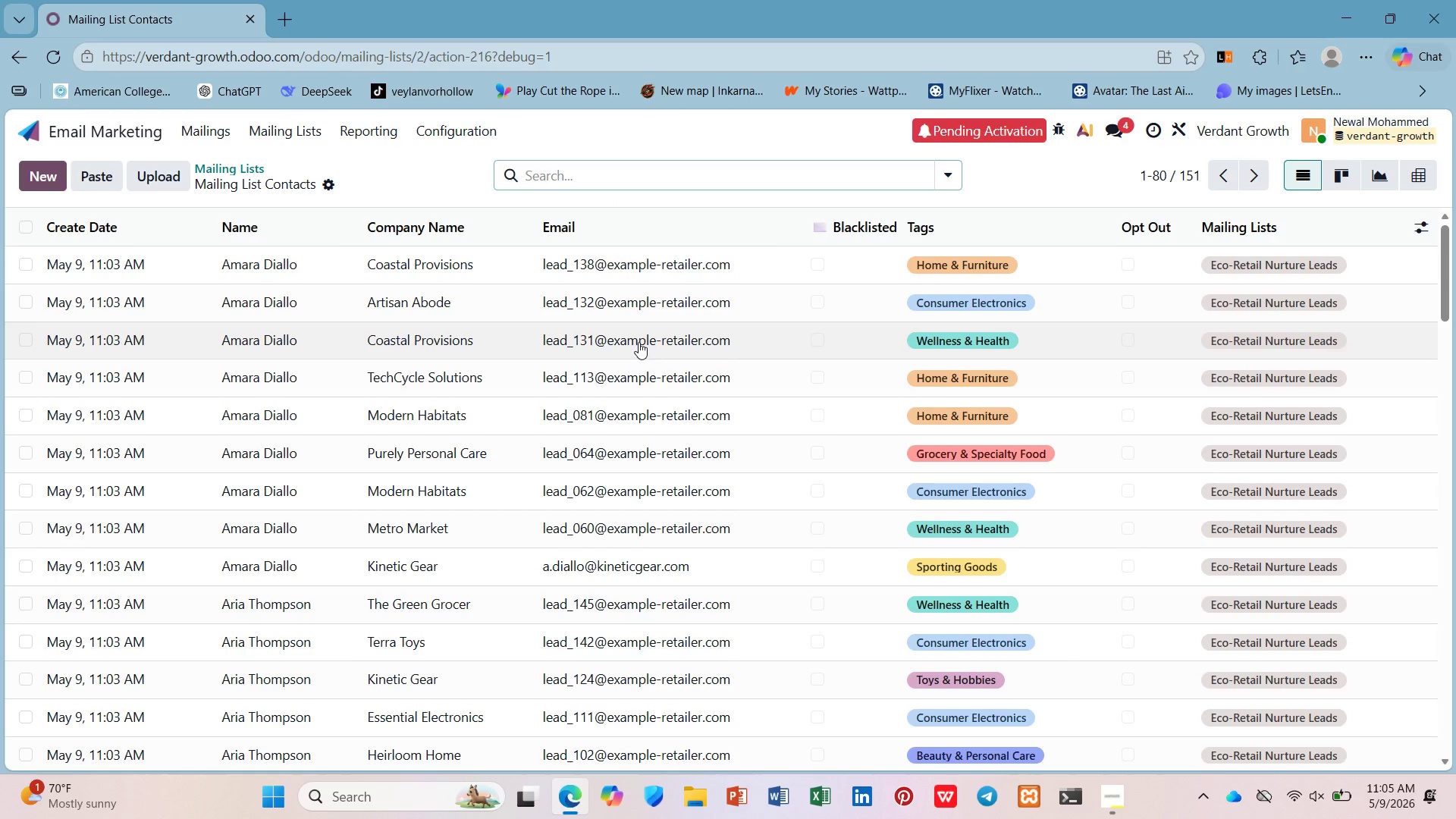 
scroll: coordinate [637, 343], scroll_direction: down, amount: 38.0
 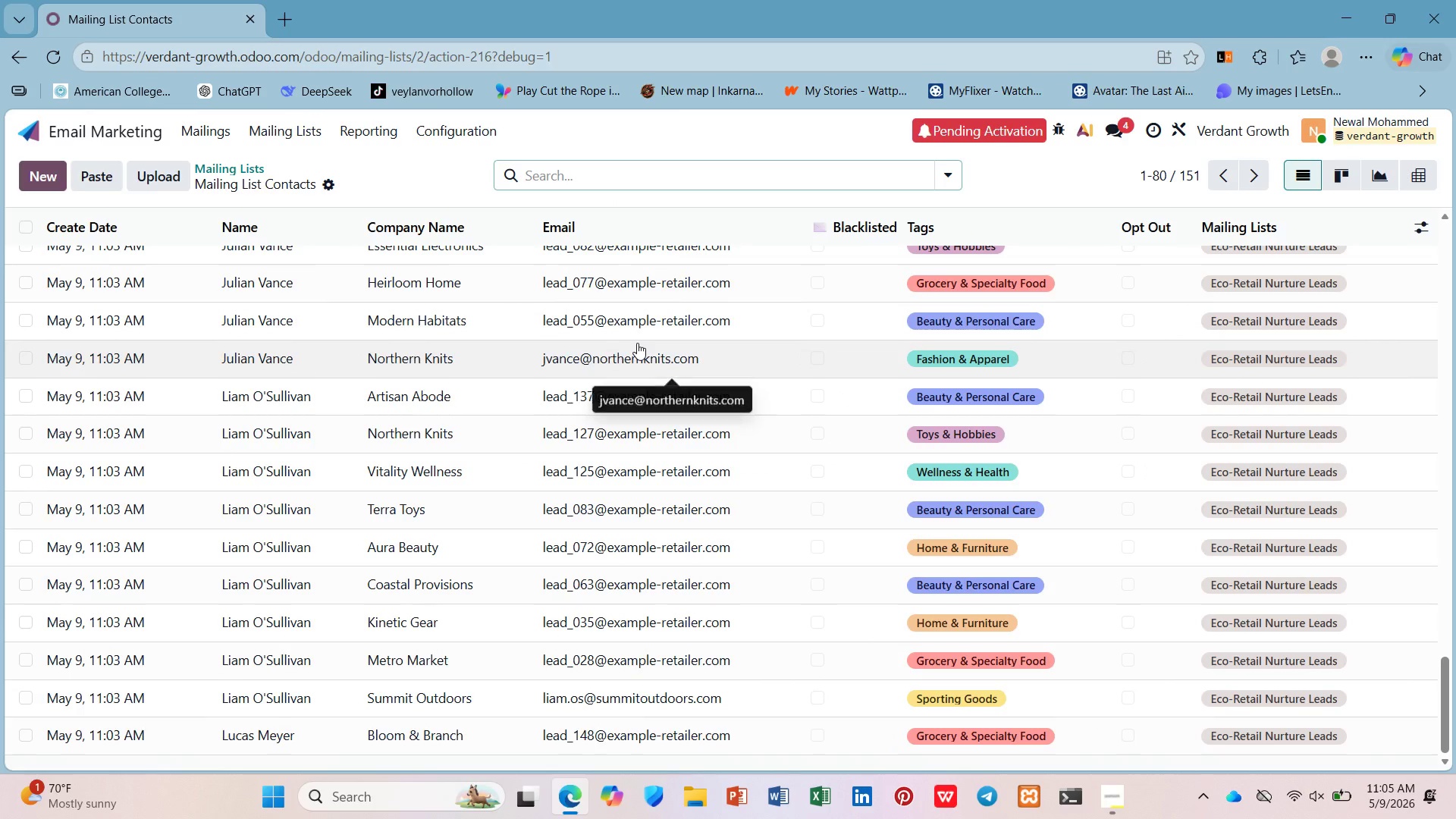 
scroll: coordinate [635, 347], scroll_direction: up, amount: 35.0
 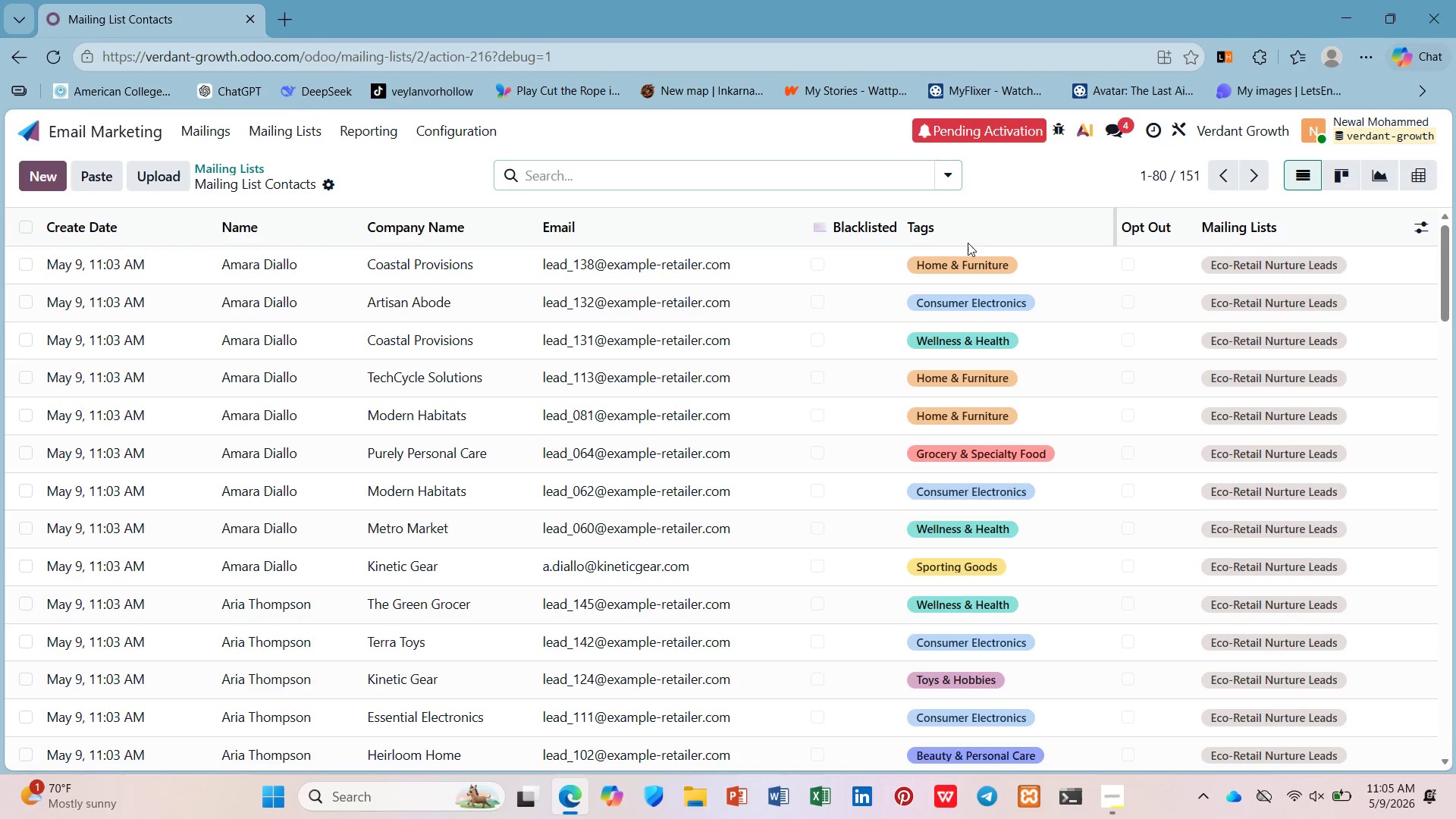 
double_click([968, 261])
 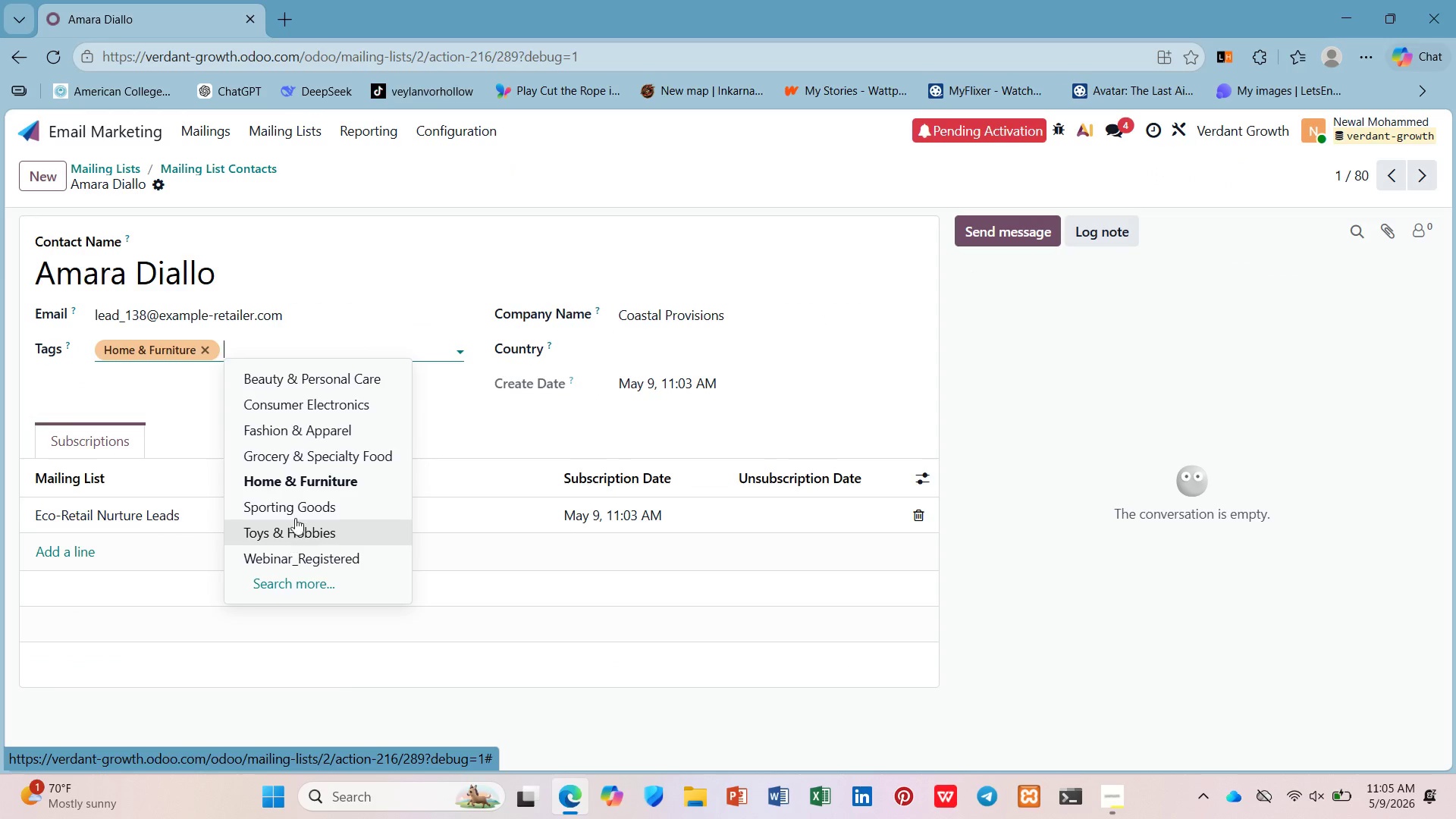 
wait(7.31)
 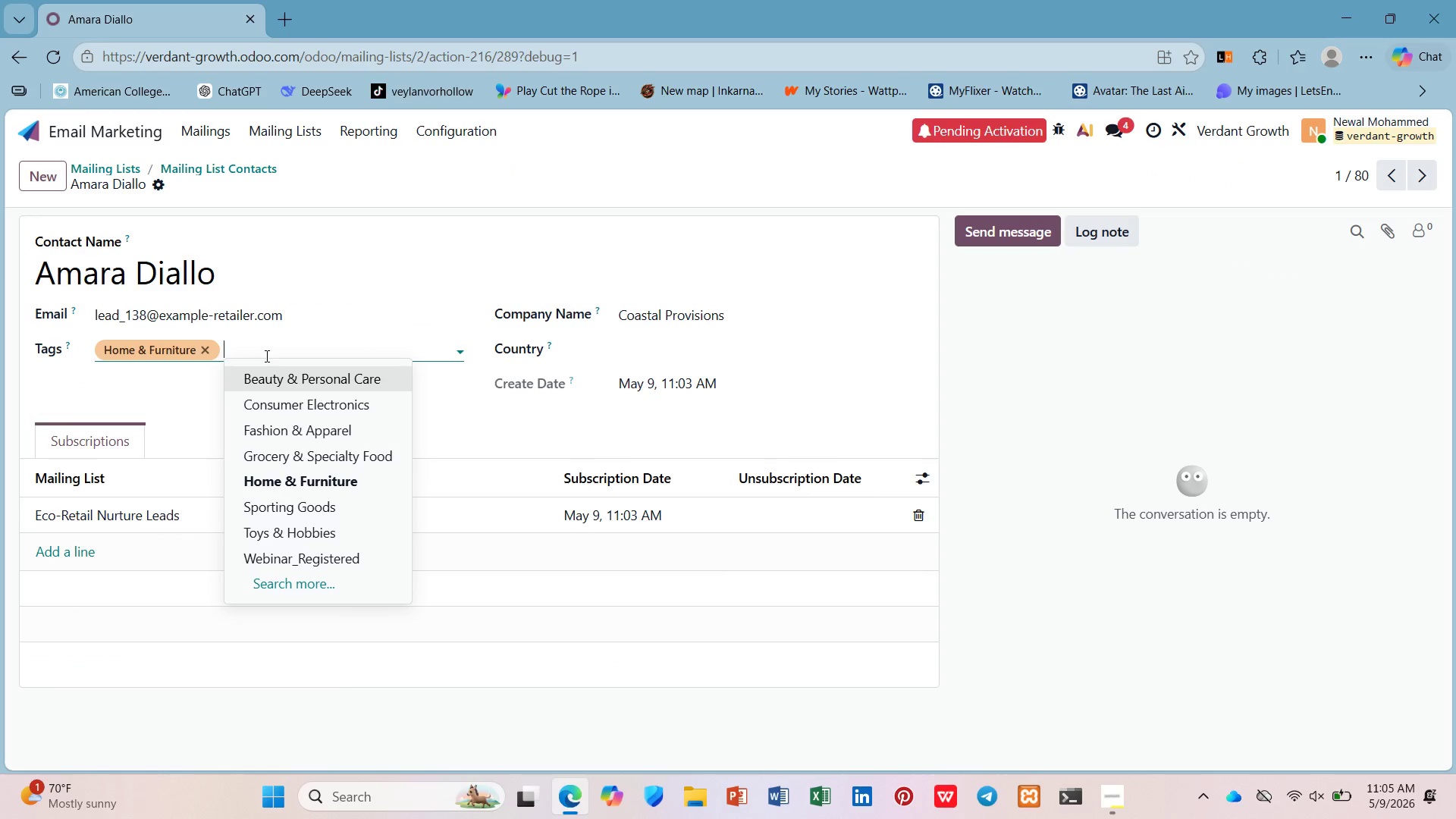 
left_click([208, 159])
 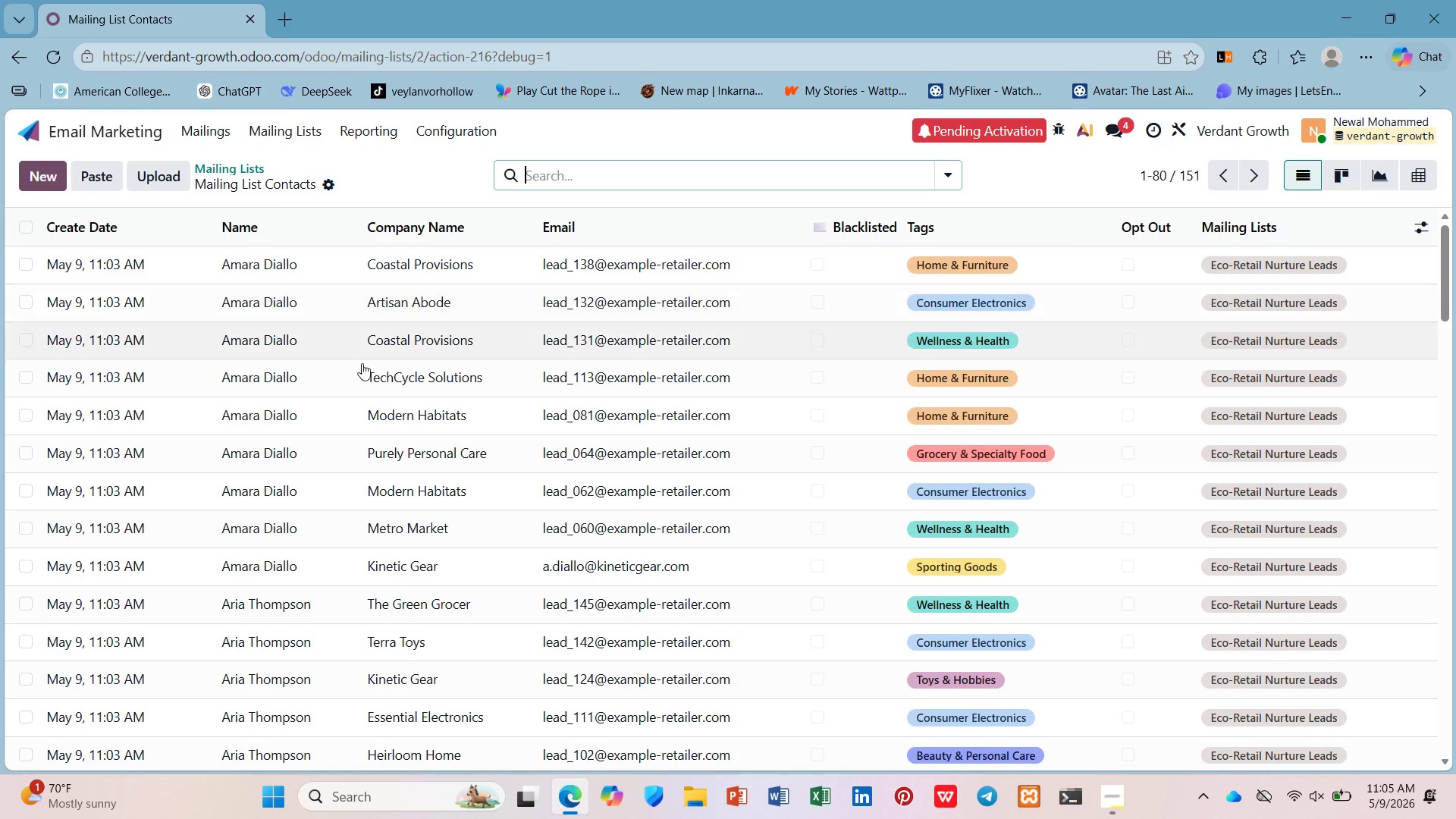 
scroll: coordinate [378, 355], scroll_direction: up, amount: 4.0
 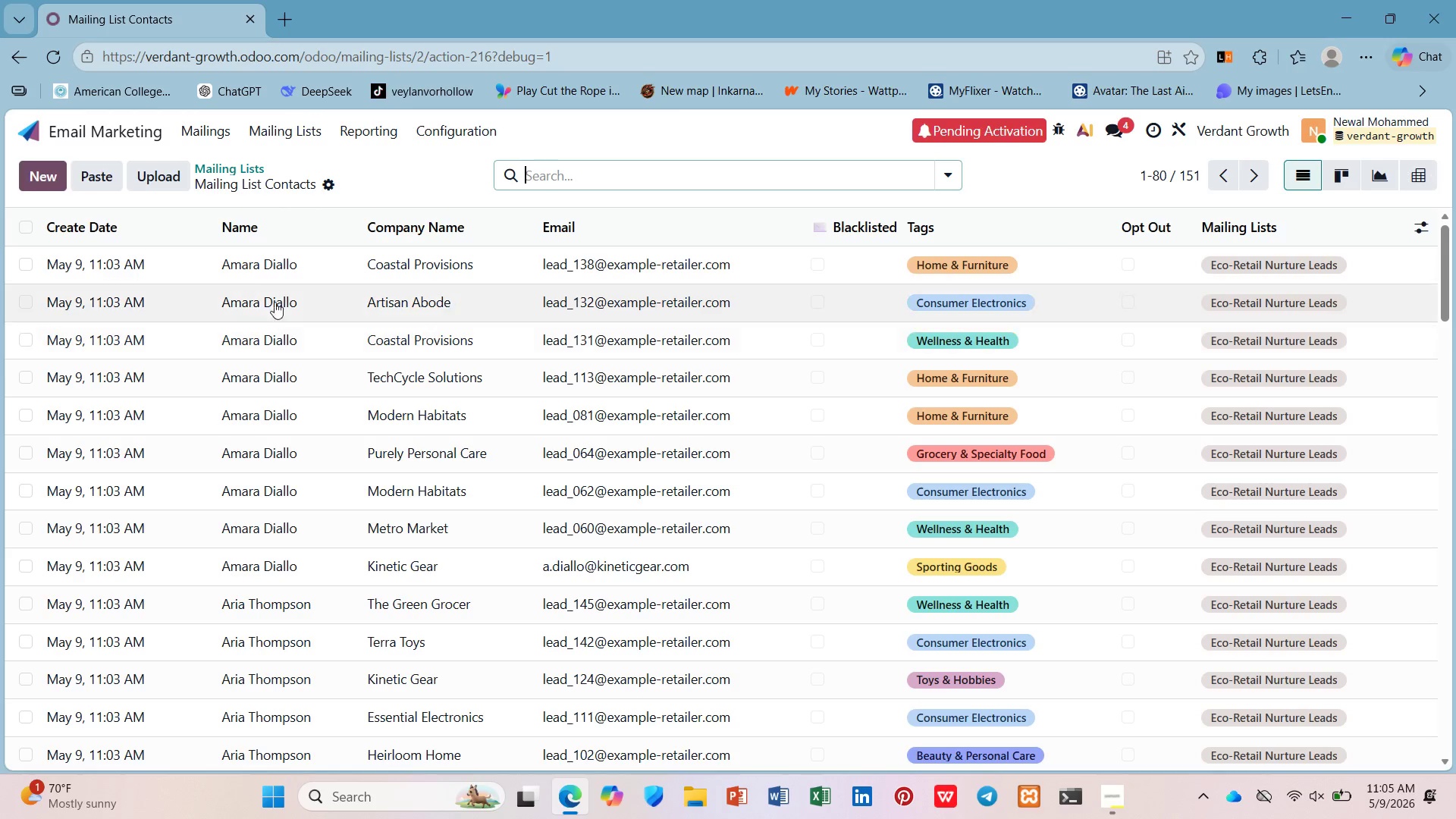 
mouse_move([218, 284])
 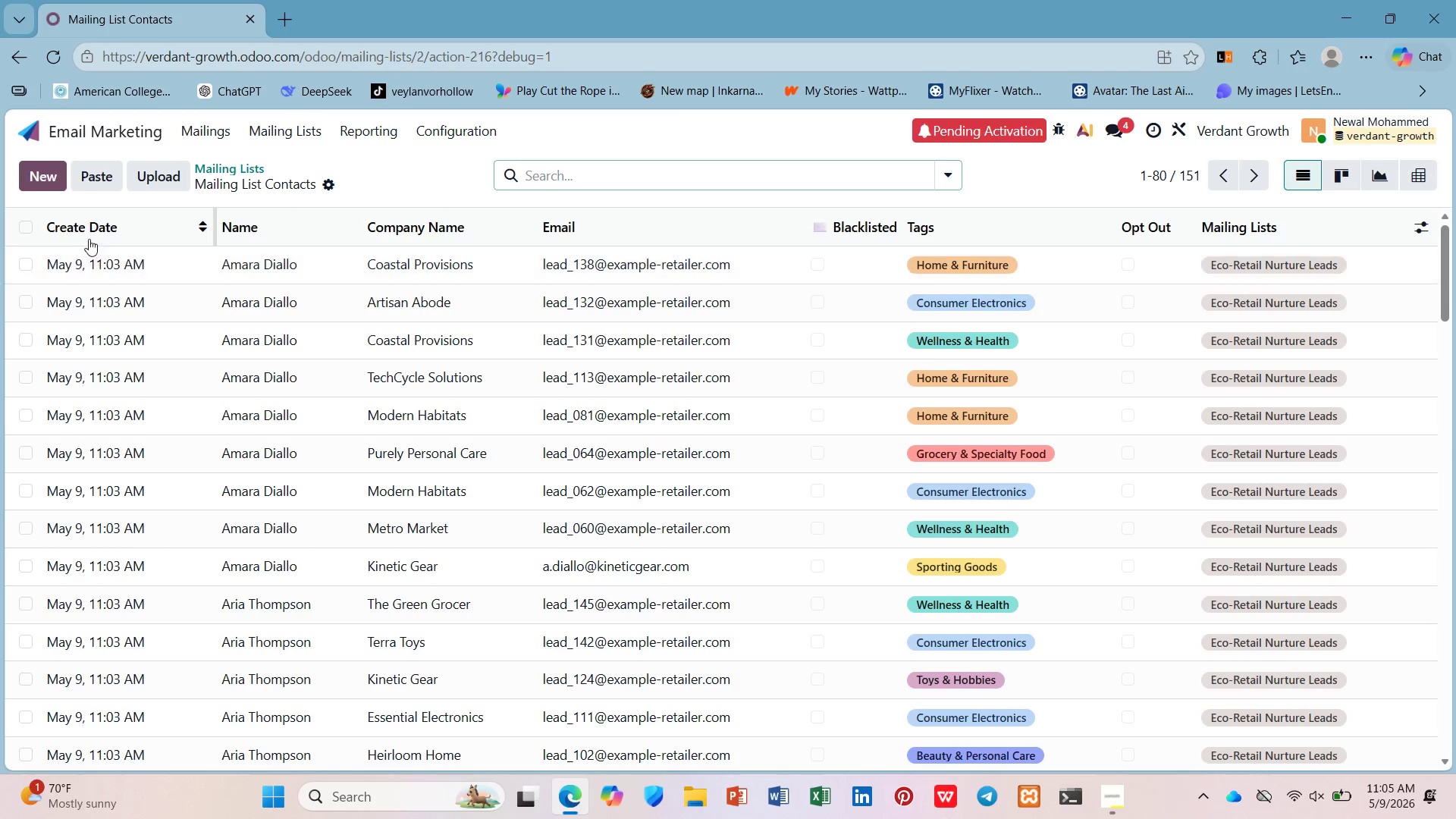 
left_click([86, 222])
 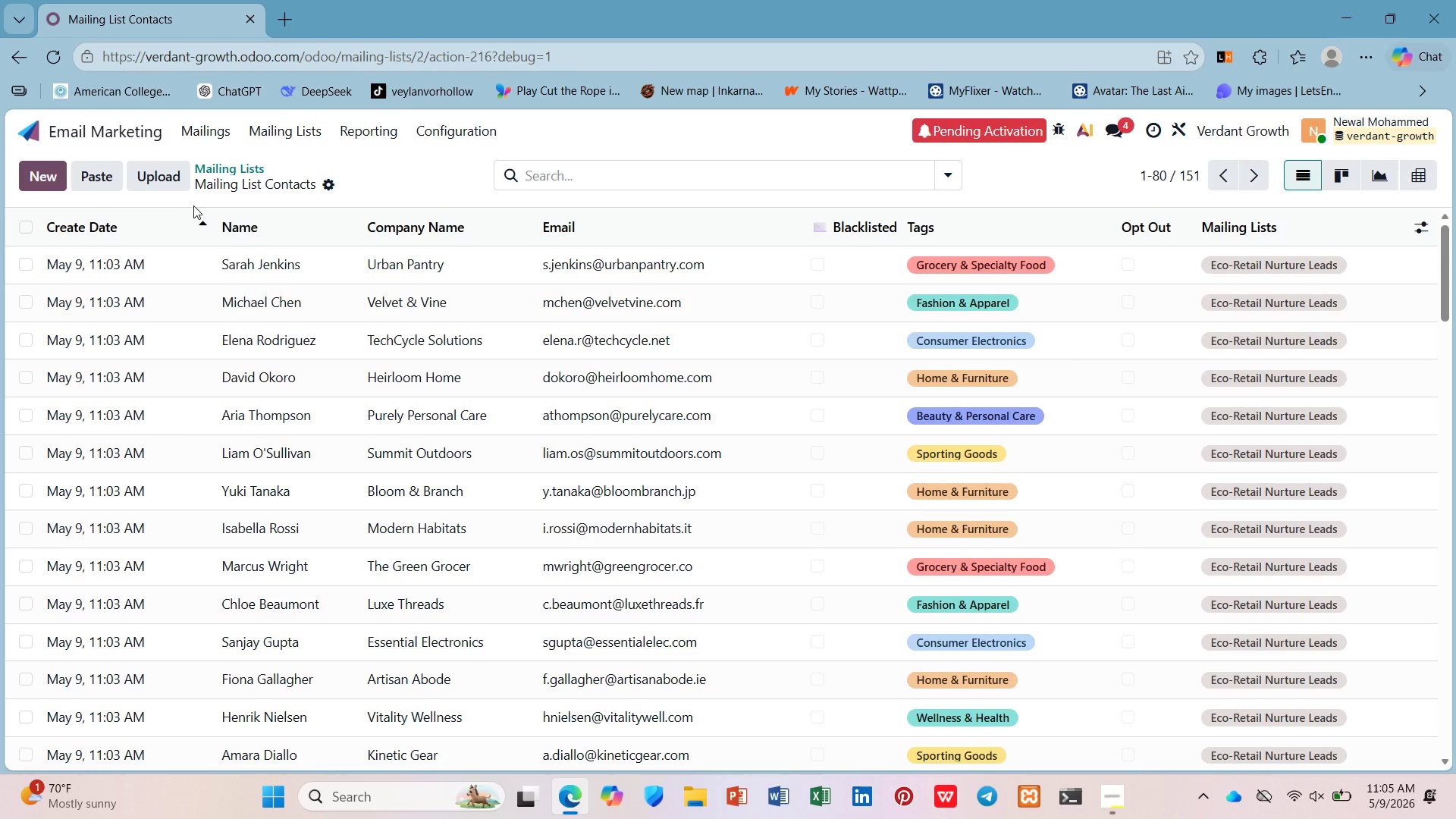 
left_click([206, 222])
 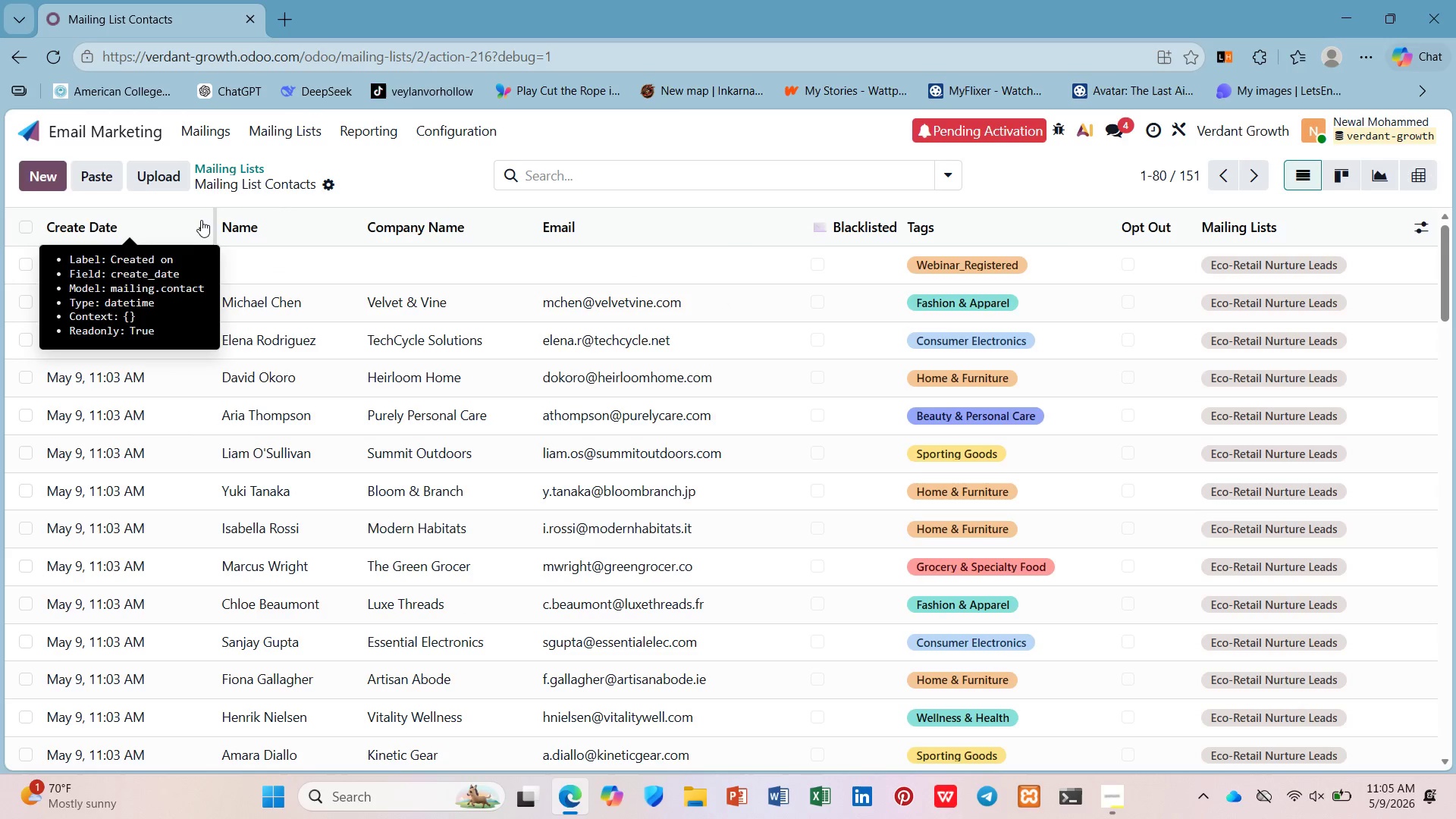 
left_click([199, 219])
 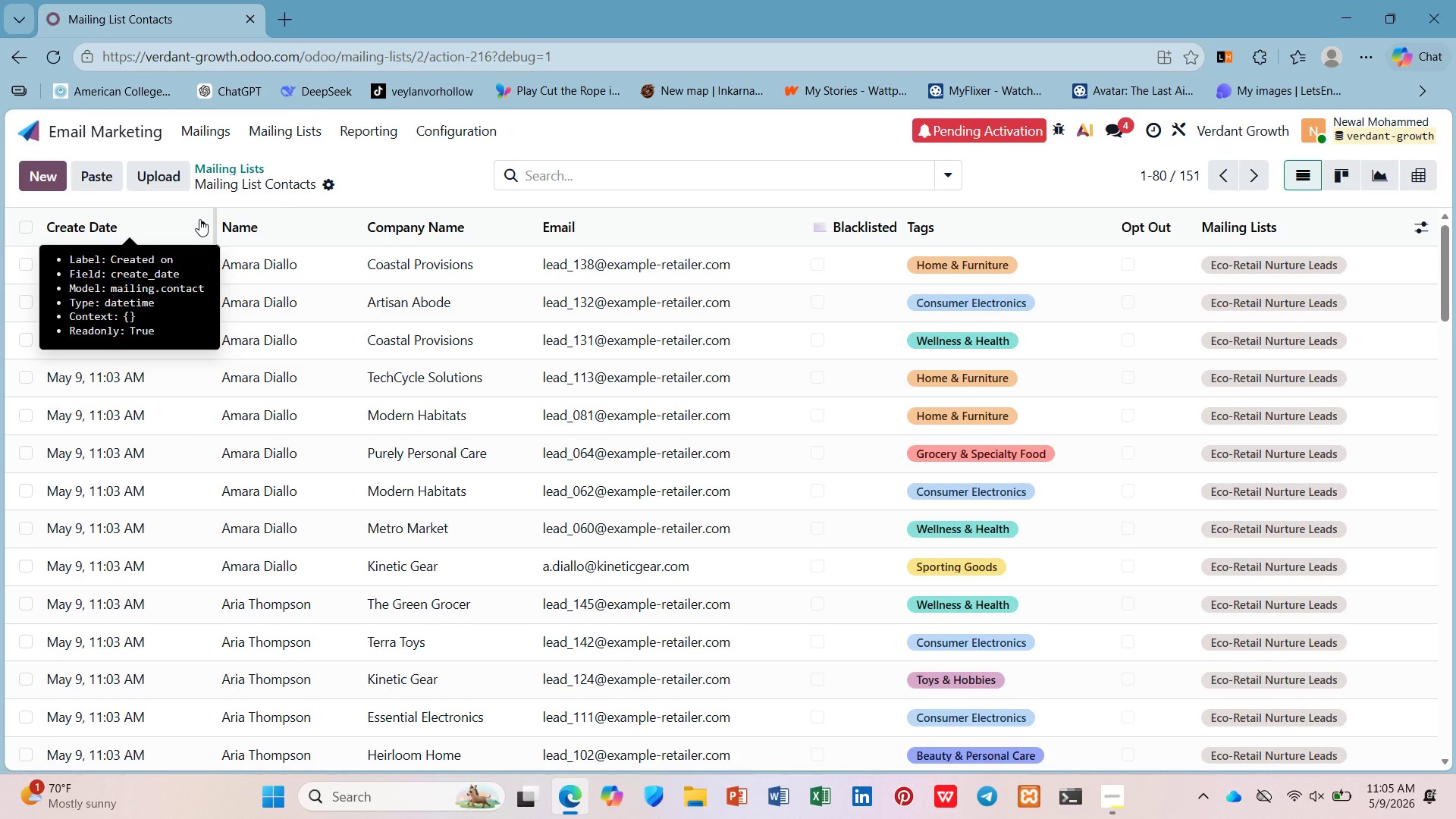 
left_click([199, 219])
 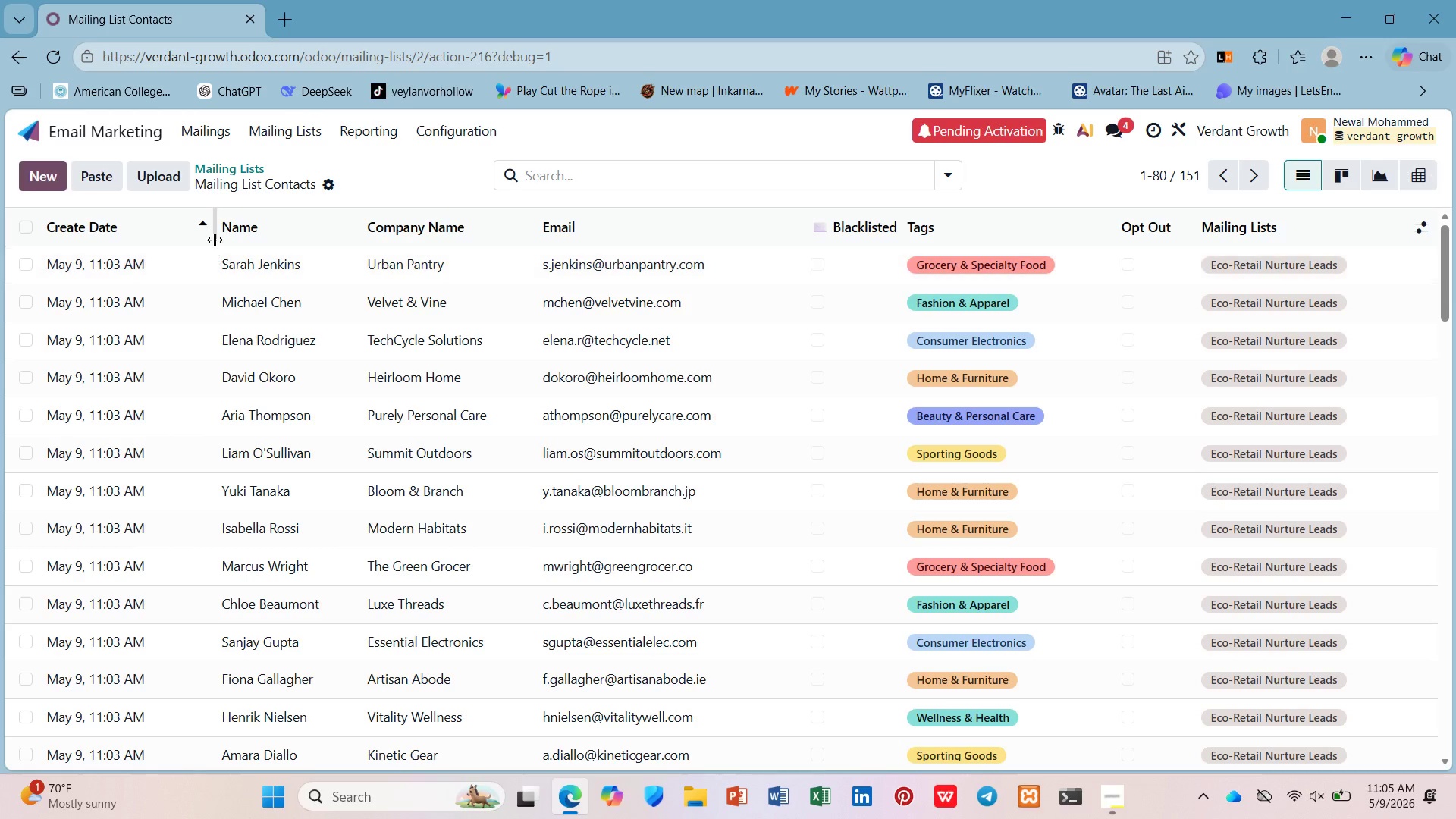 
left_click([199, 222])
 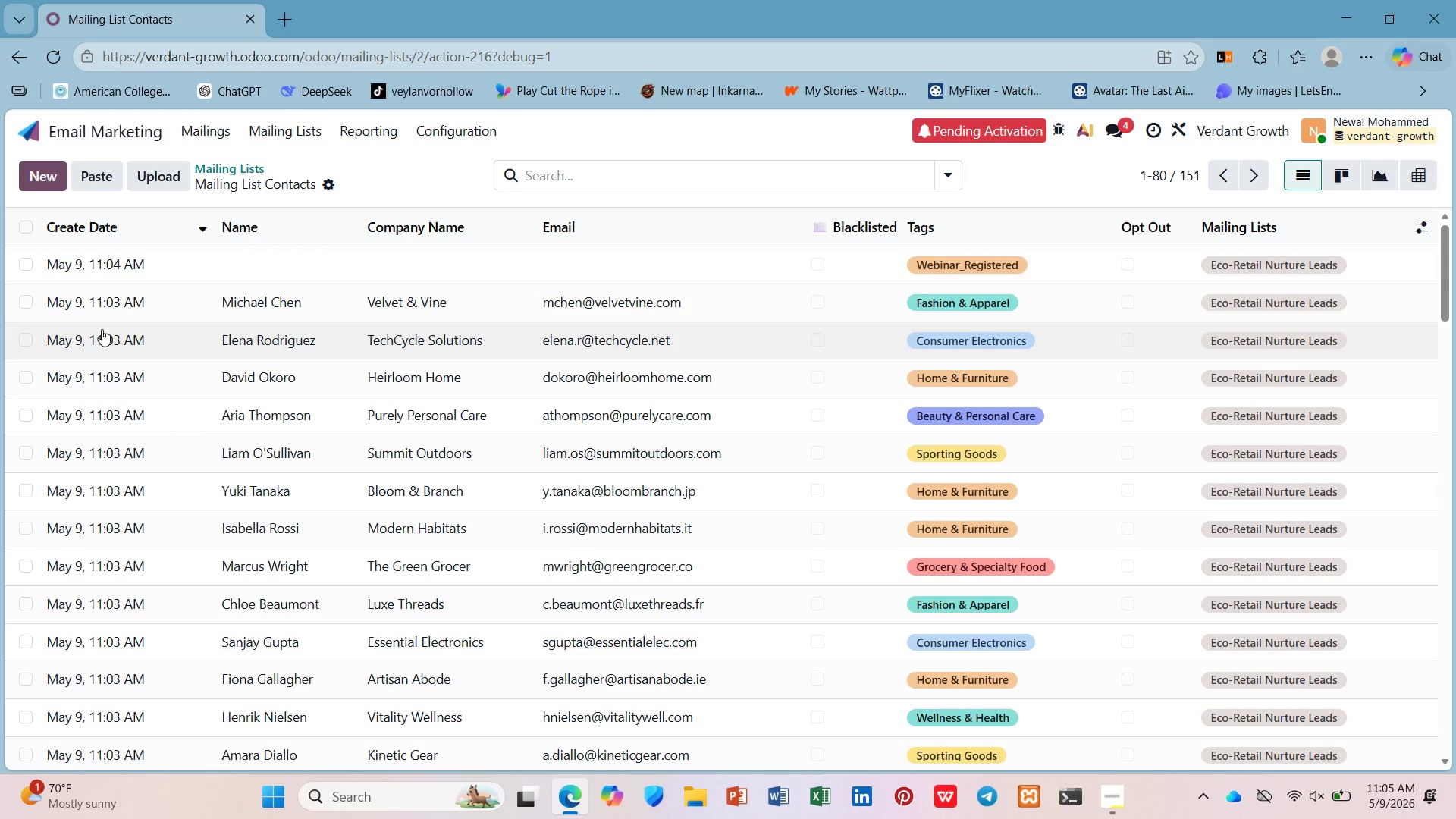 
left_click([139, 264])
 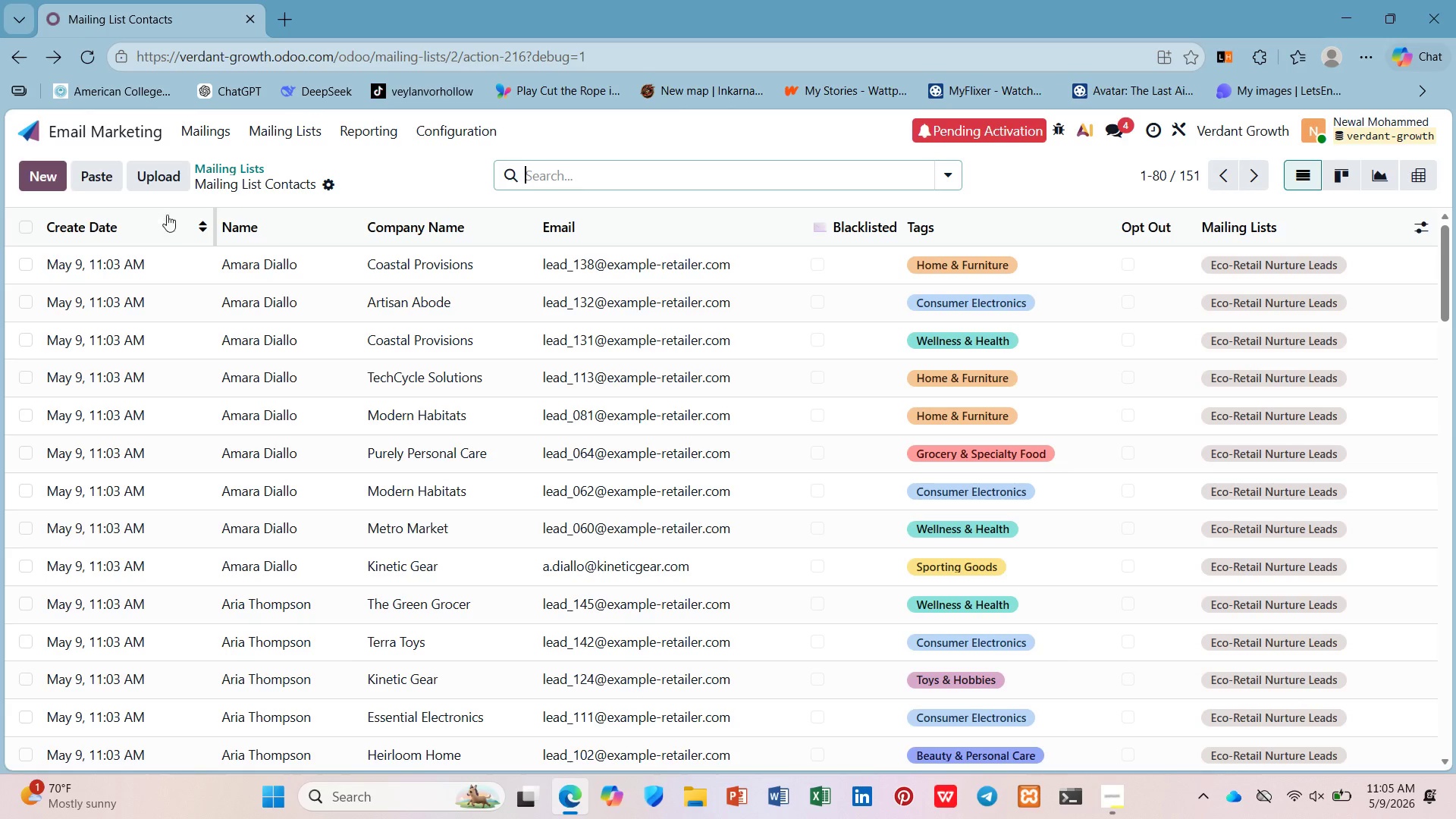 
scroll: coordinate [173, 286], scroll_direction: up, amount: 5.0
 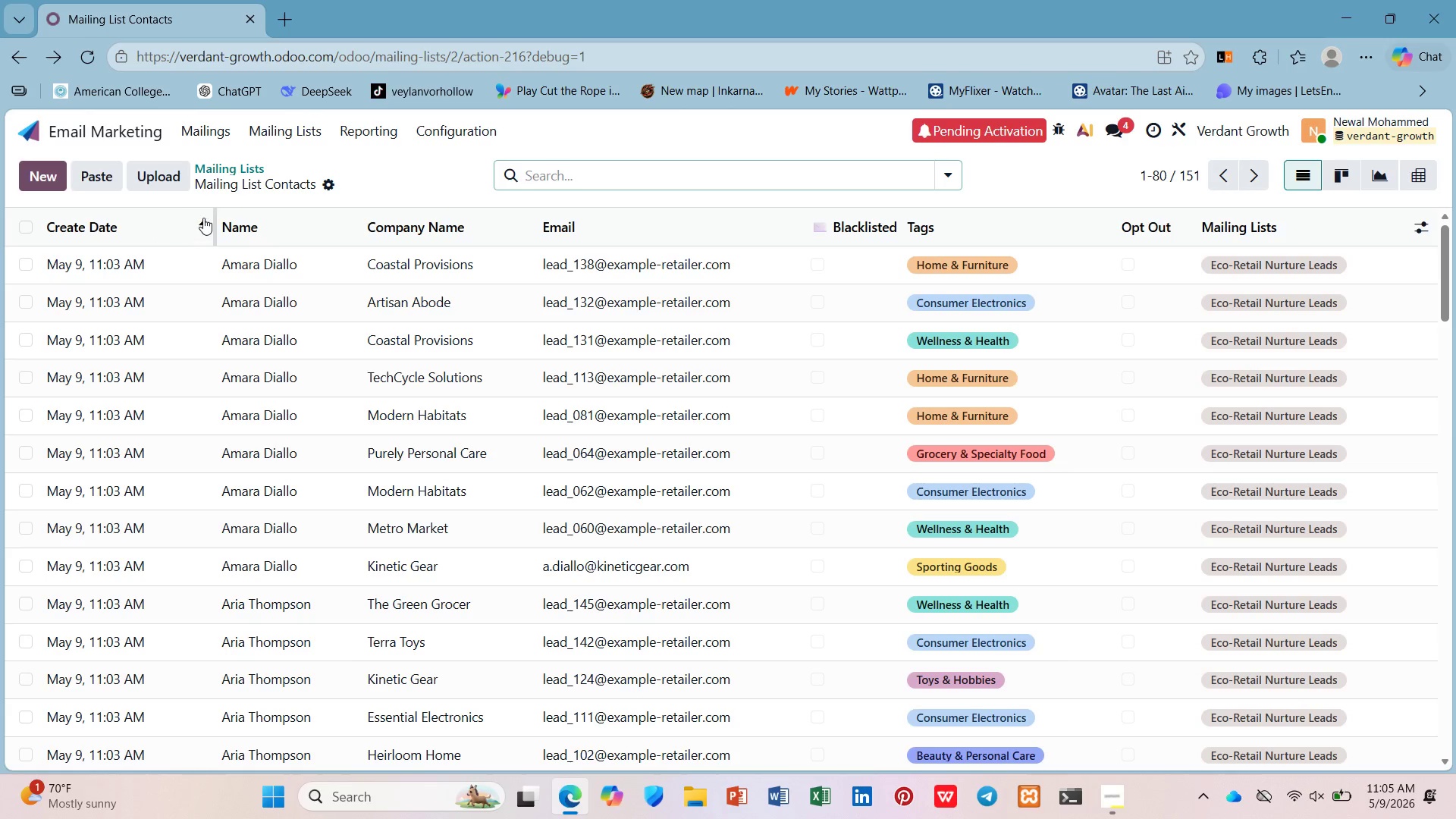 
left_click([204, 216])
 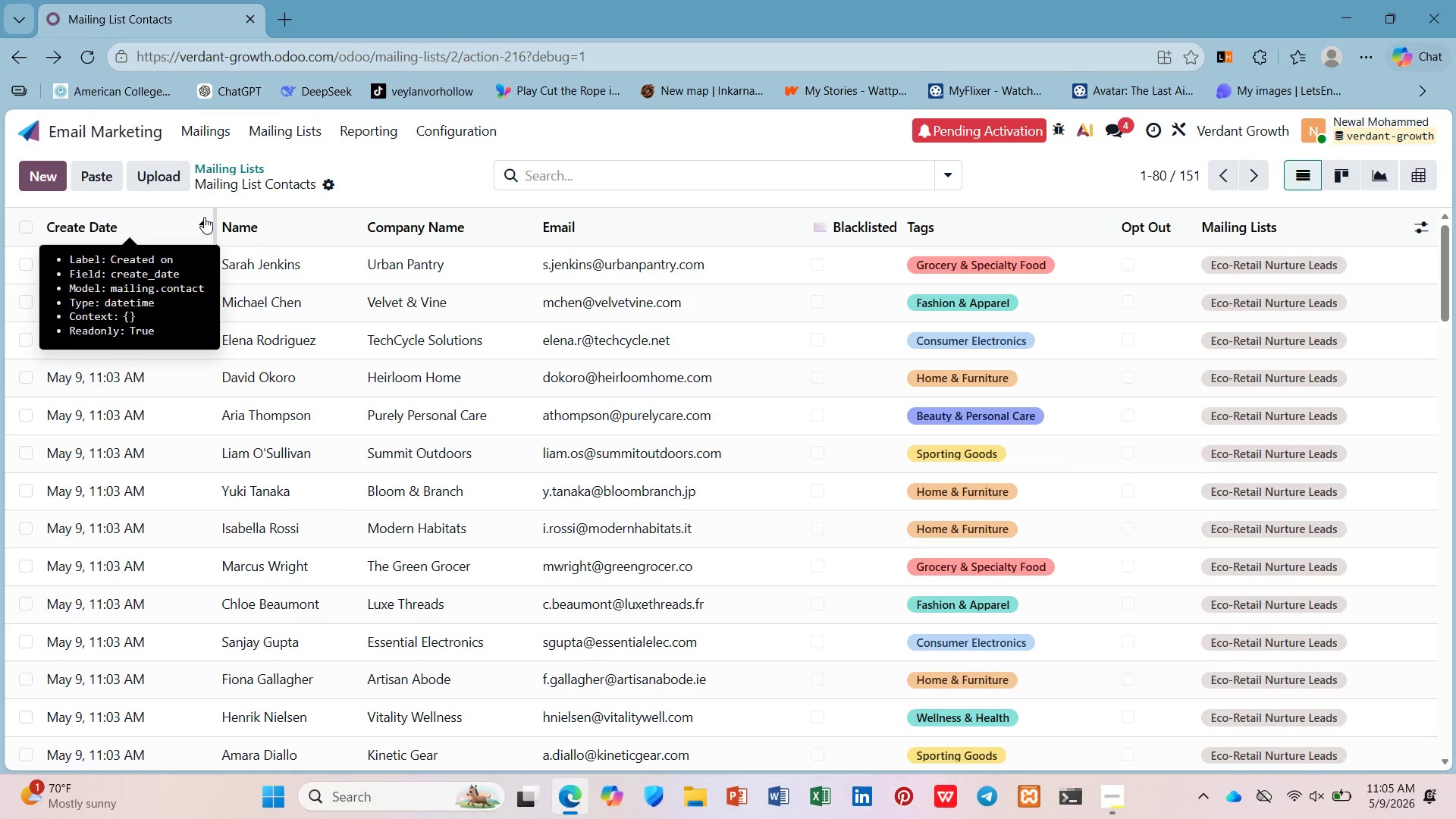 
left_click([204, 217])
 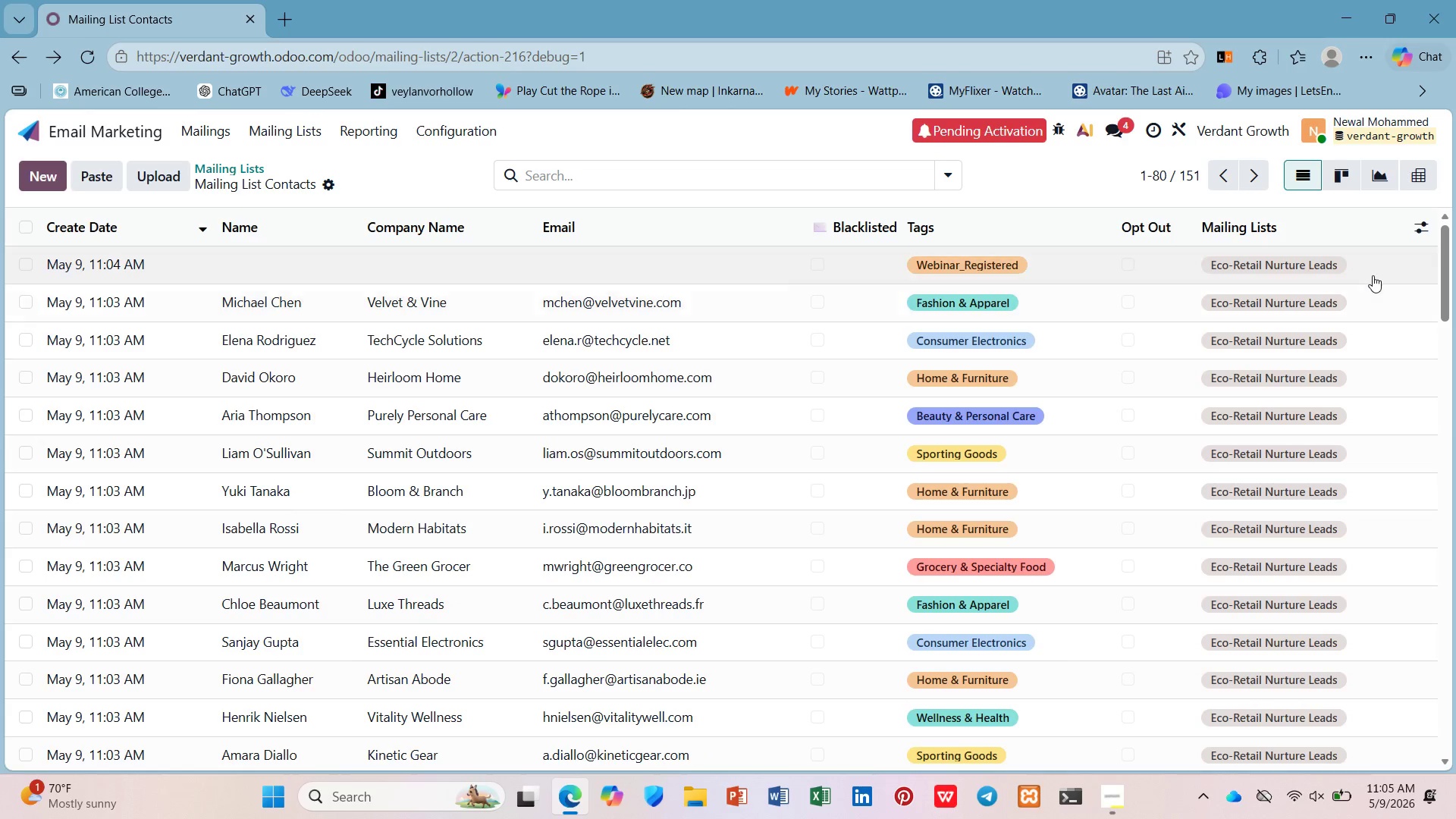 
left_click([1373, 271])
 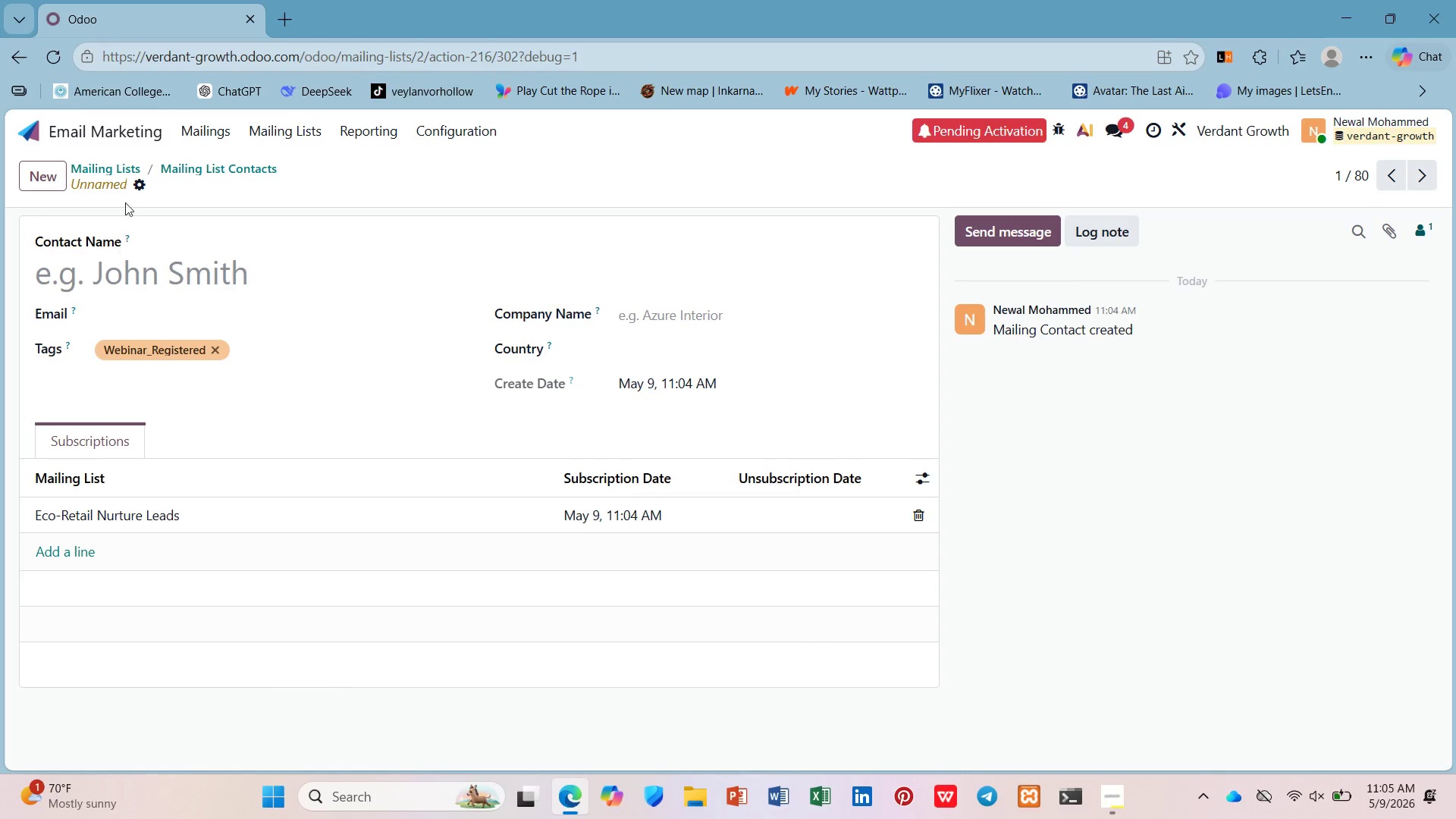 
left_click([137, 187])
 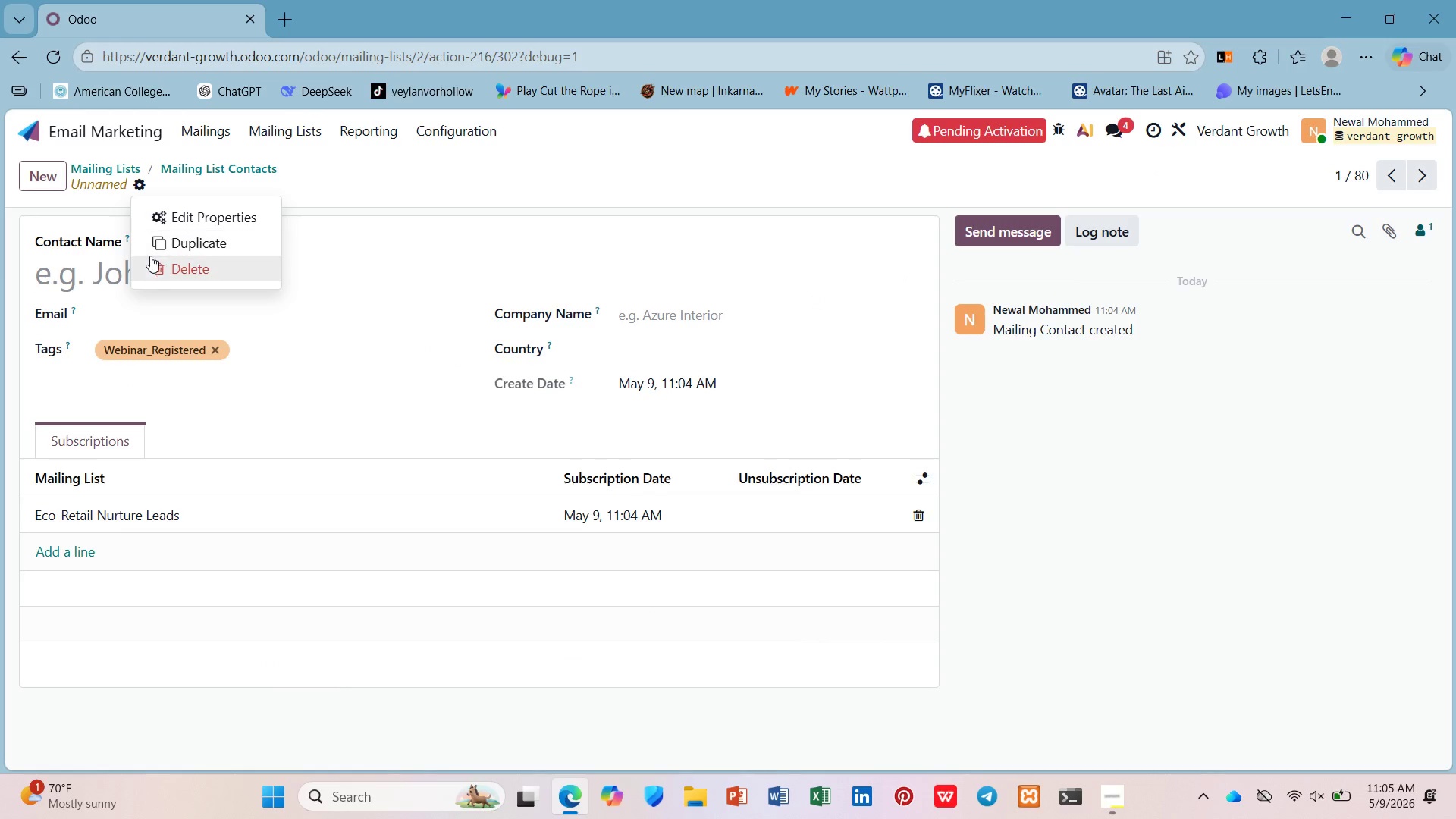 
left_click([152, 263])
 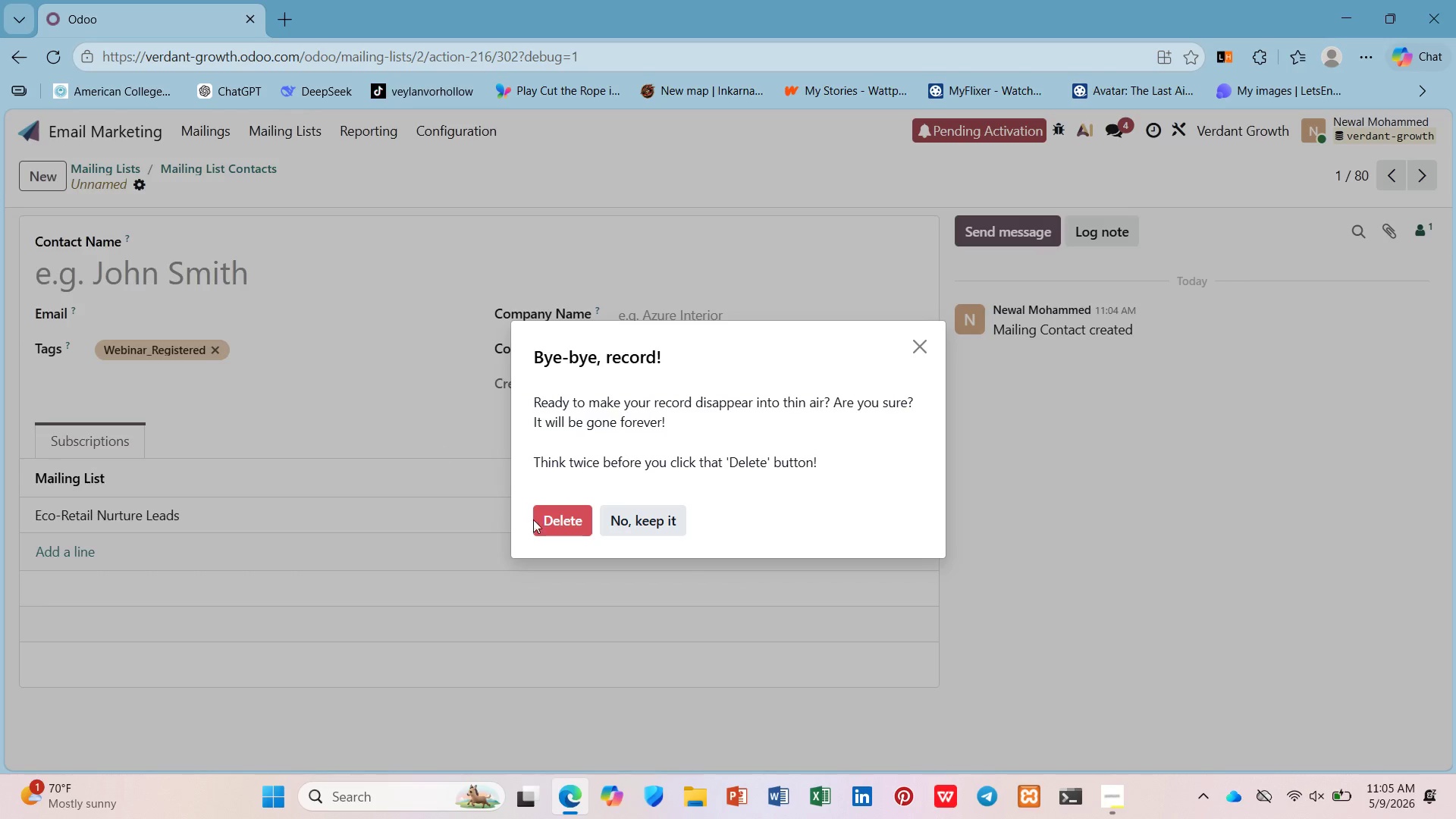 
left_click([545, 530])
 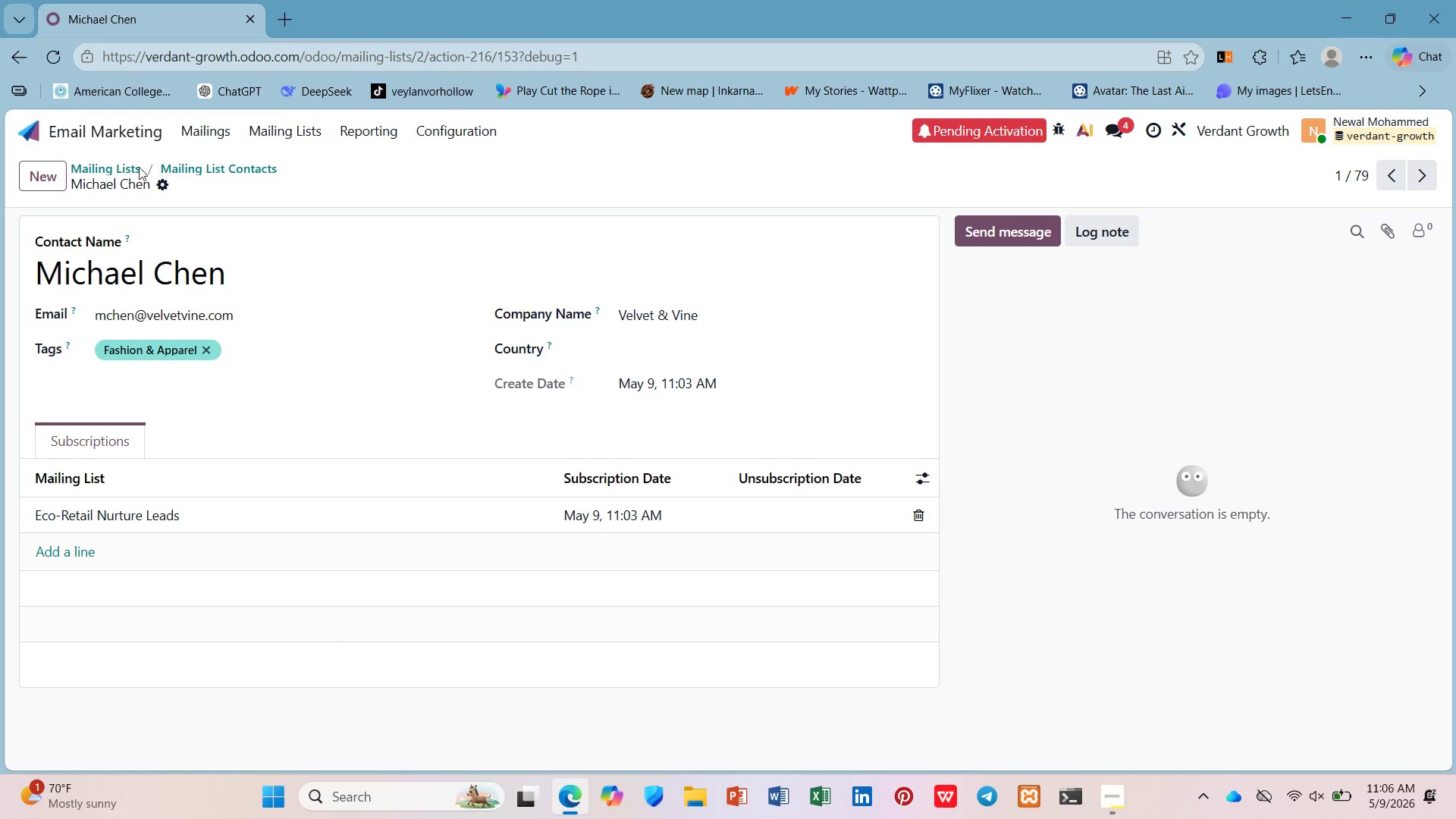 
left_click([181, 161])
 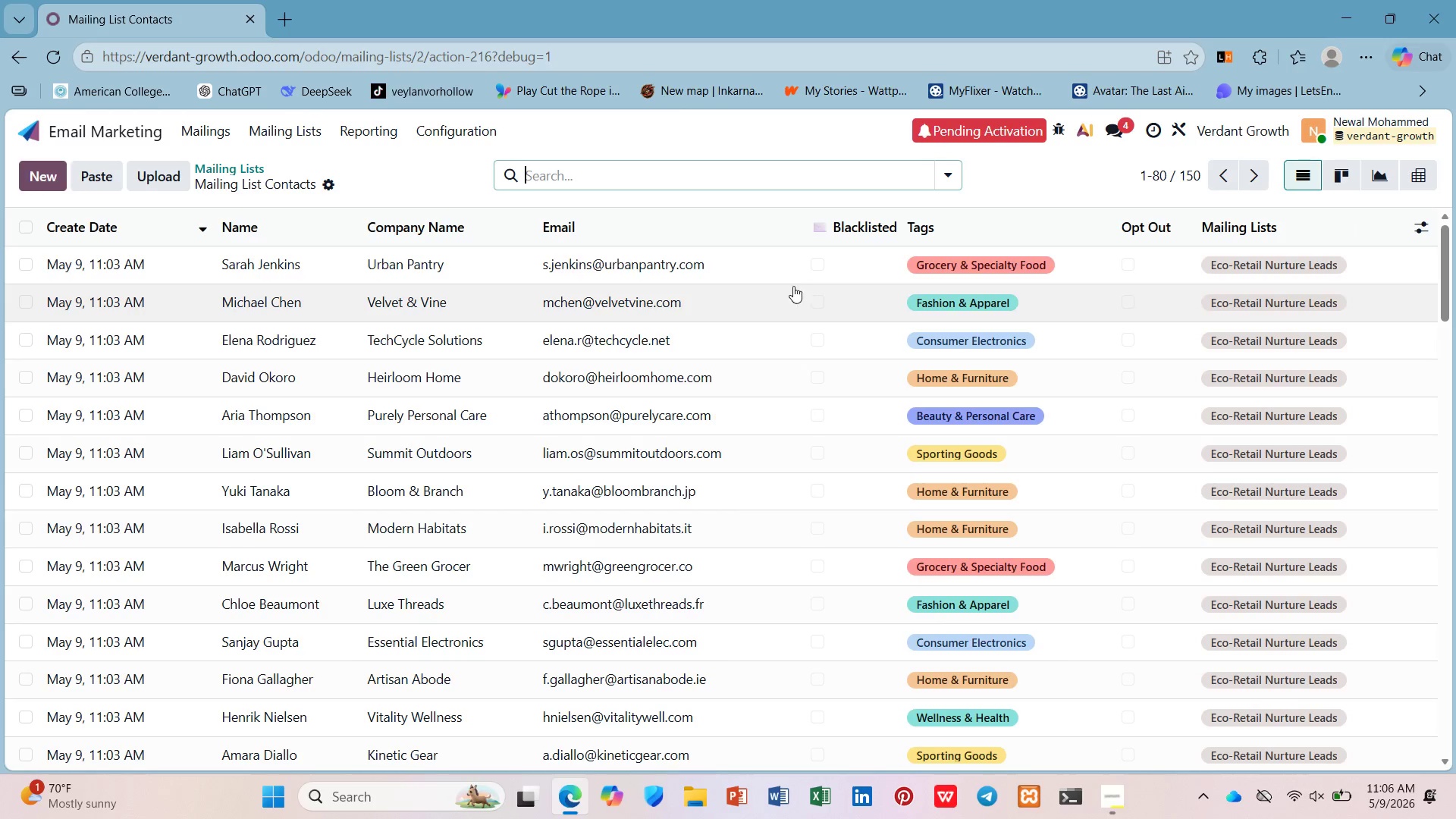 
left_click([1093, 272])
 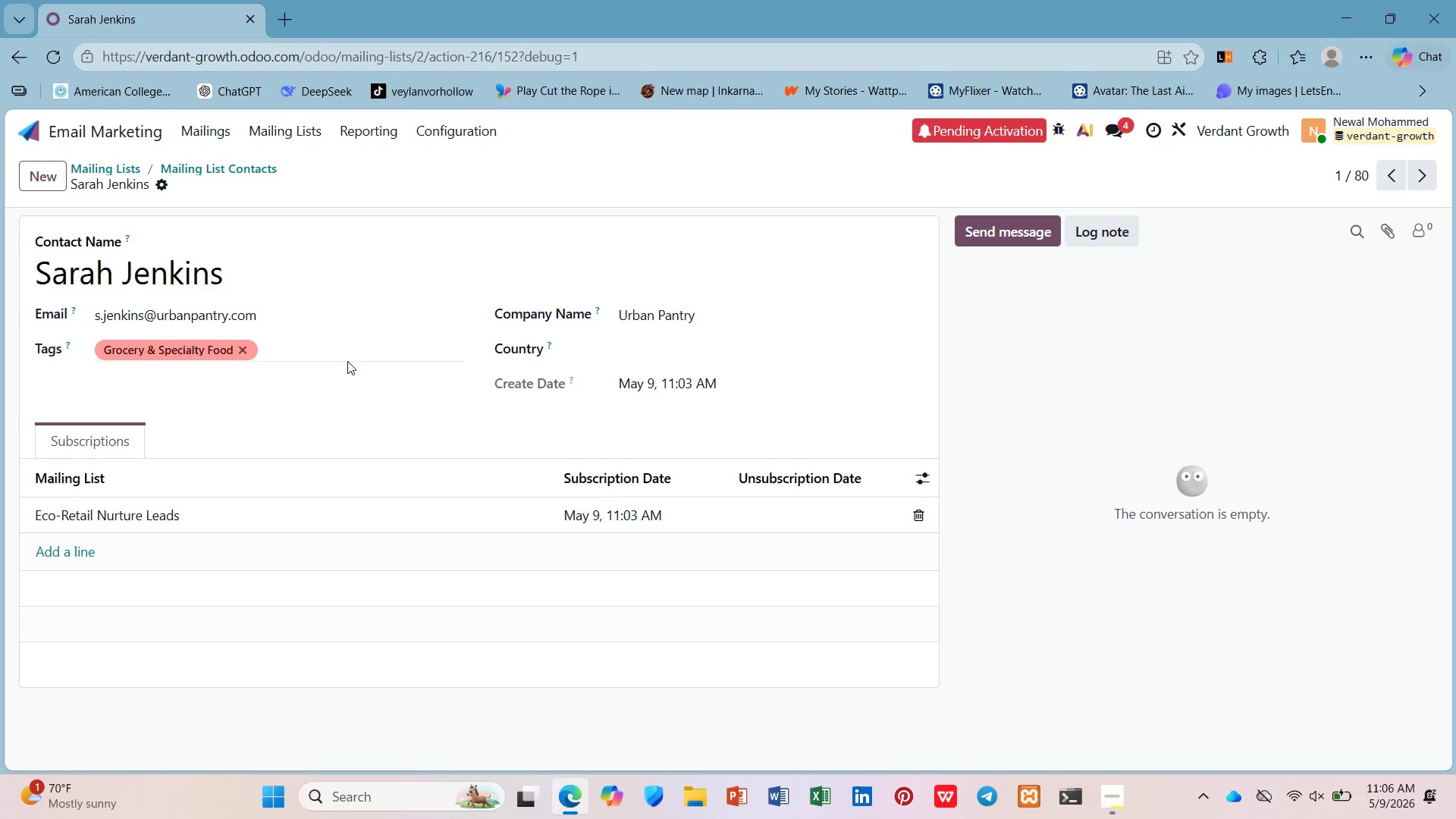 
left_click([347, 344])
 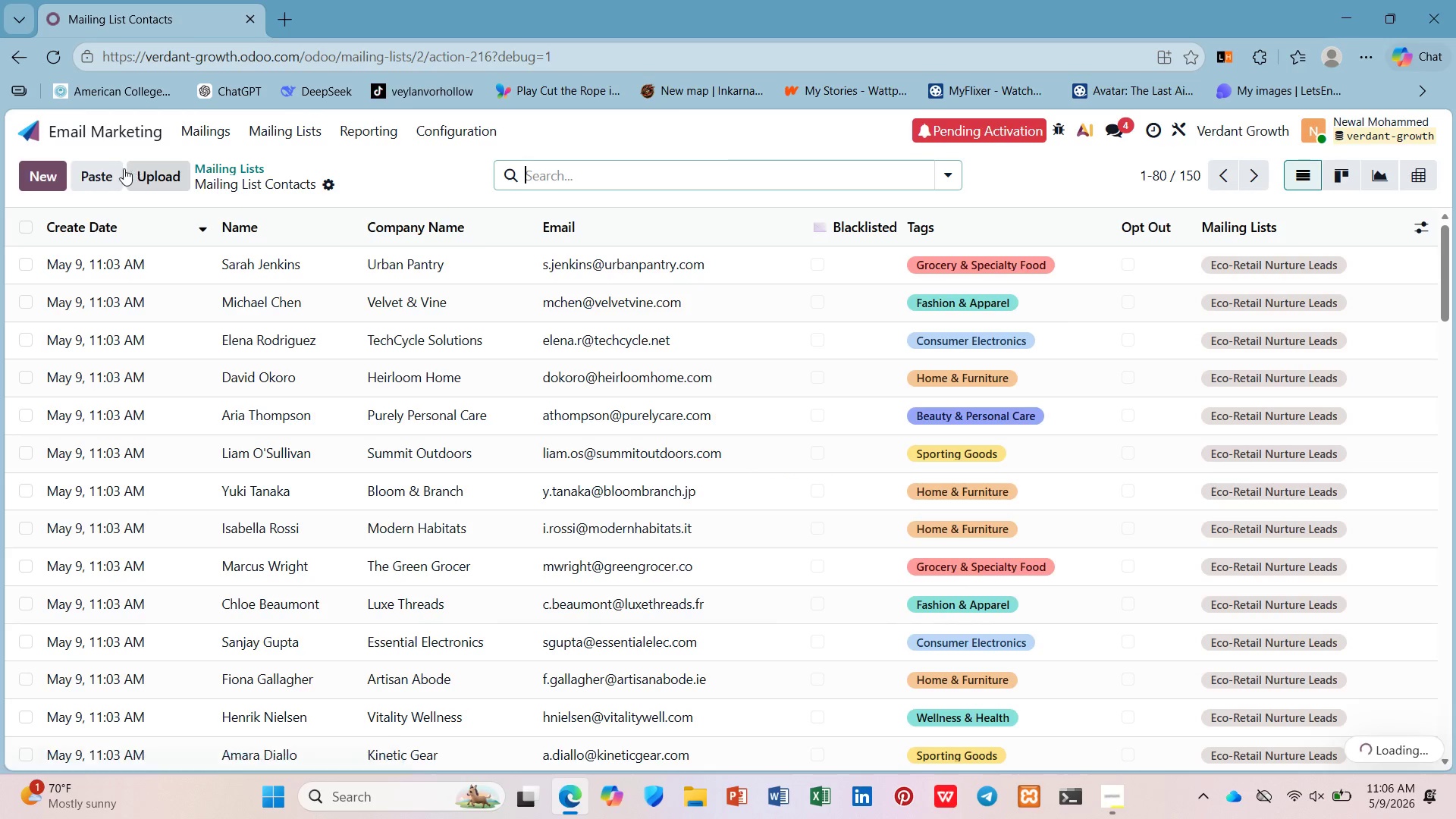 
mouse_move([686, 575])
 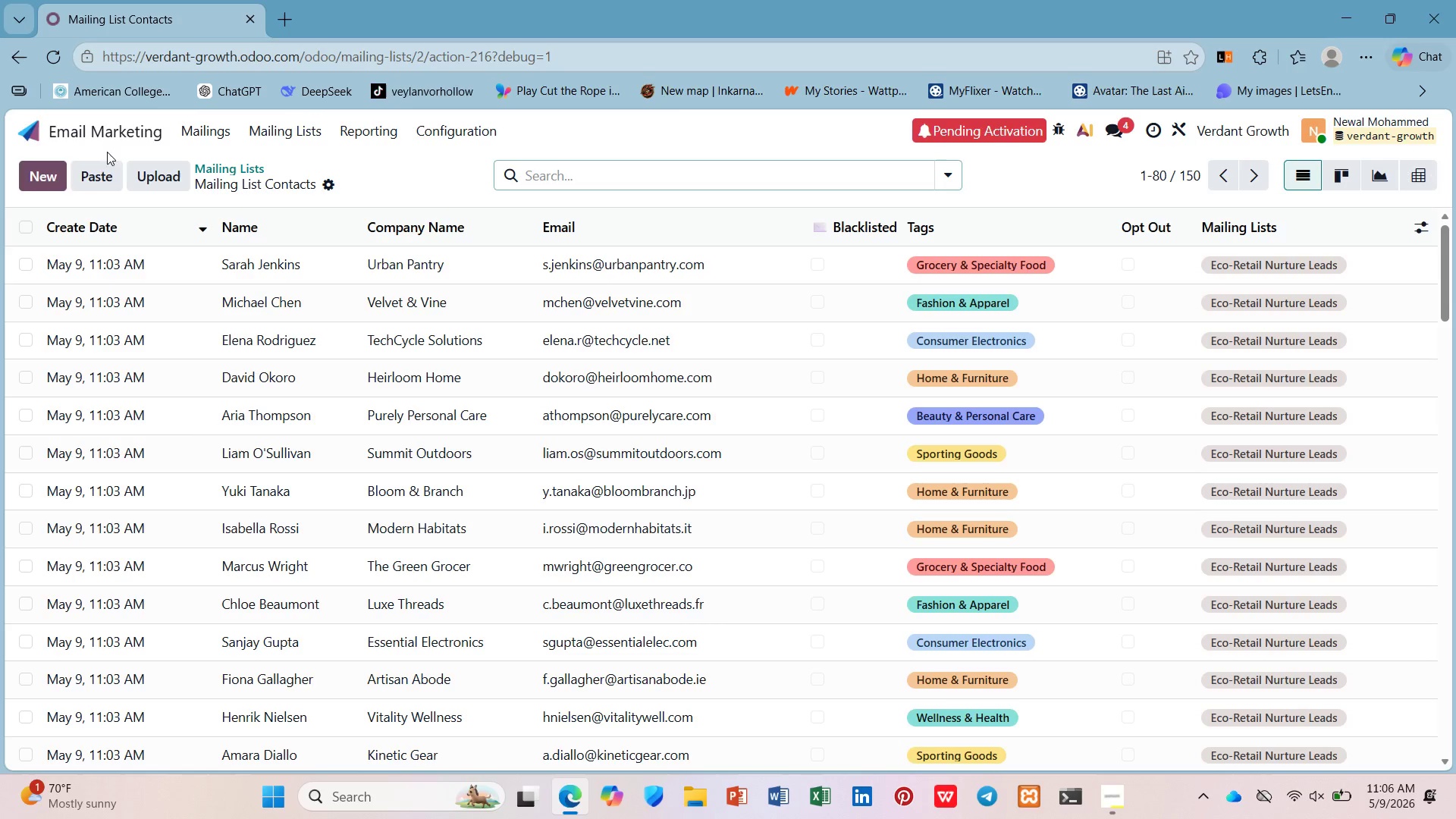 
left_click([119, 123])
 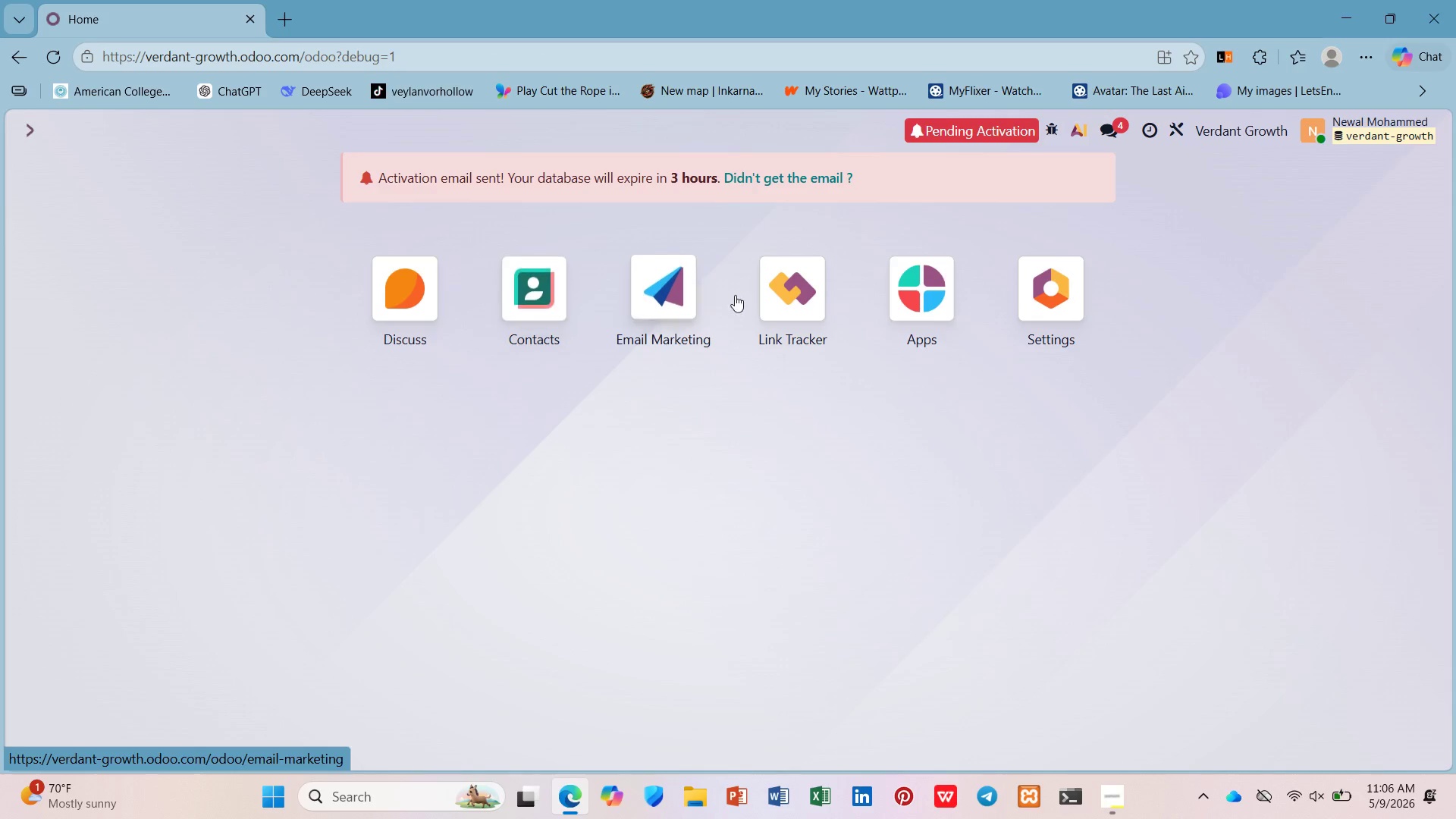 
left_click([927, 287])
 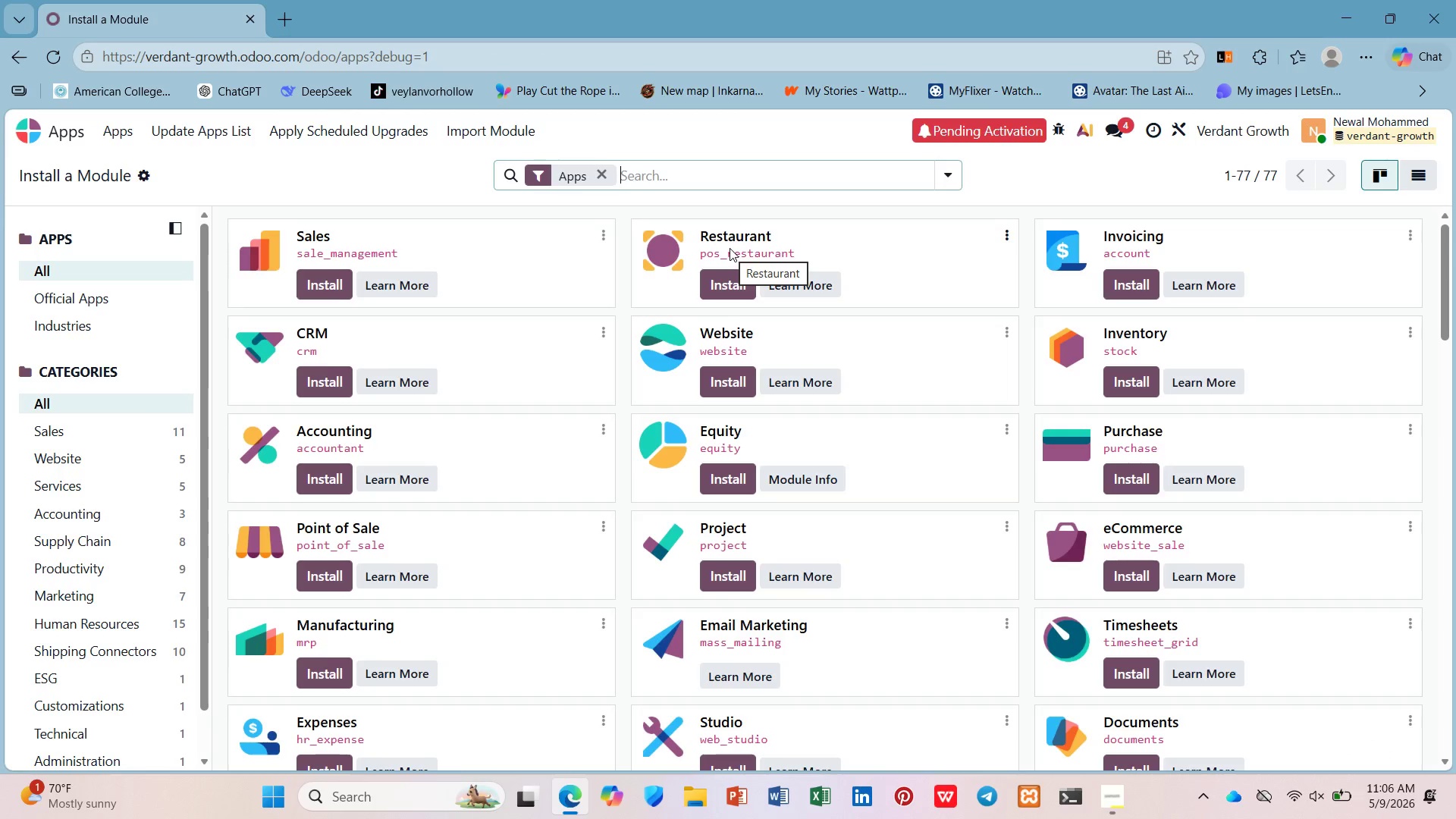 
wait(5.92)
 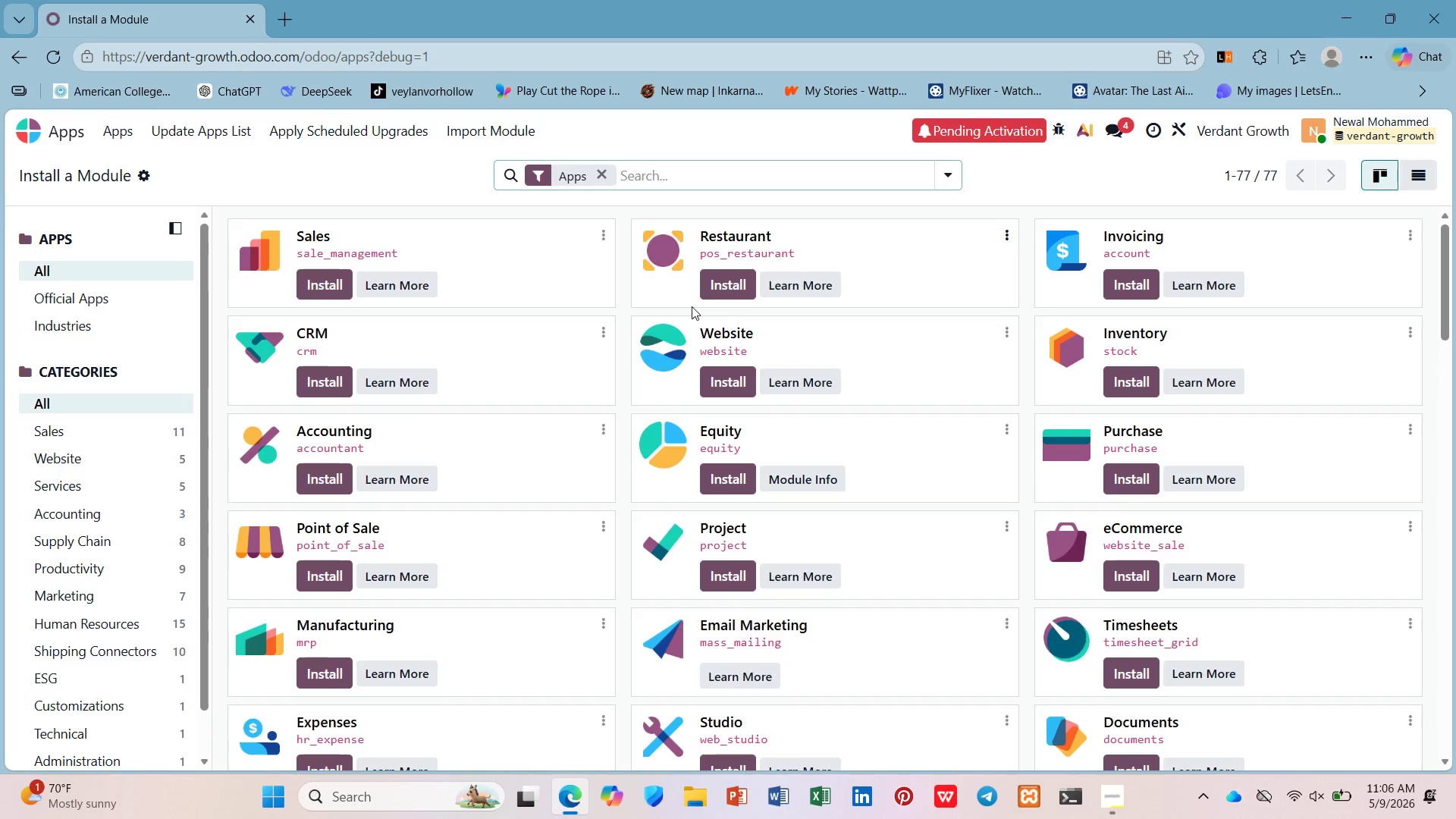 
type(event)
 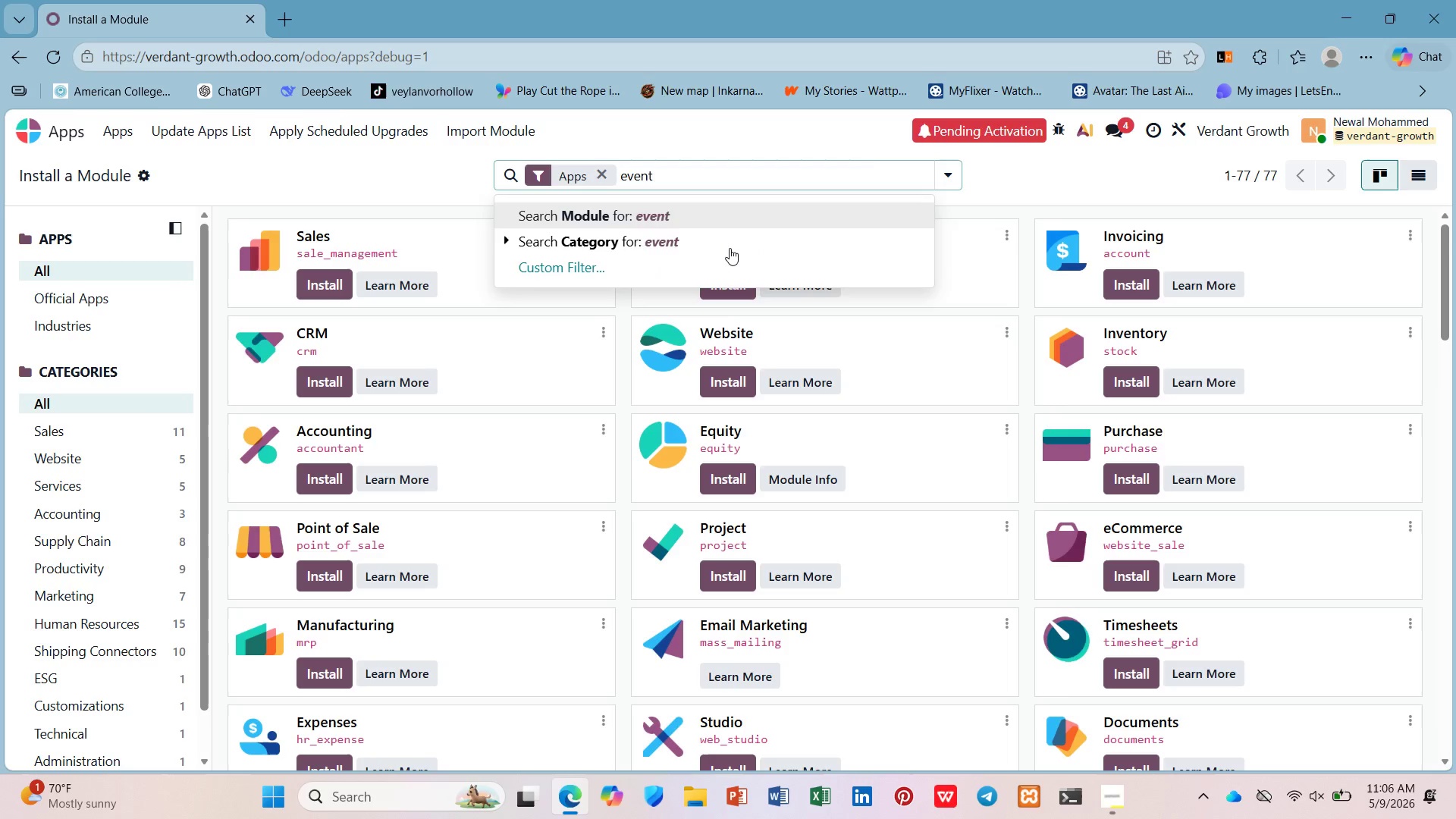 
key(Enter)
 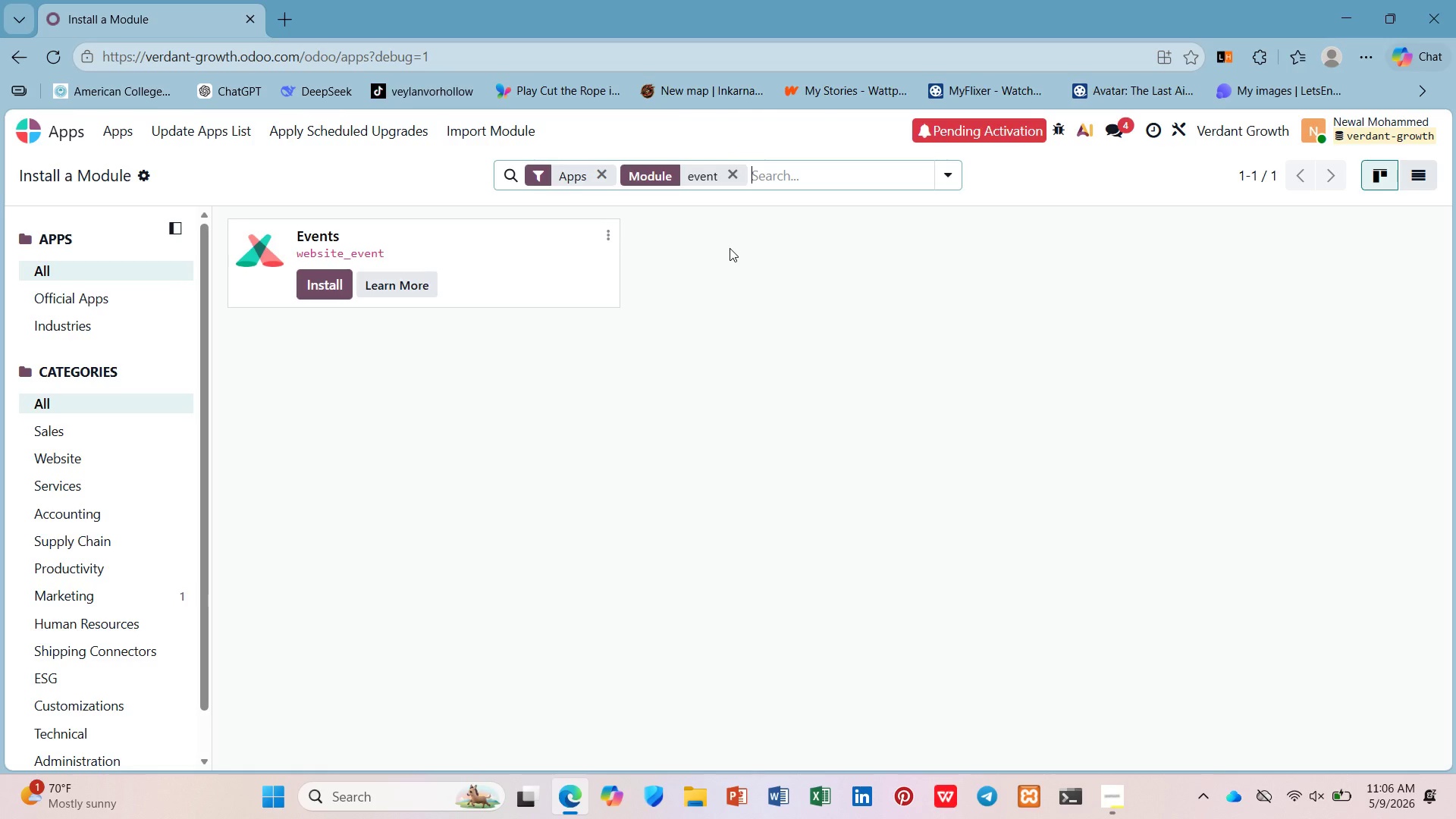 
wait(18.52)
 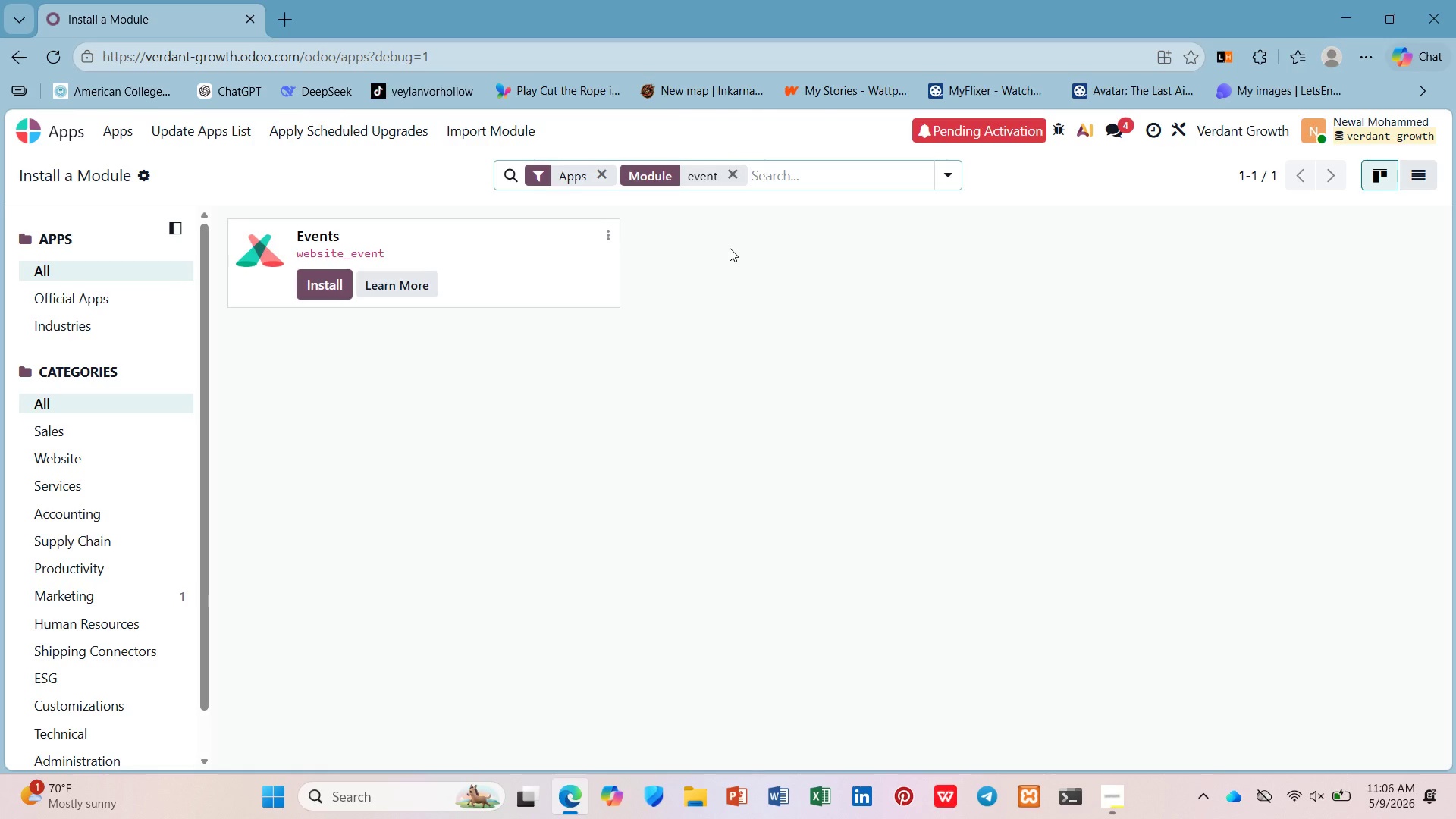 
left_click([325, 288])
 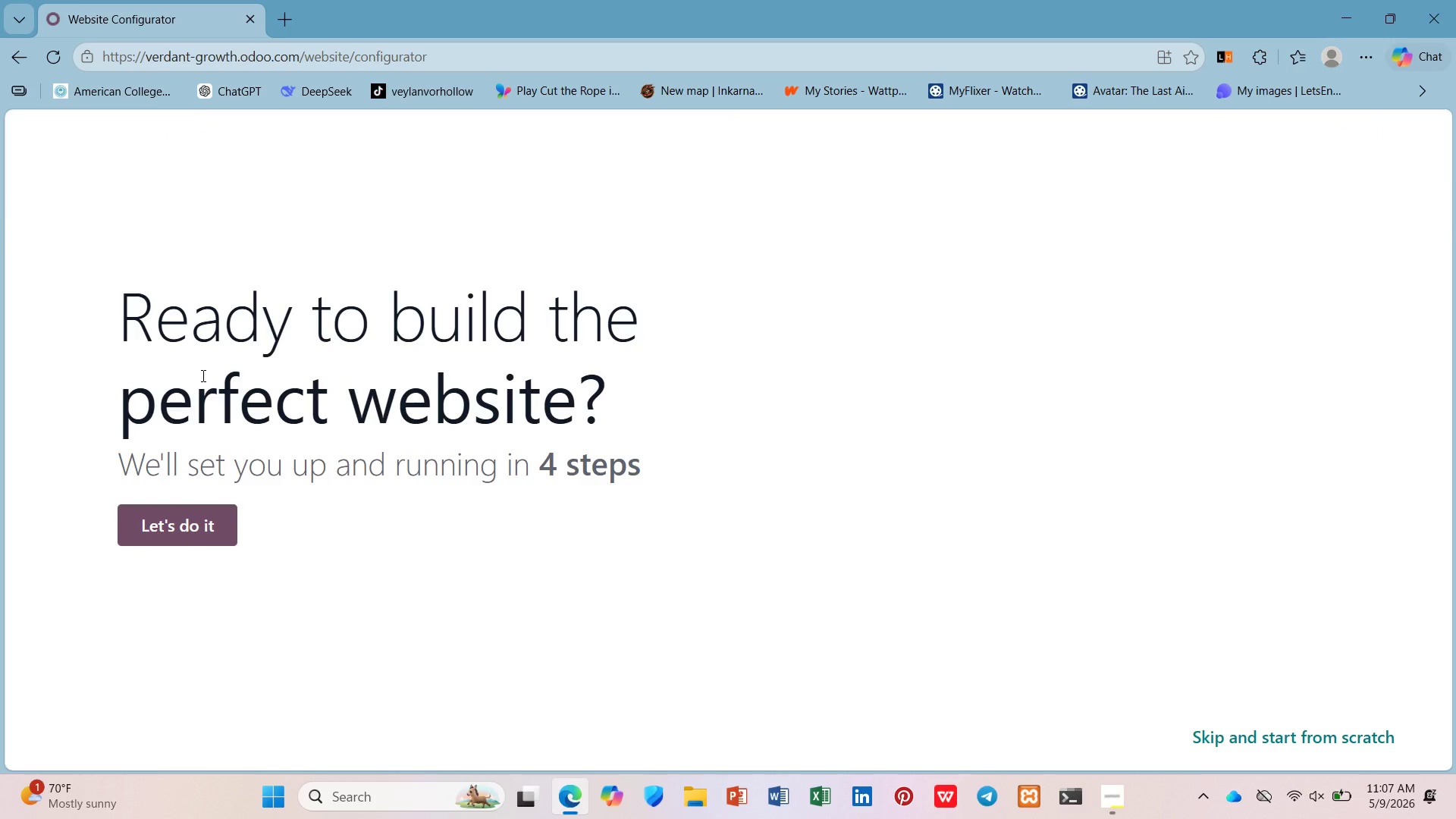 
wait(46.78)
 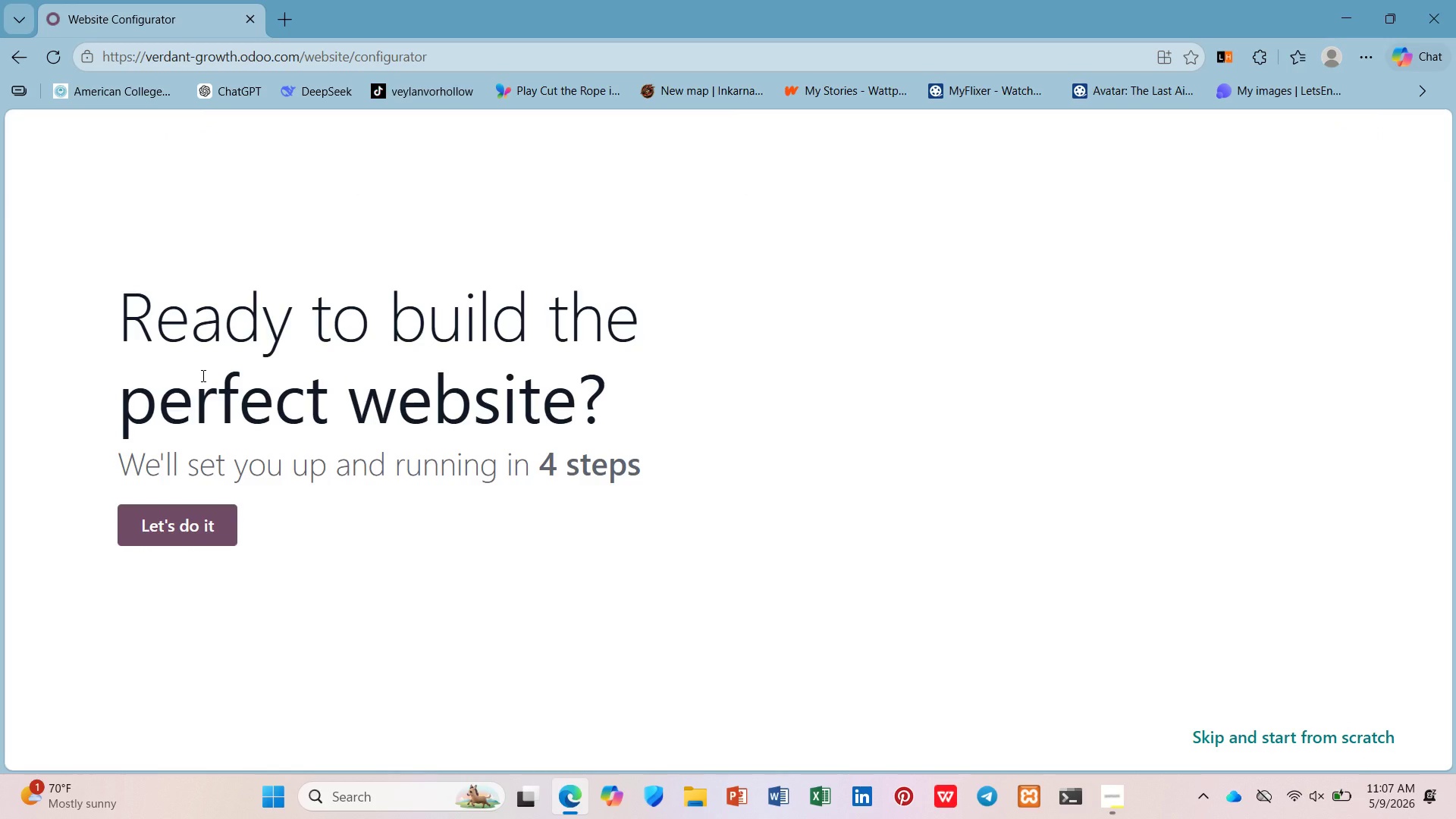 
left_click_drag(start_coordinate=[1357, 731], to_coordinate=[1358, 738])
 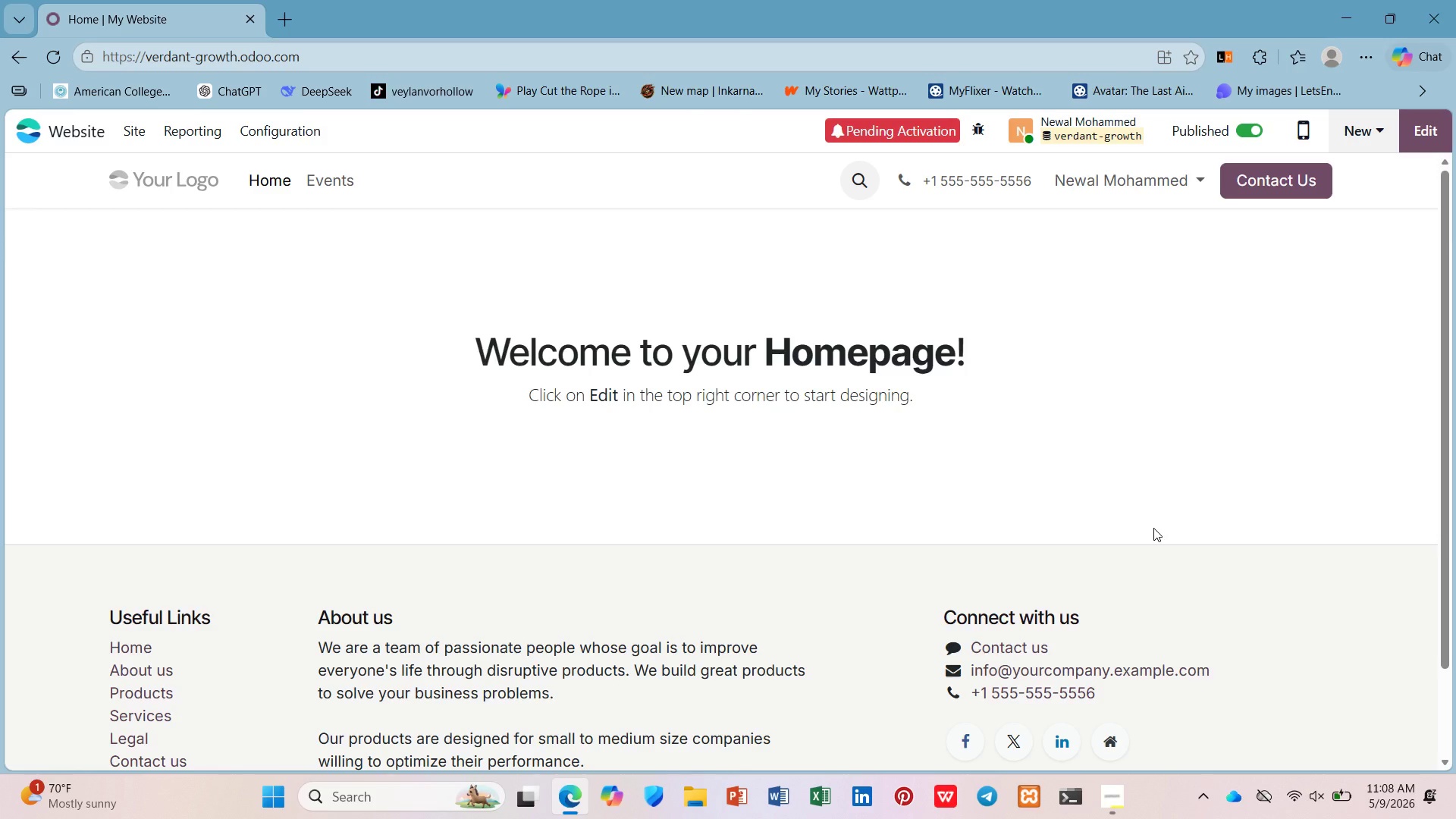 
wait(34.98)
 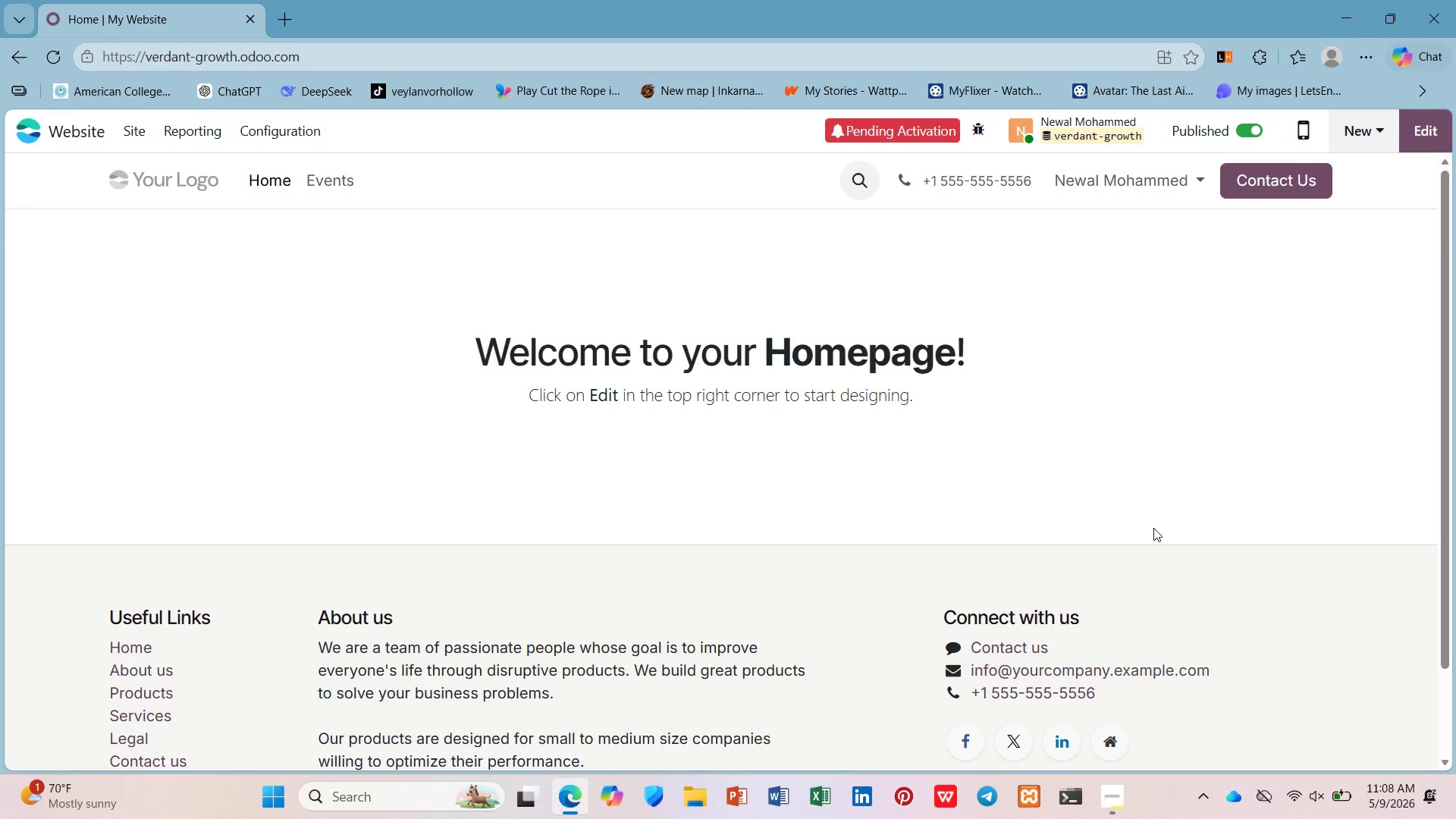 
left_click([326, 152])
 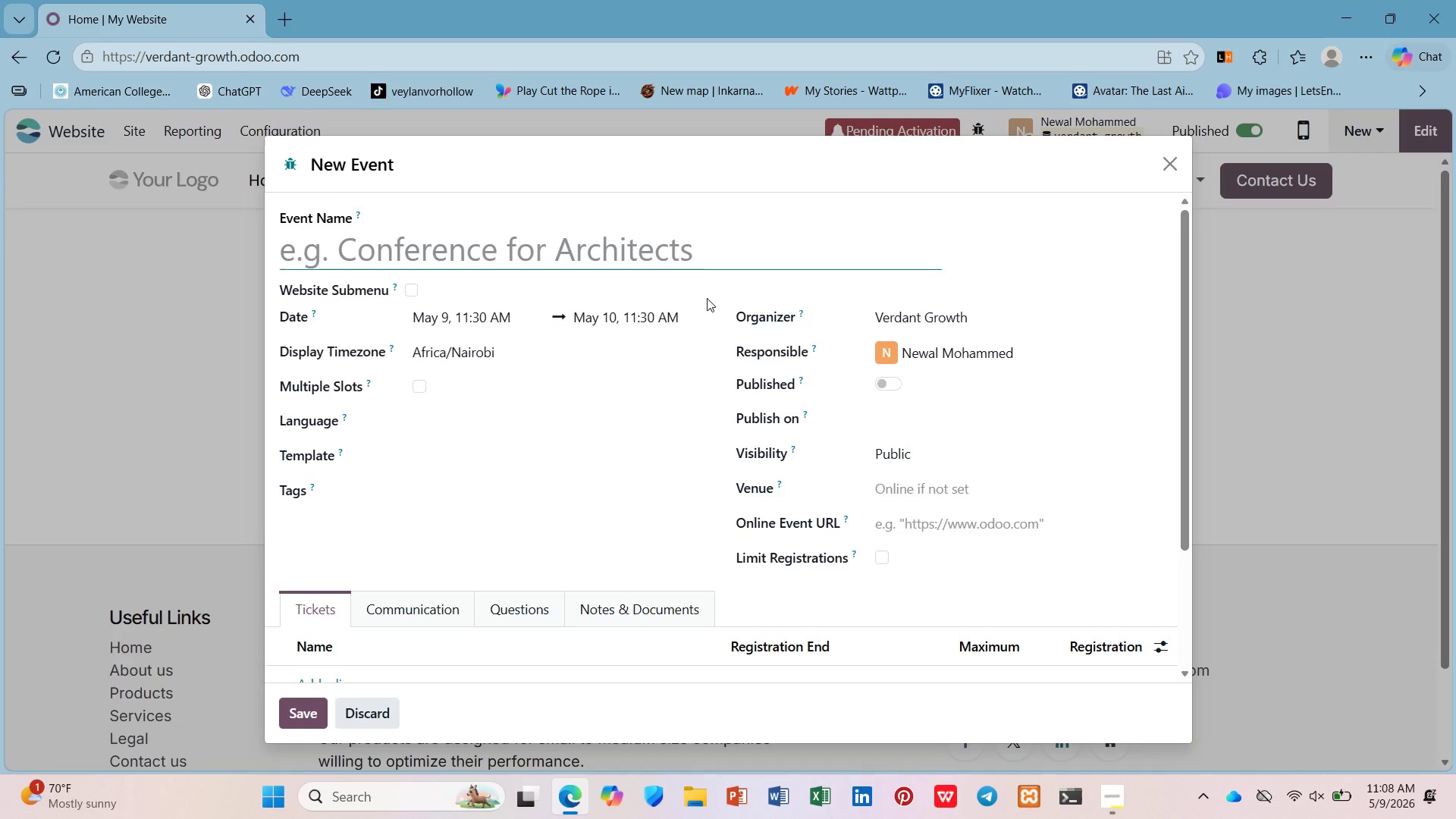 
wait(6.72)
 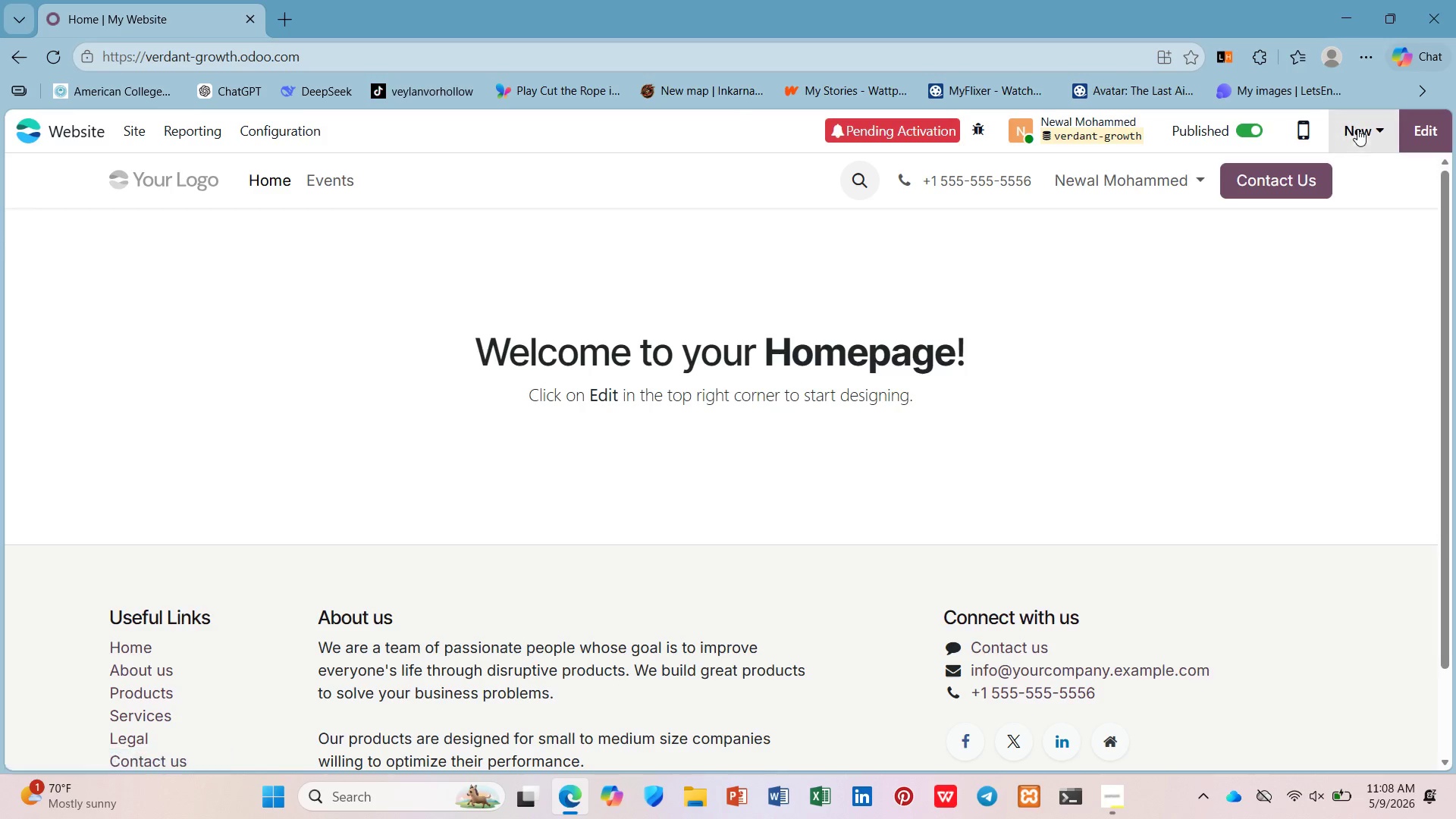 
type(Packaging )
key(Backspace)
type(-Free Strategy Webinar)
 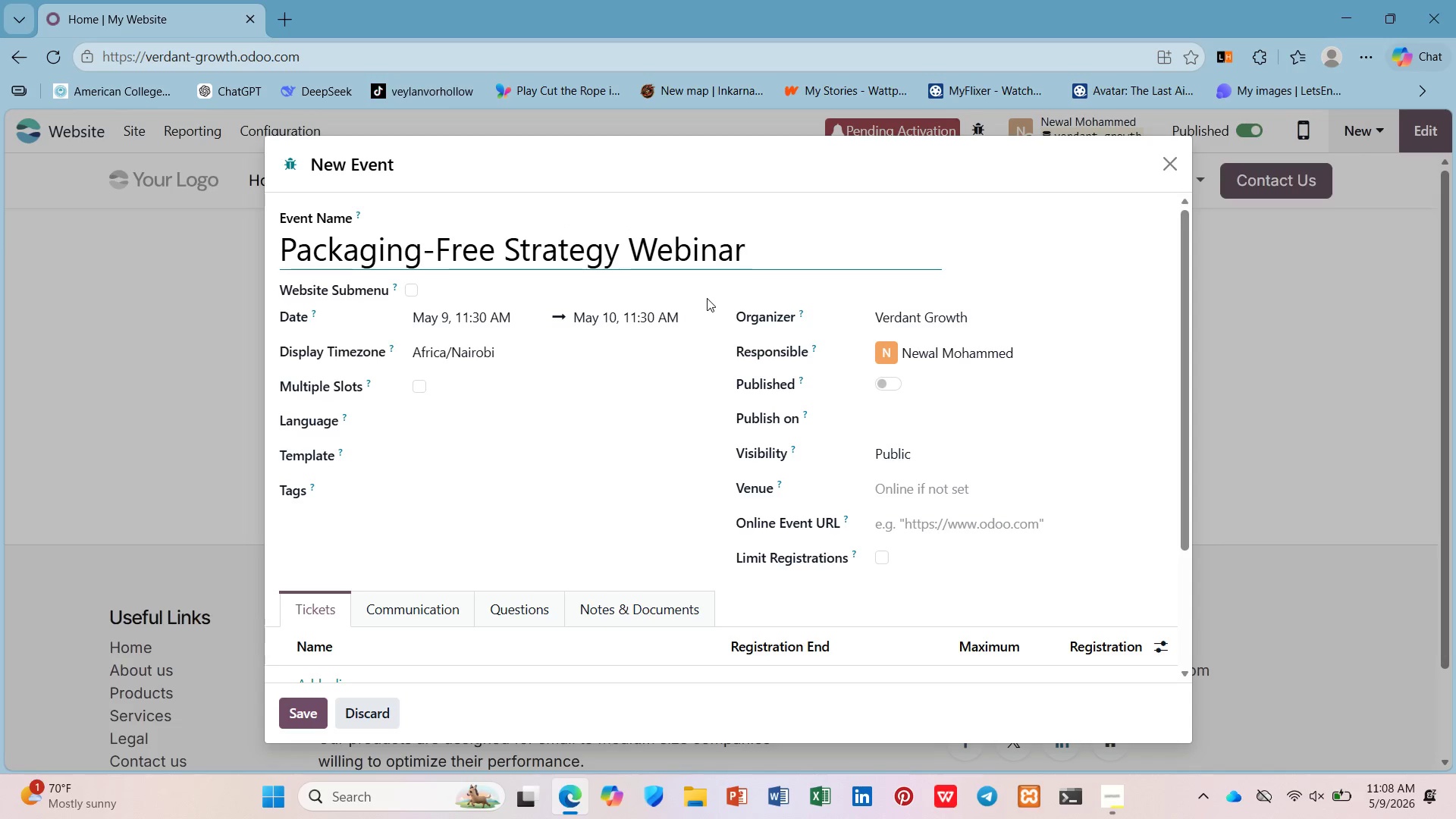 
wait(8.45)
 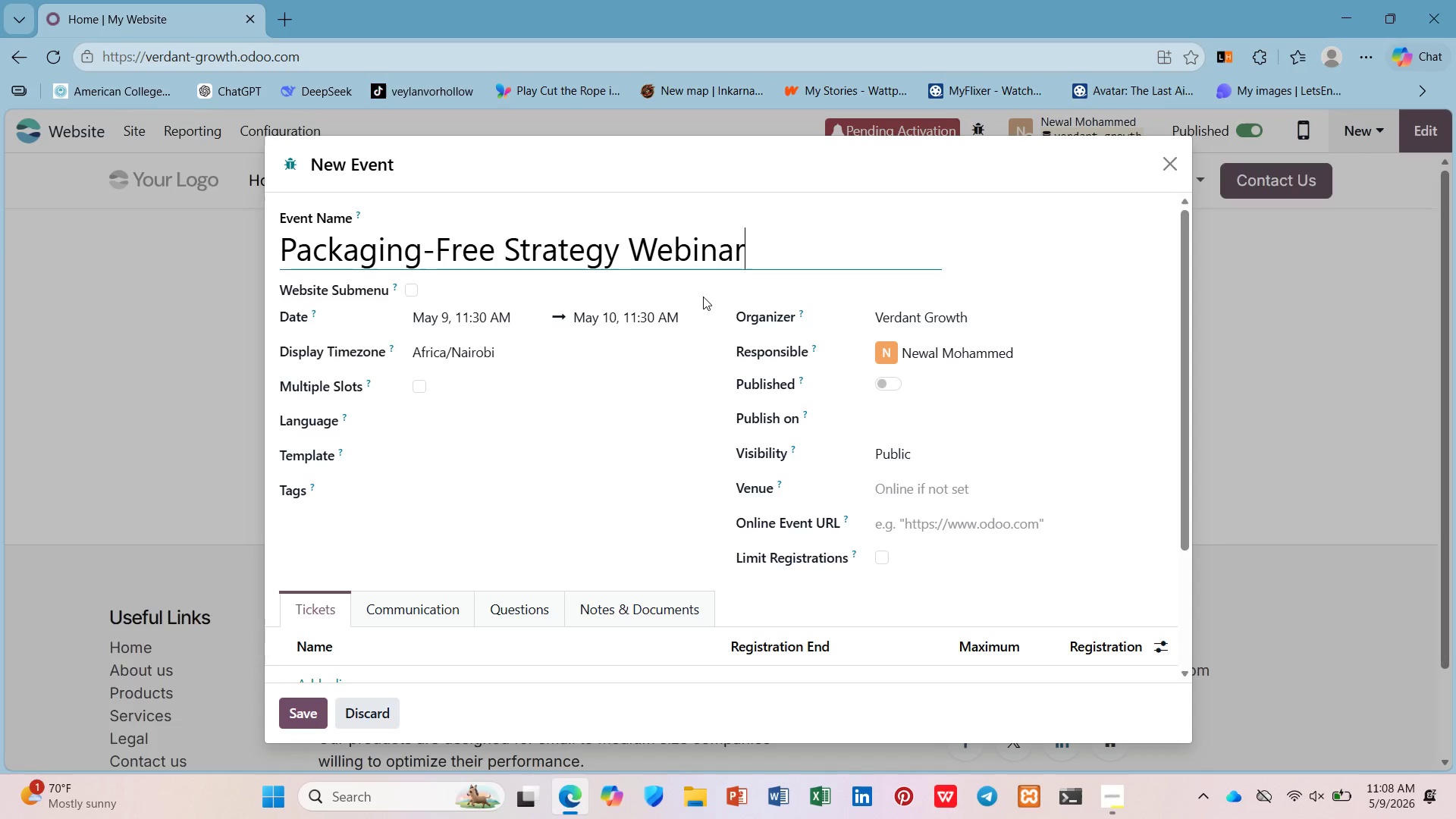 
left_click([580, 311])
 